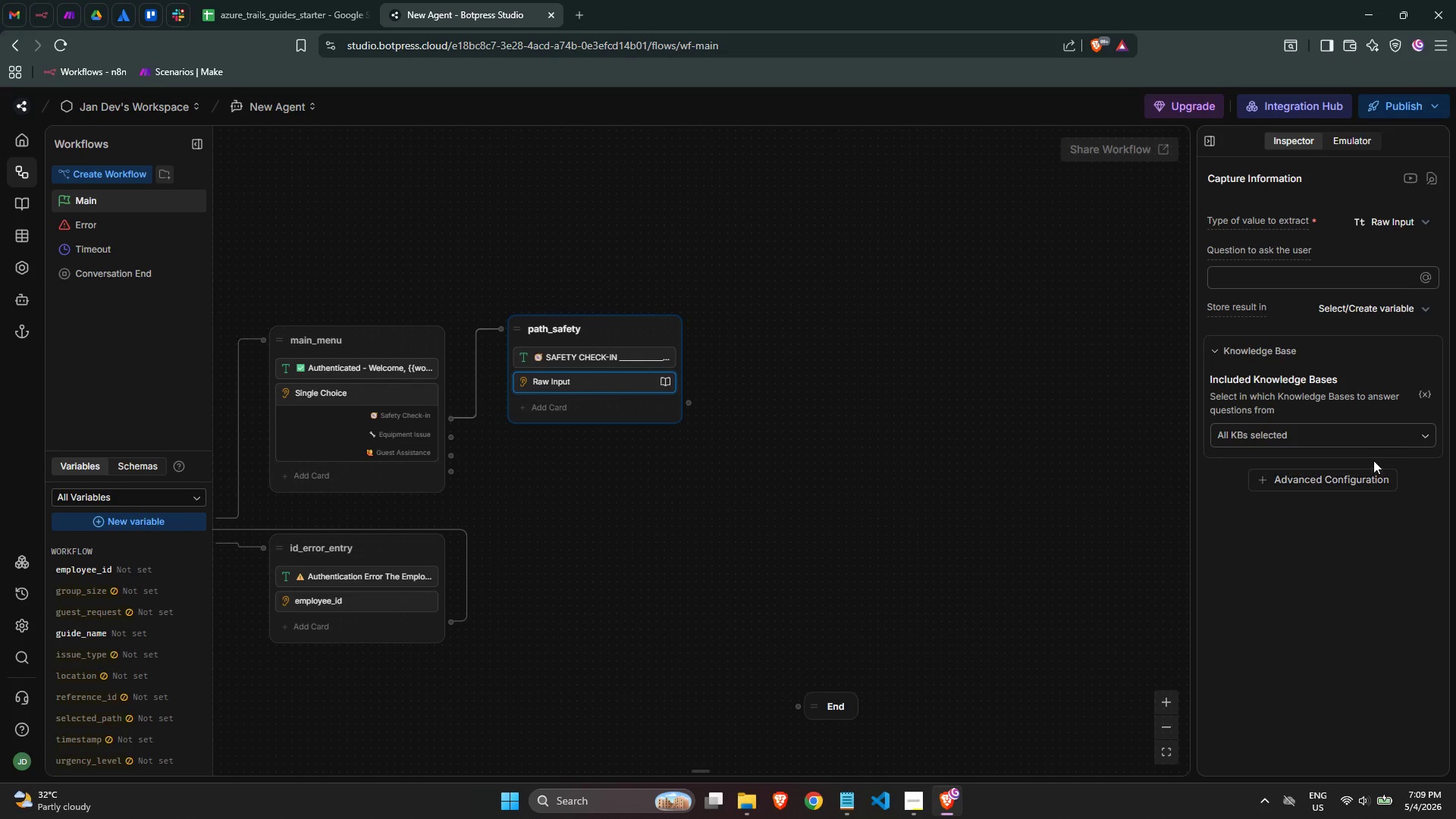 
left_click([1376, 429])
 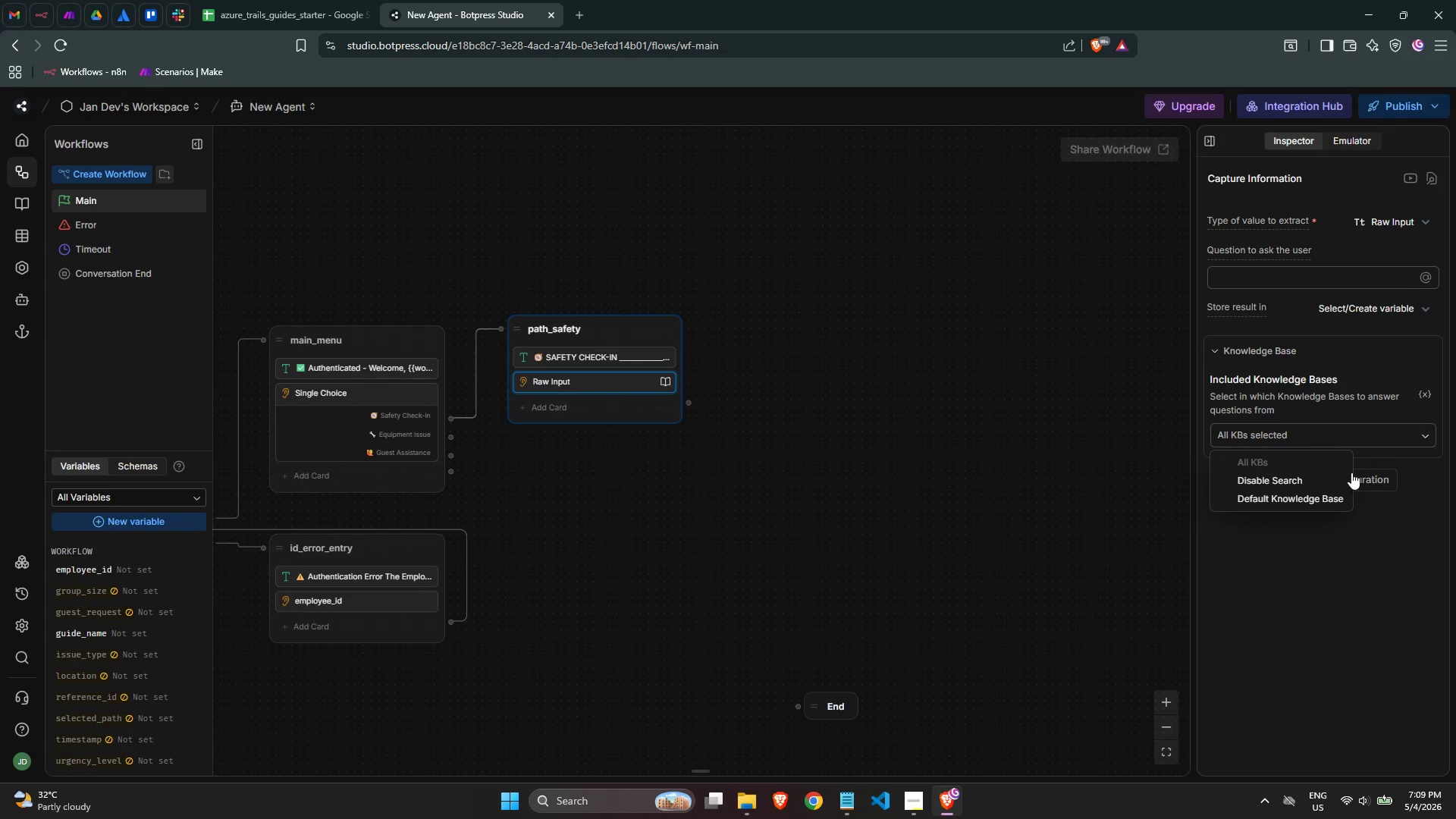 
left_click([1348, 475])
 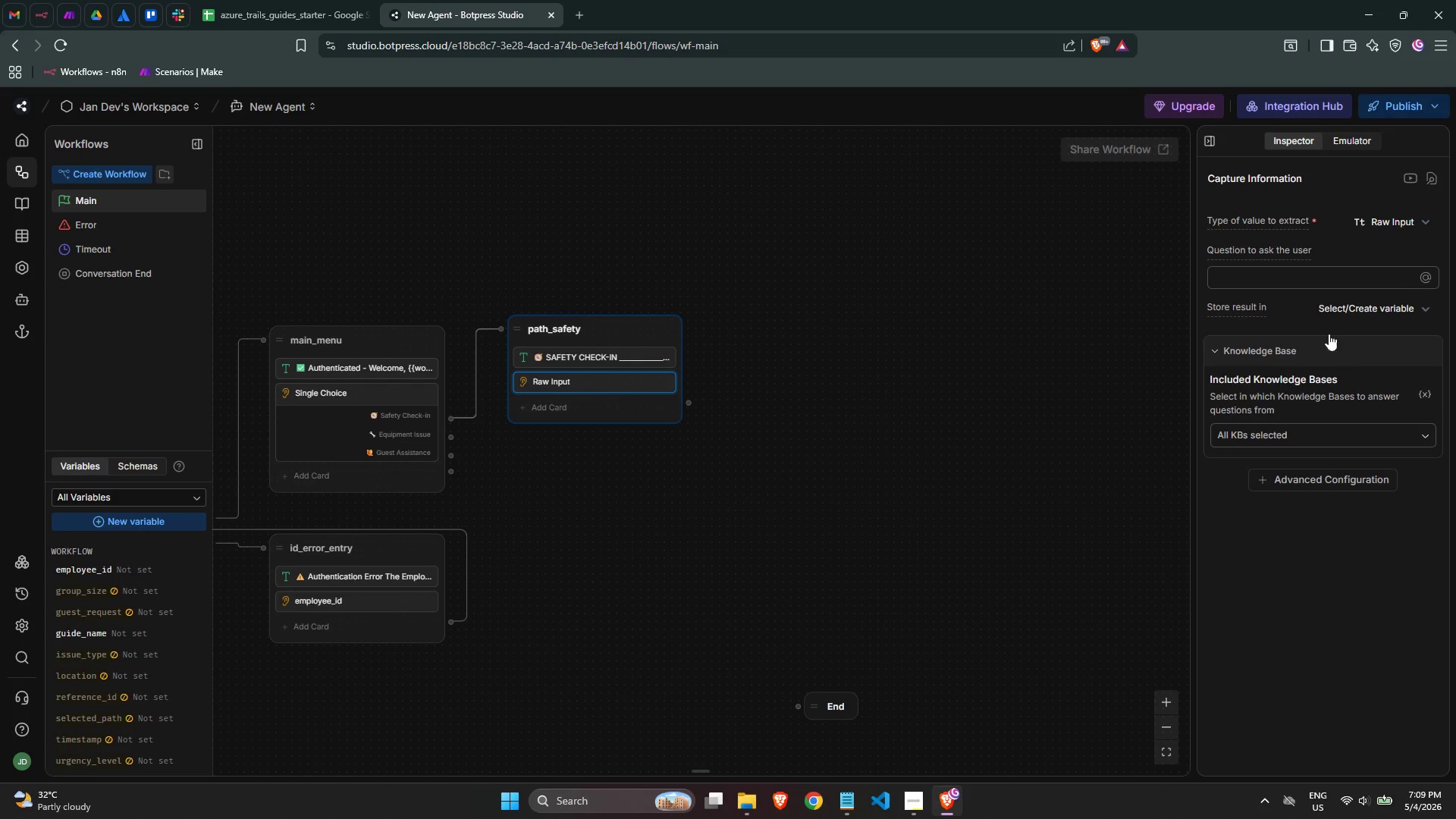 
left_click([1290, 271])
 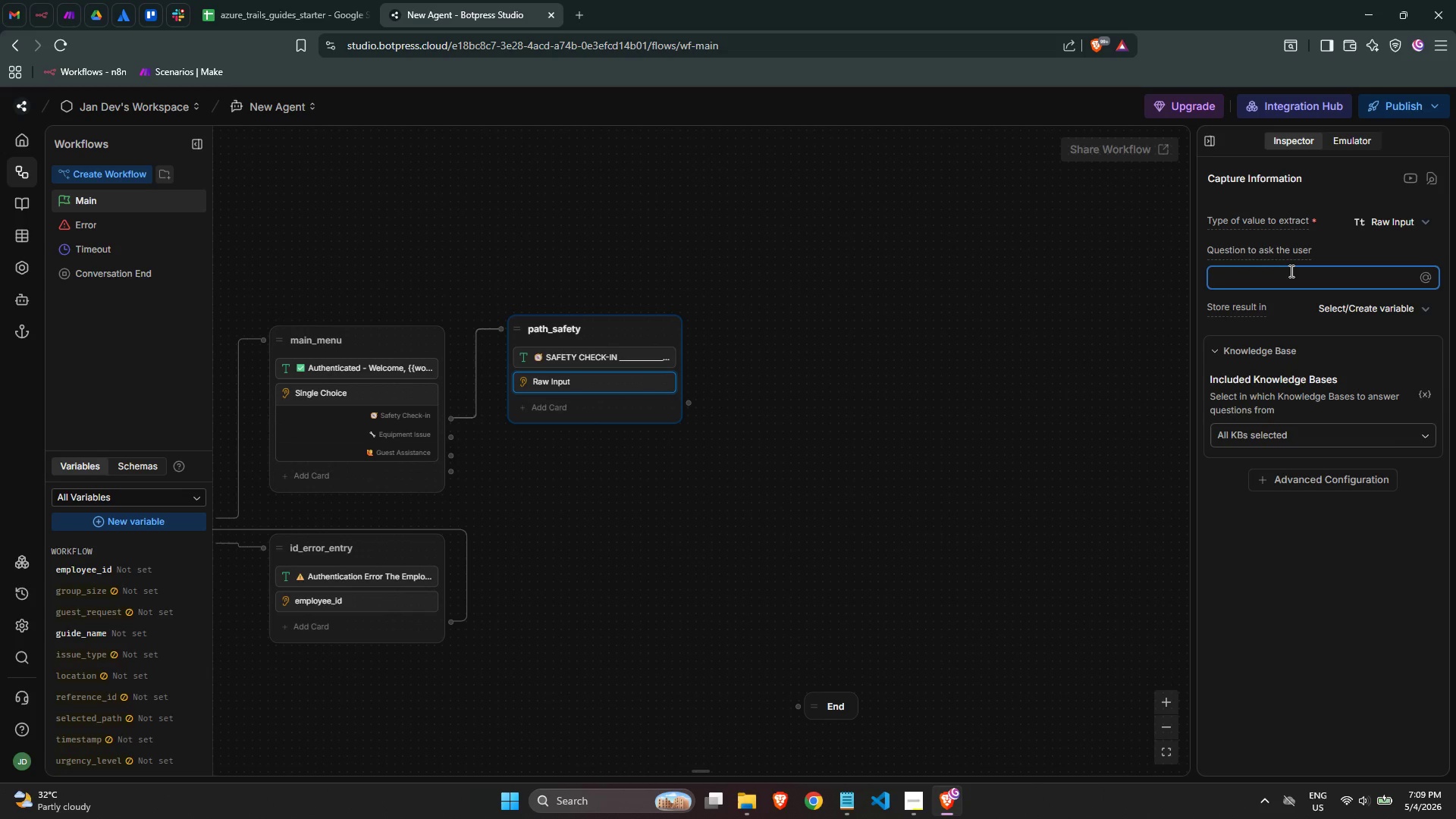 
wait(5.47)
 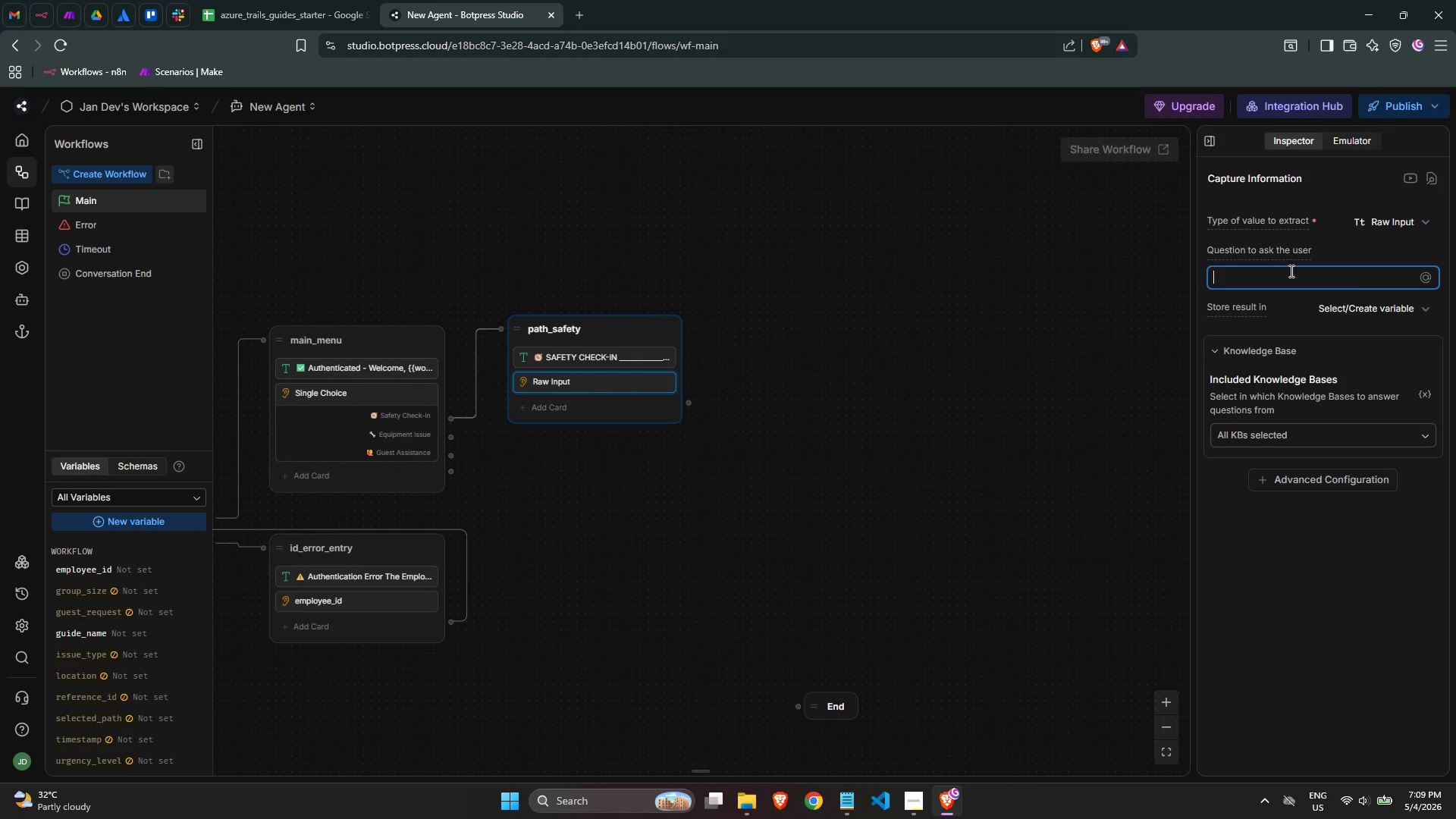 
type(Whats )
key(Backspace)
key(Backspace)
type( is you =)
key(Backspace)
key(Backspace)
type(r current location or trial)
key(Backspace)
key(Backspace)
key(Backspace)
type(ail section? (e.g.)
 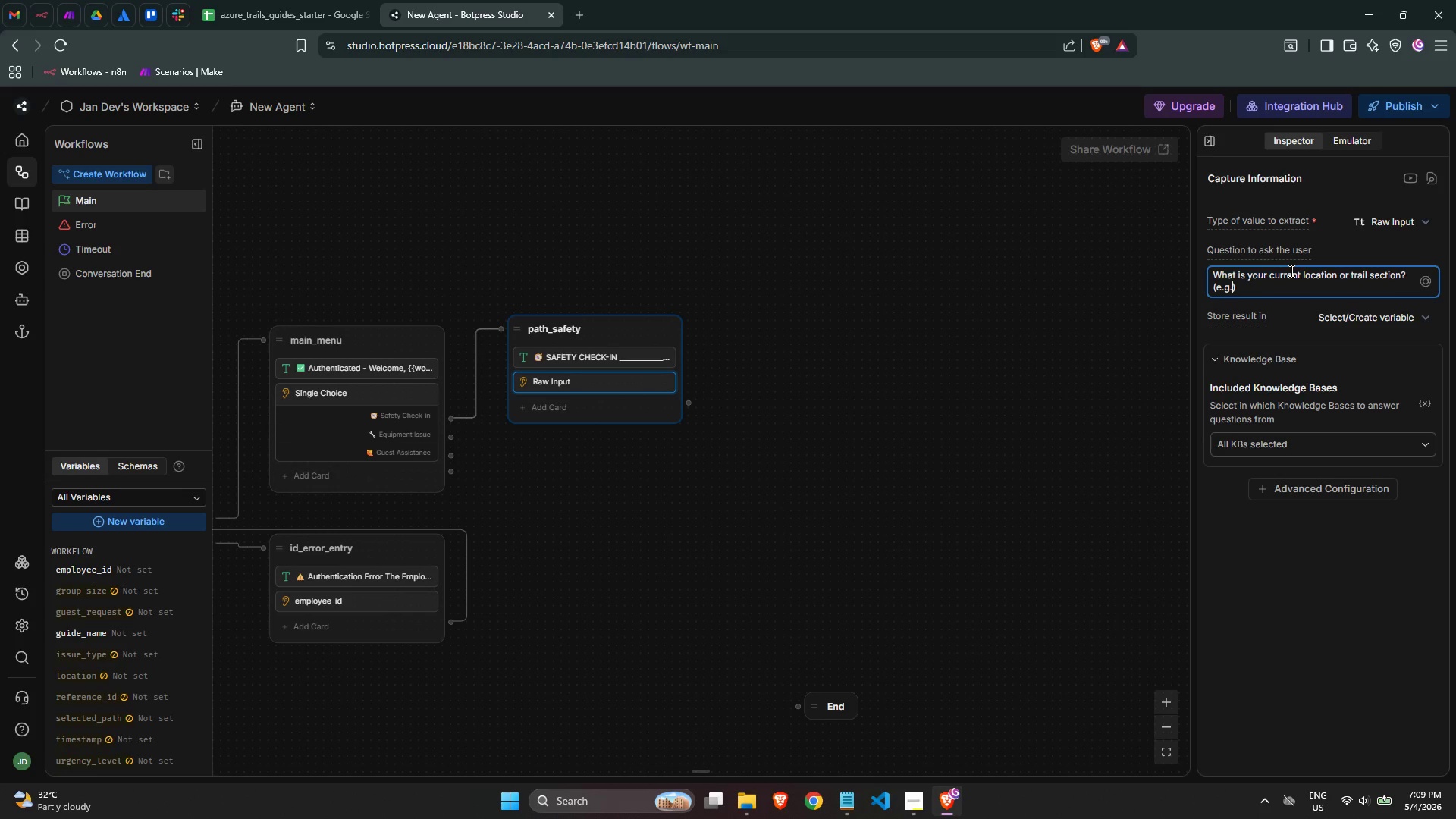 
key(ArrowRight)
 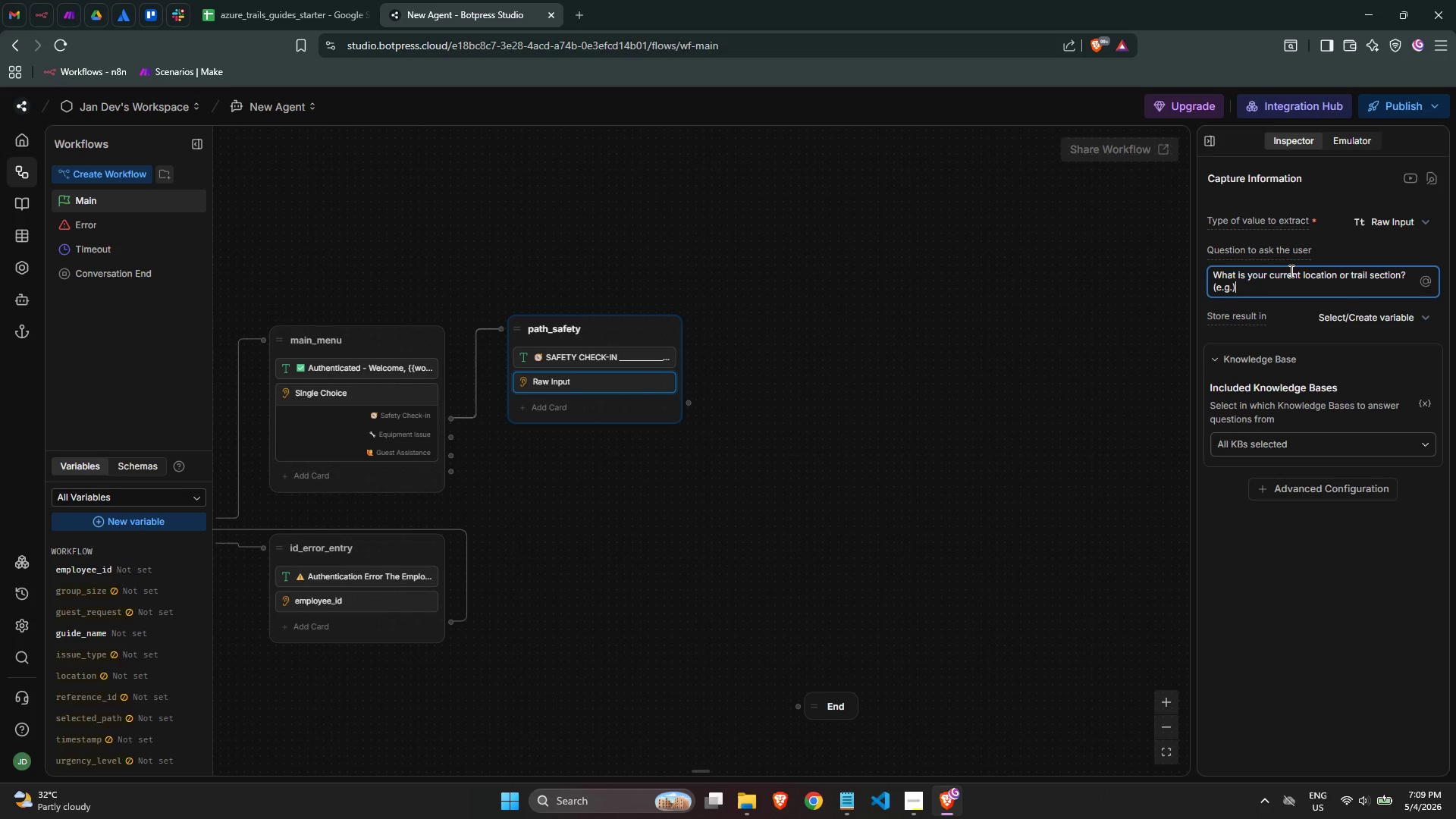 
key(Comma)
 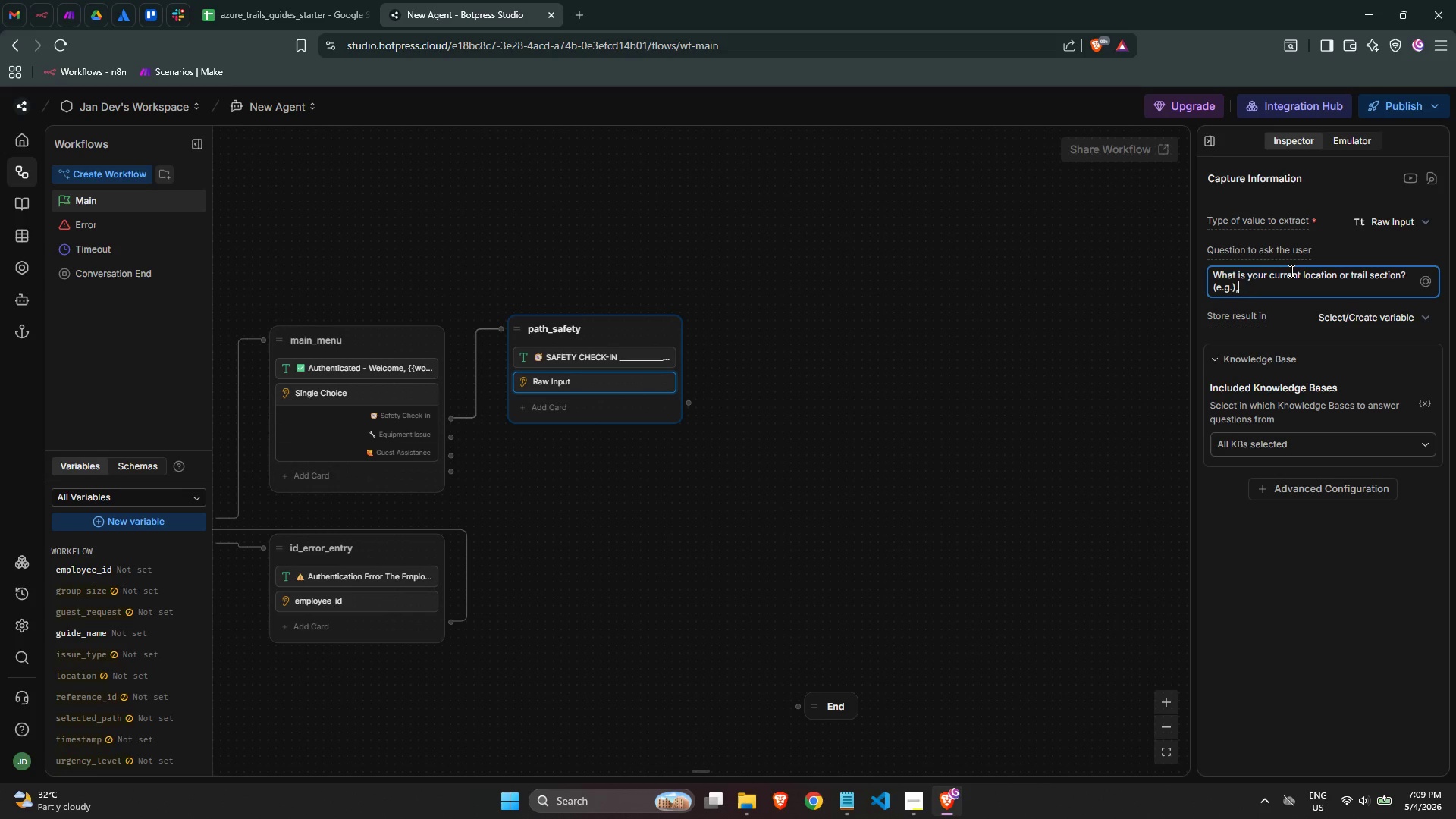 
key(Space)
 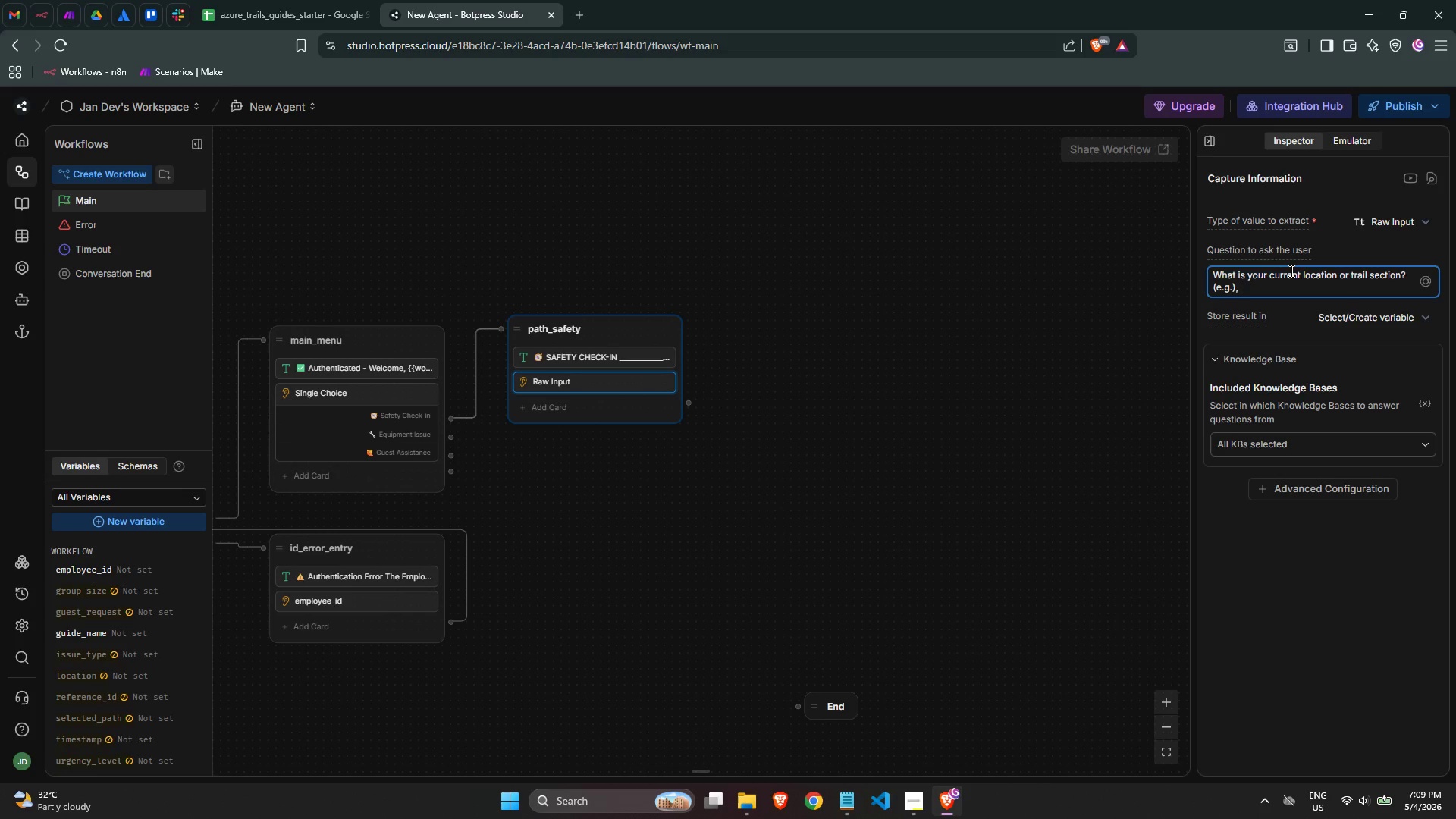 
hold_key(key=ShiftLeft, duration=1.48)
 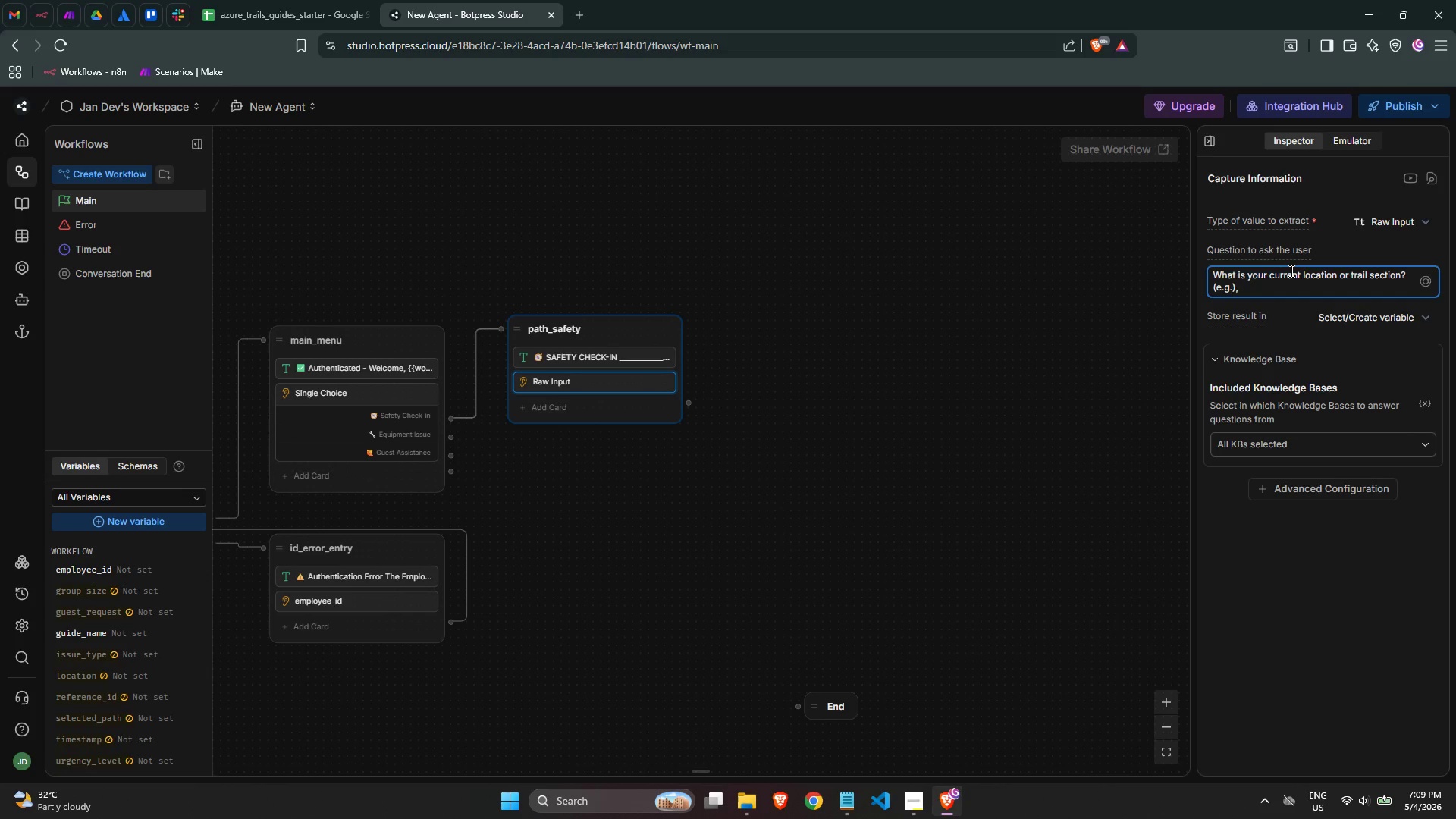 
hold_key(key=ShiftLeft, duration=0.45)
 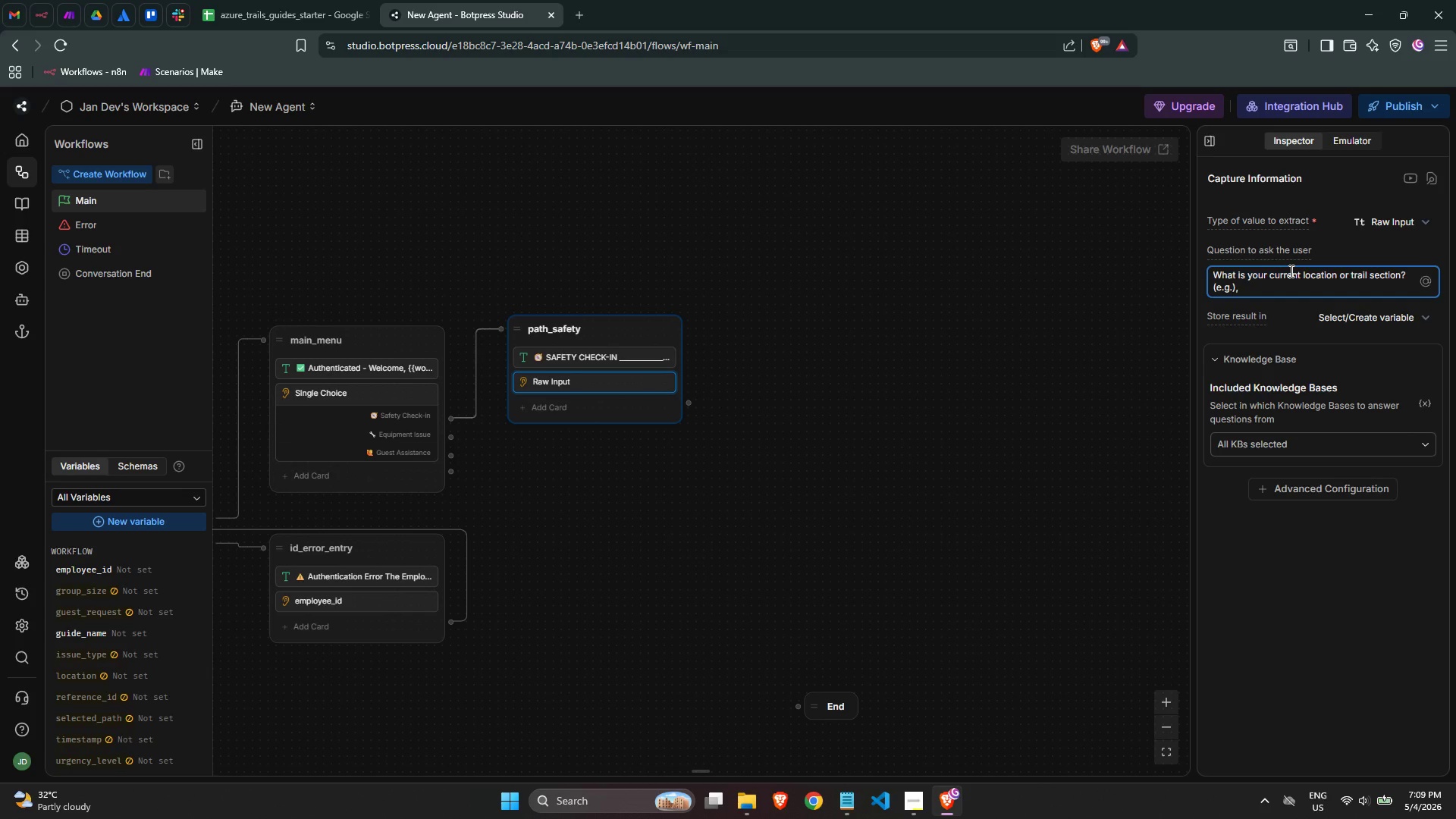 
key(Control+Backspace)
 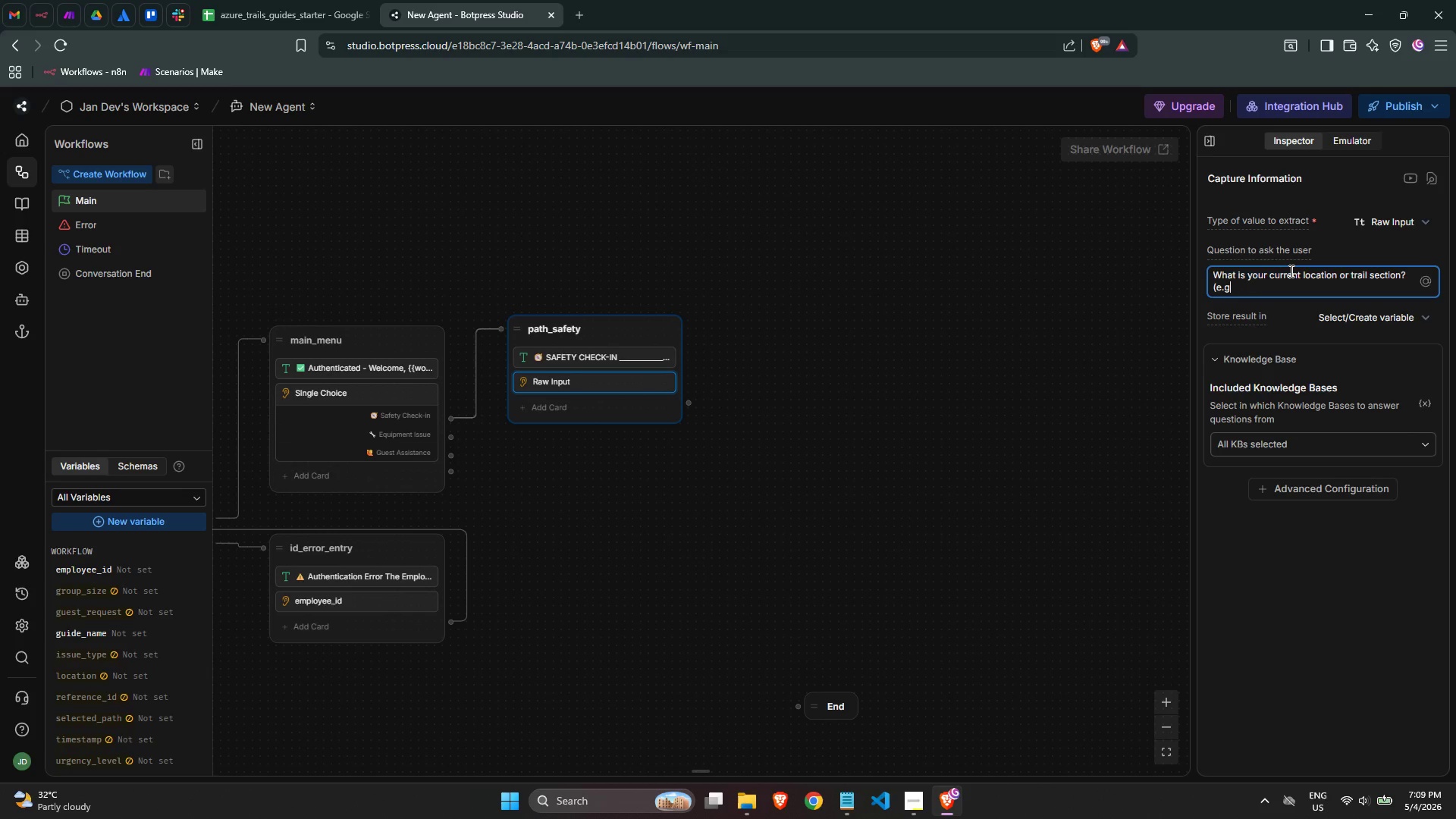 
key(Control+Backspace)
 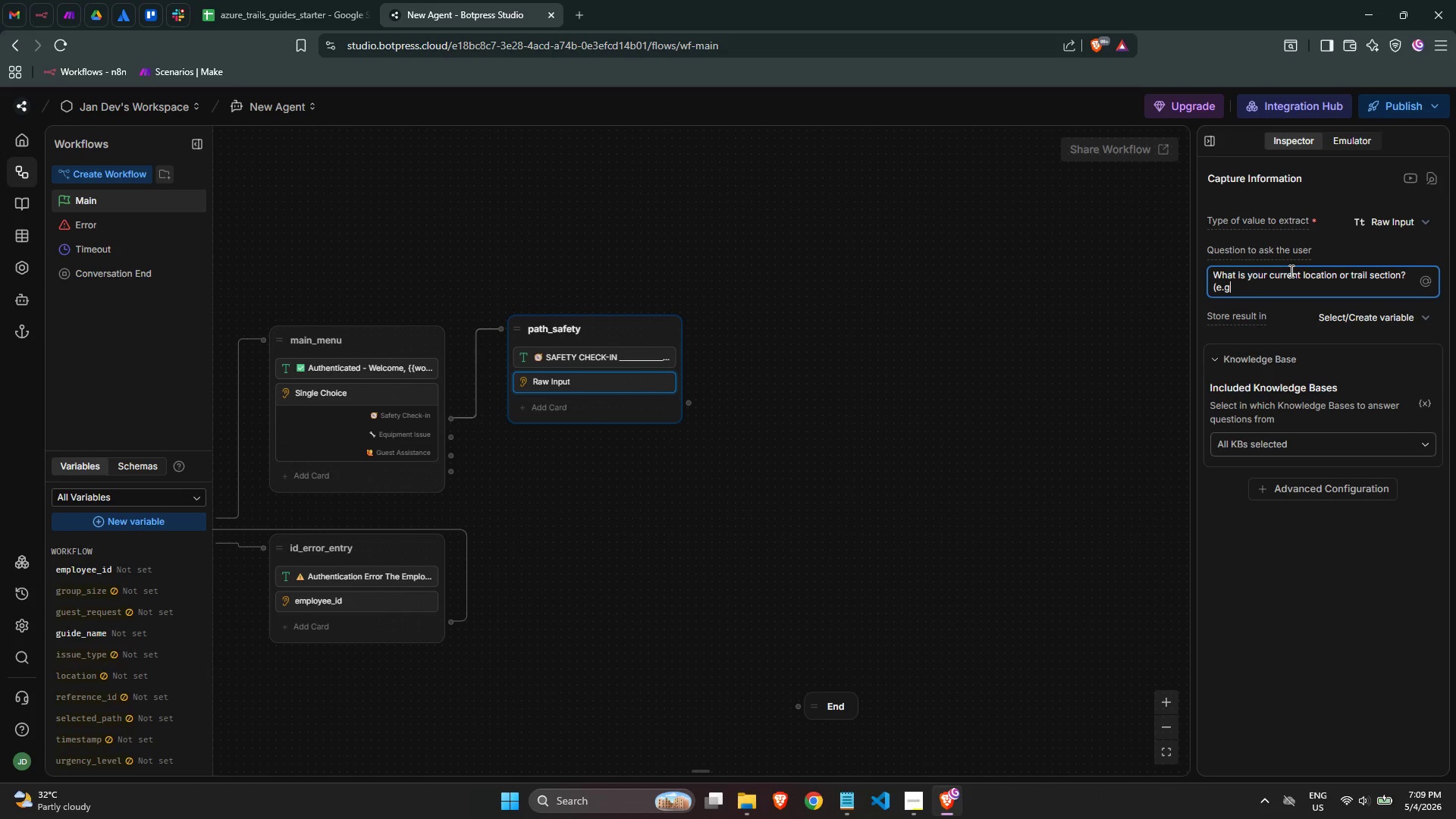 
key(Control+Backspace)
 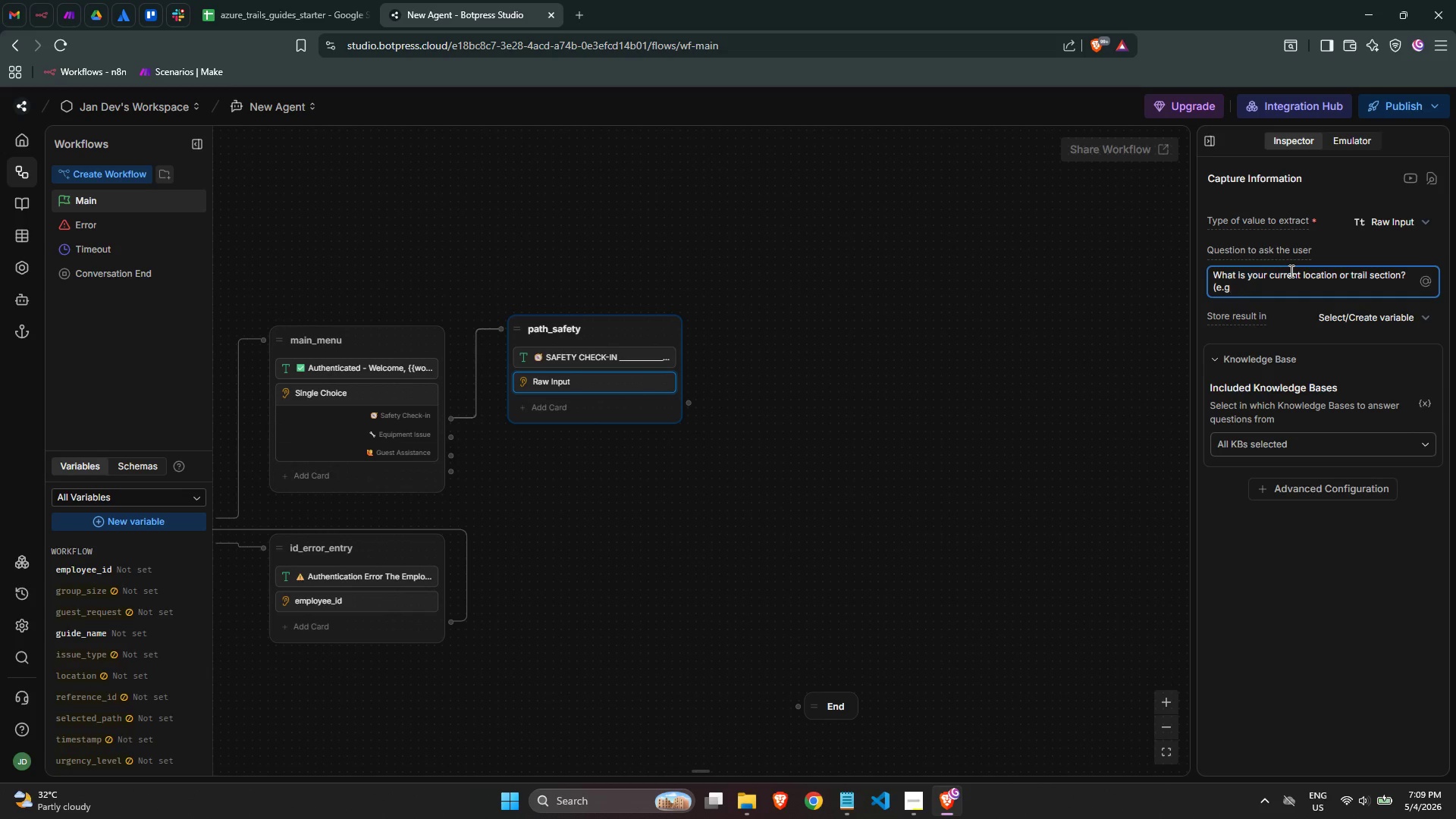 
key(Backspace)
 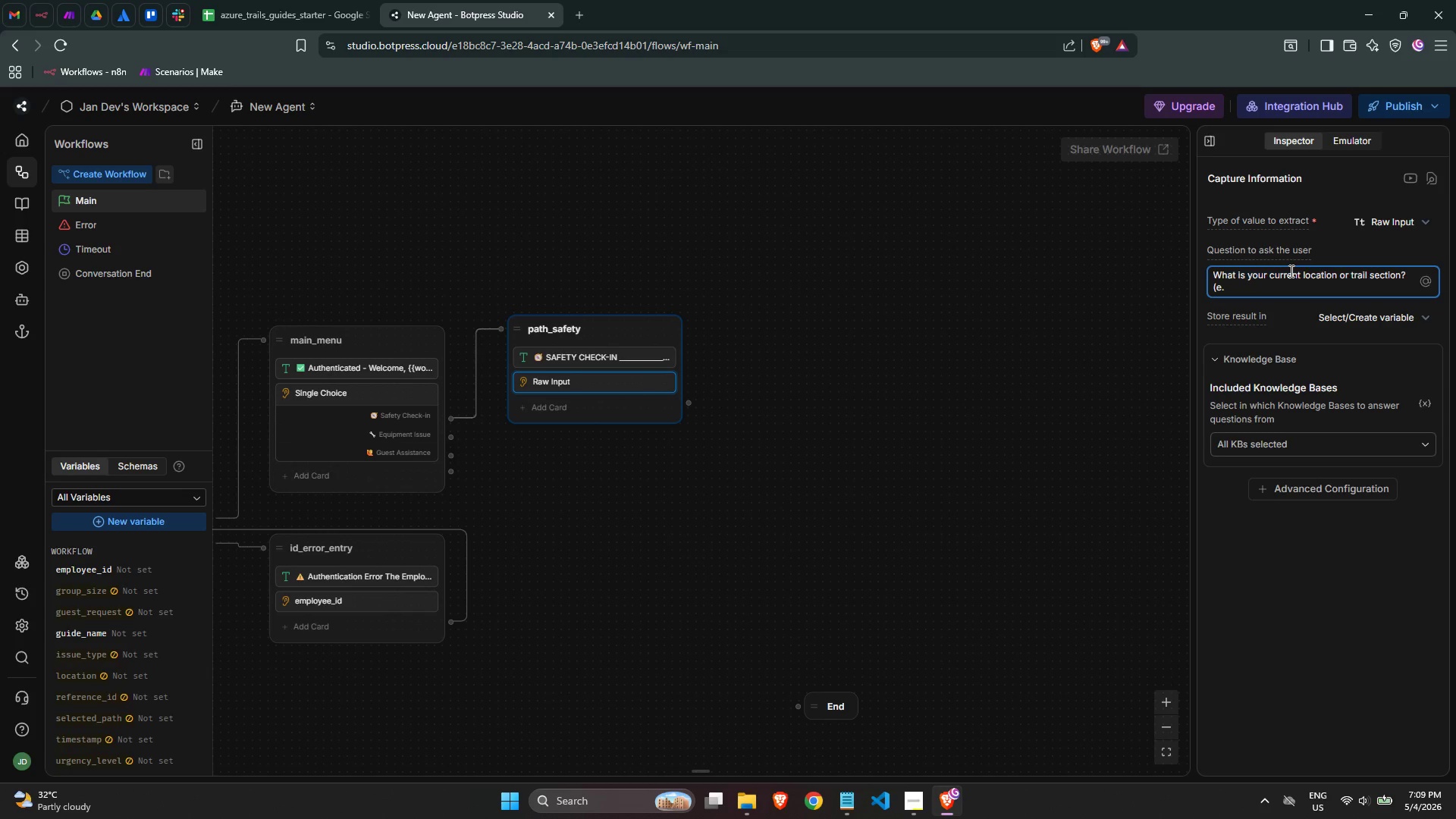 
key(Backspace)
 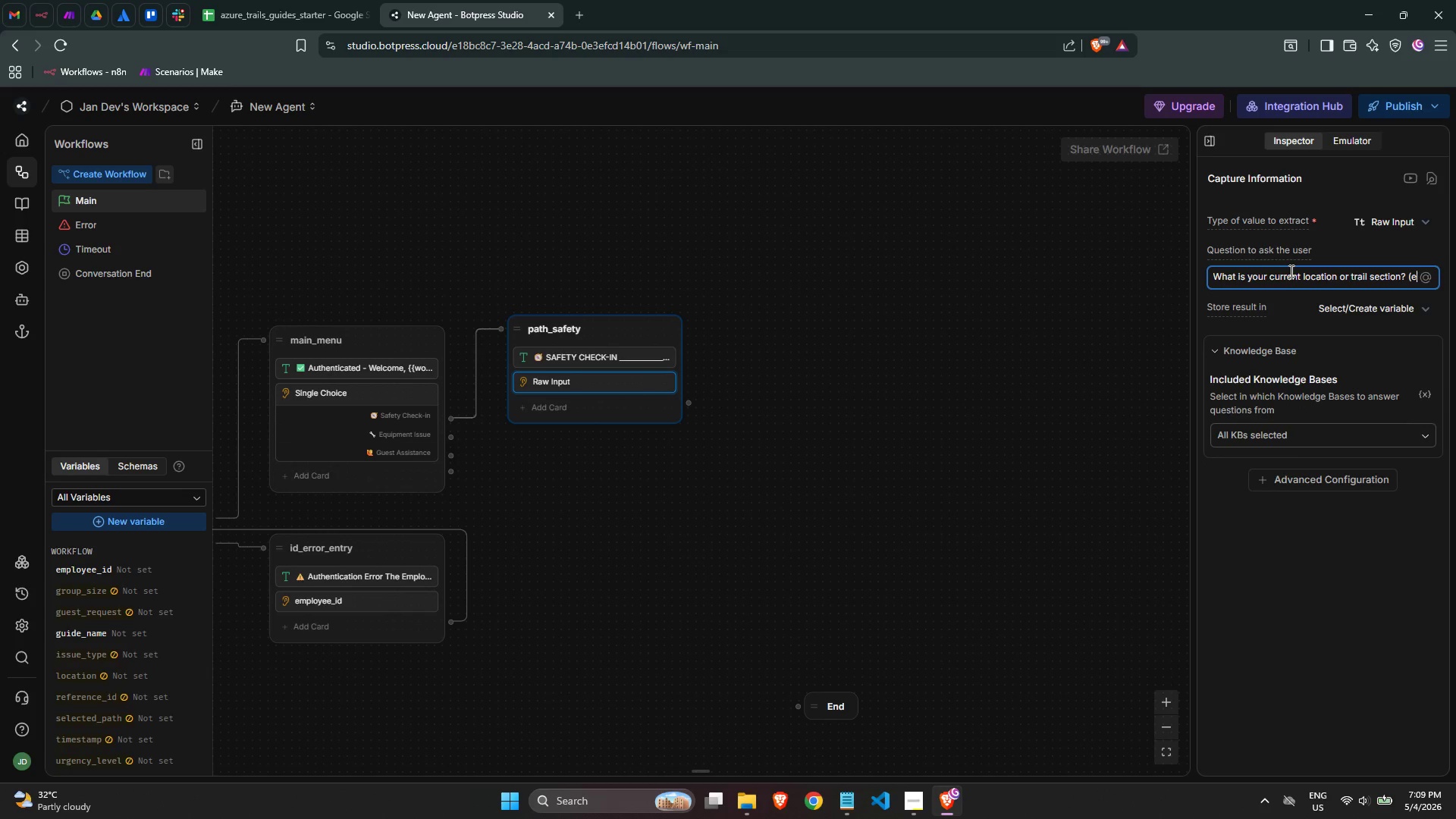 
key(Backspace)
 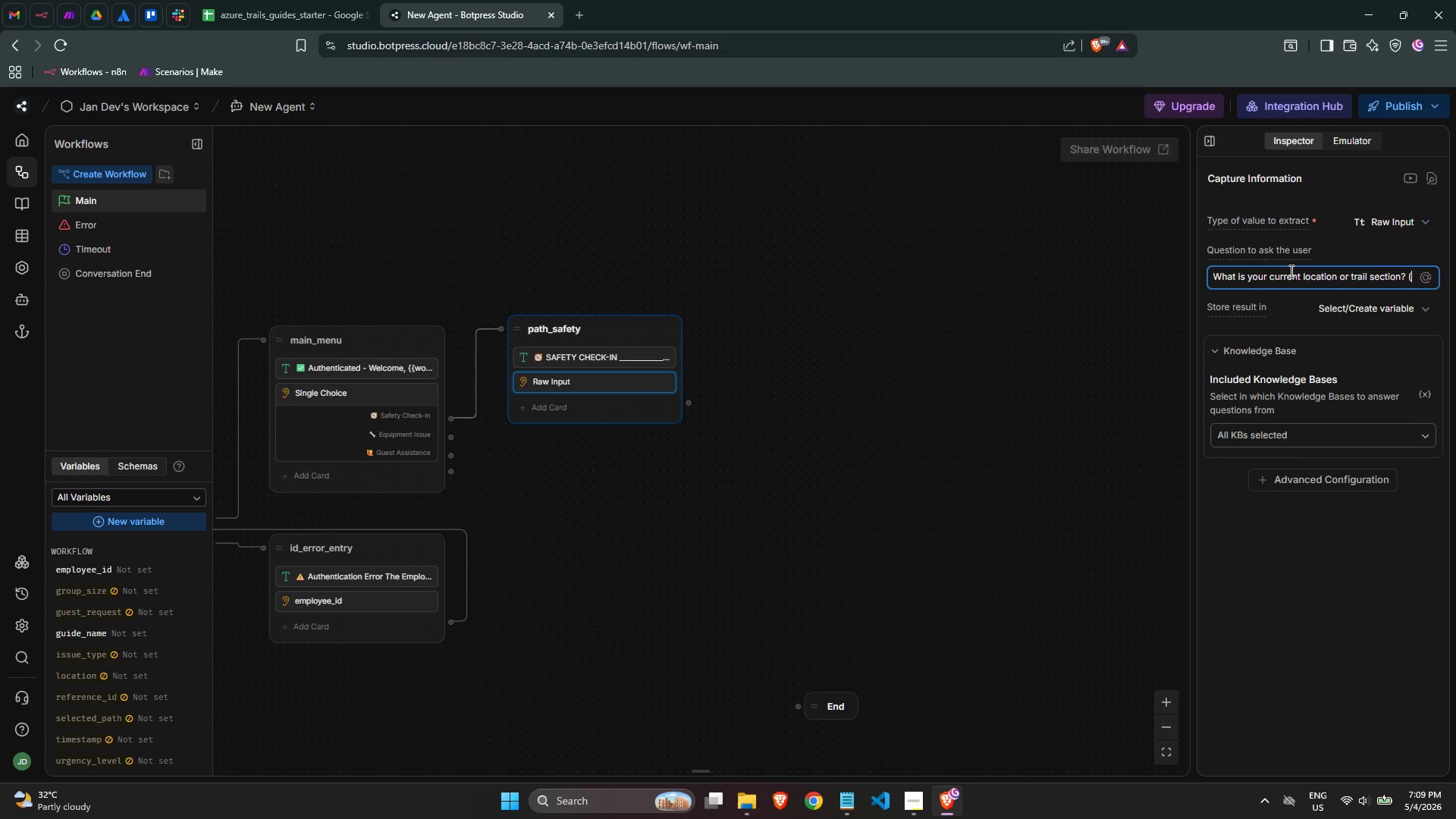 
key(Backspace)
 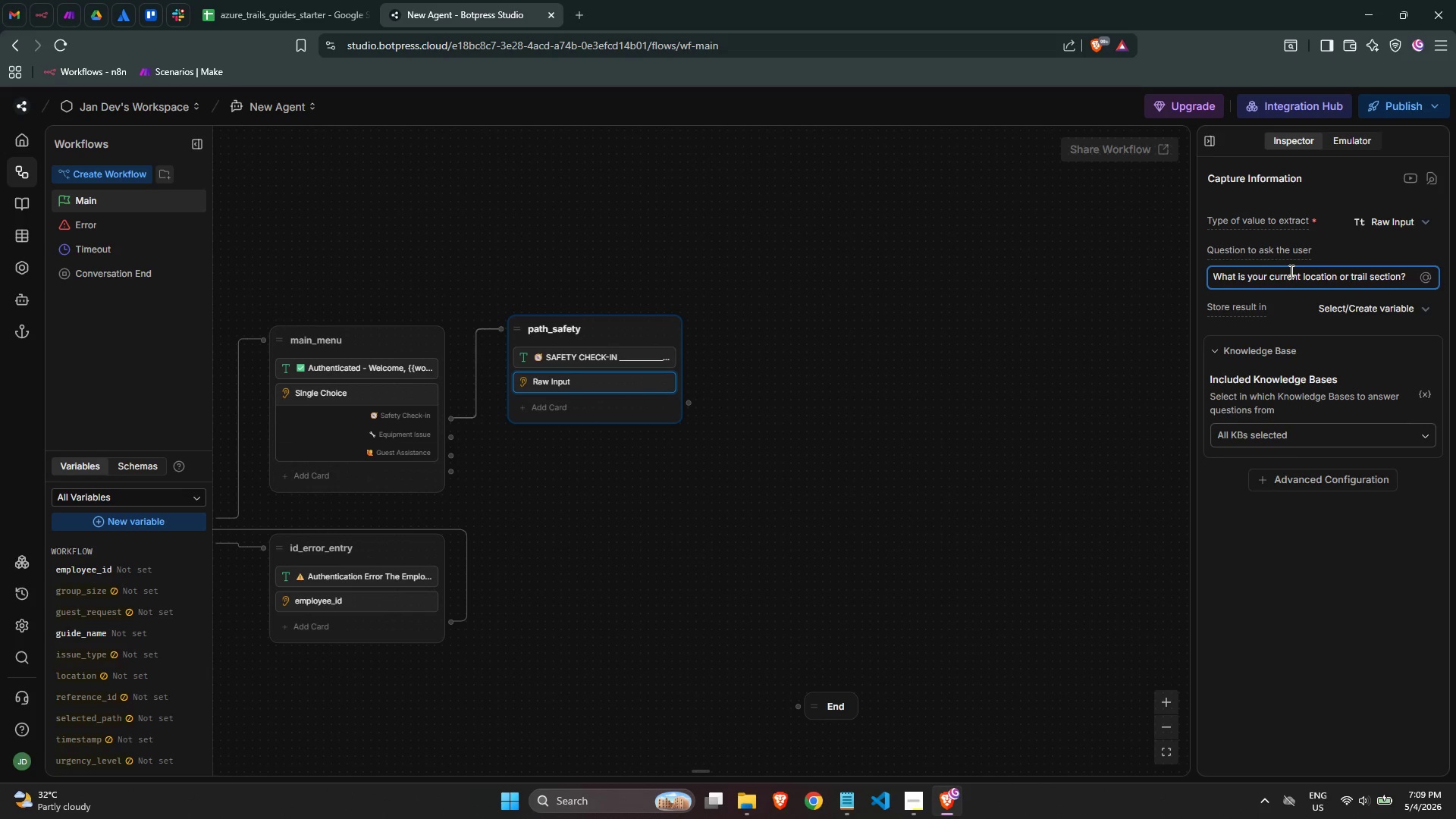 
key(Backspace)
 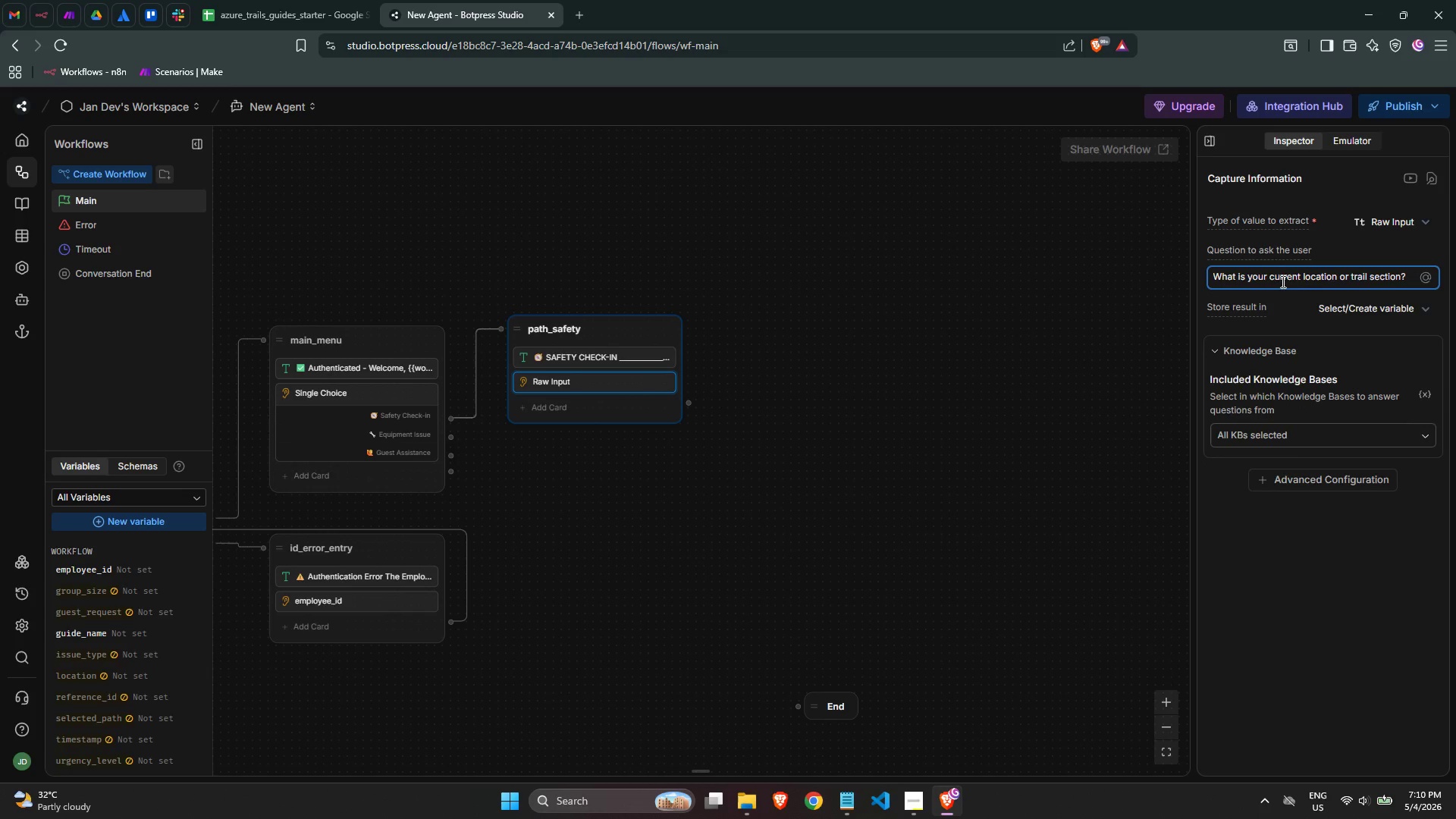 
wait(8.42)
 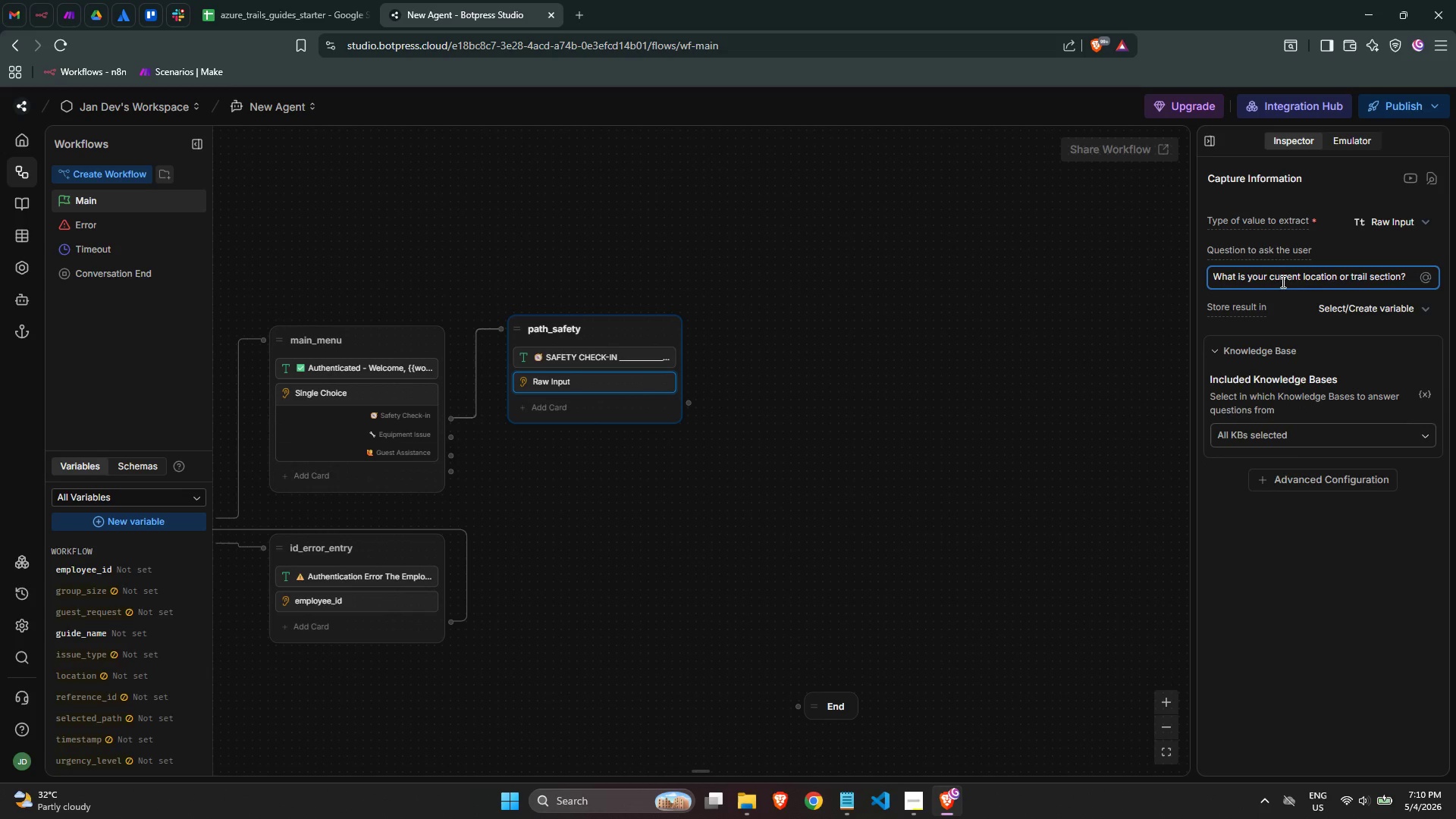 
left_click([1385, 314])
 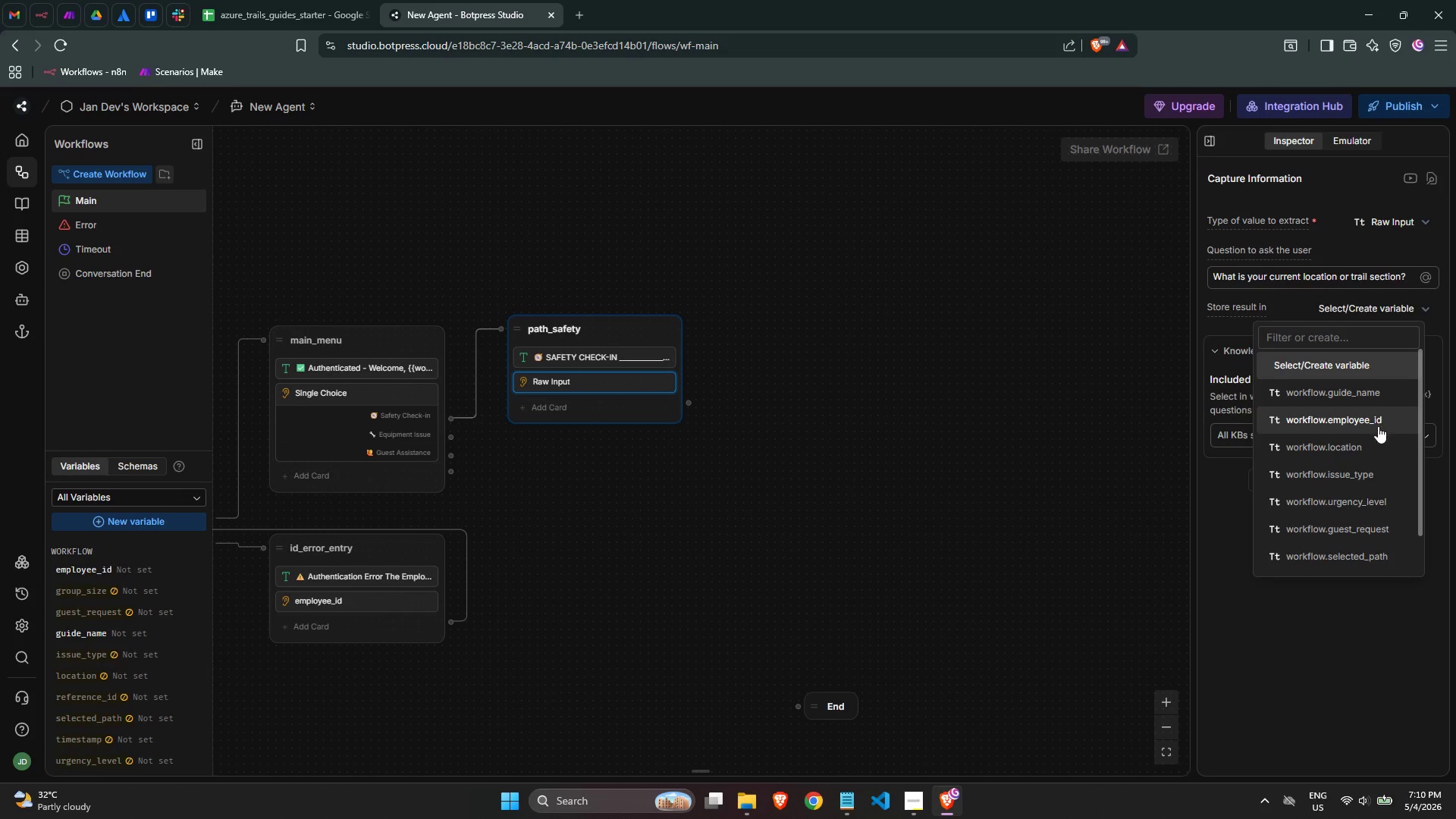 
left_click([1377, 447])
 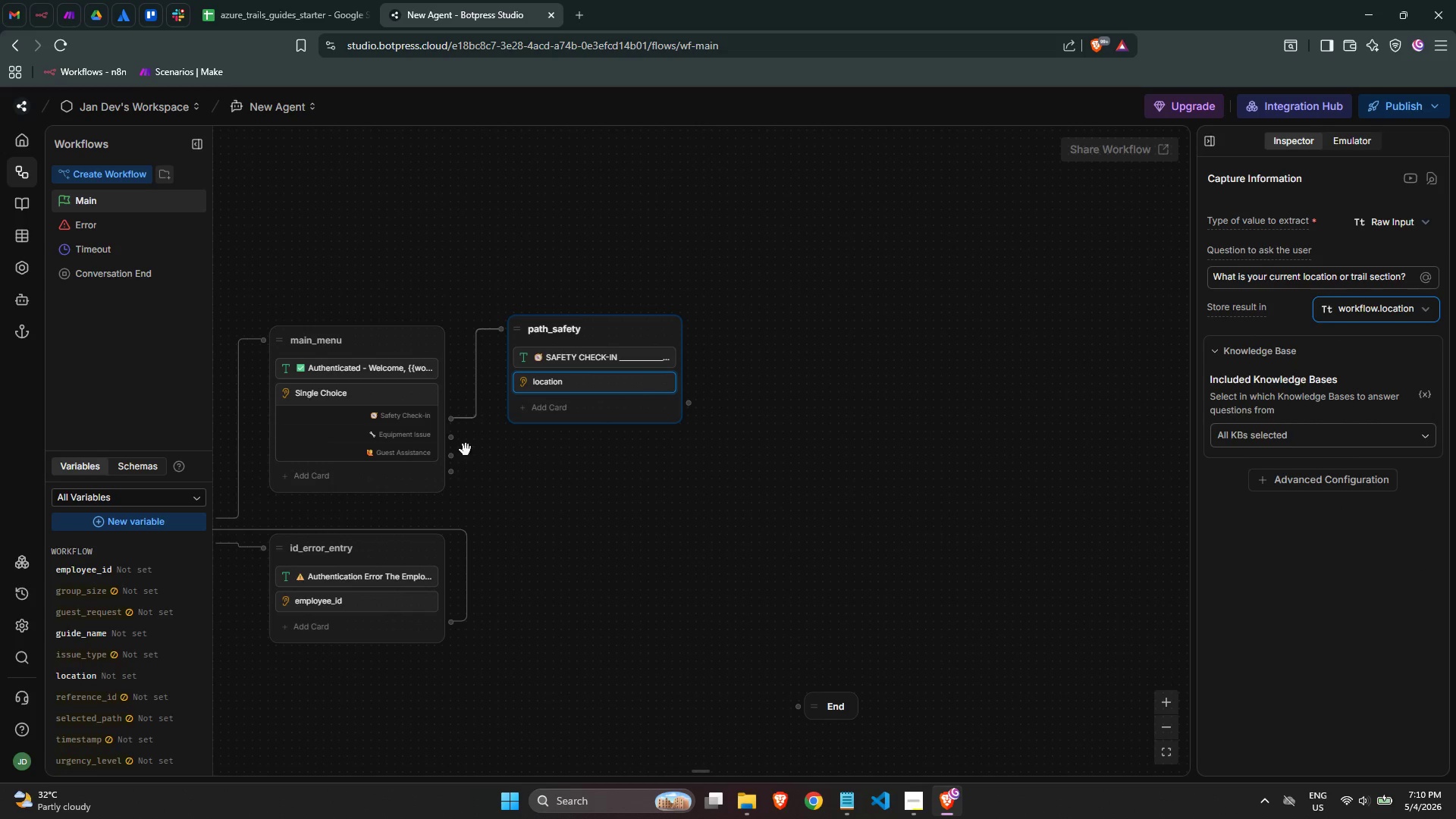 
left_click([391, 403])
 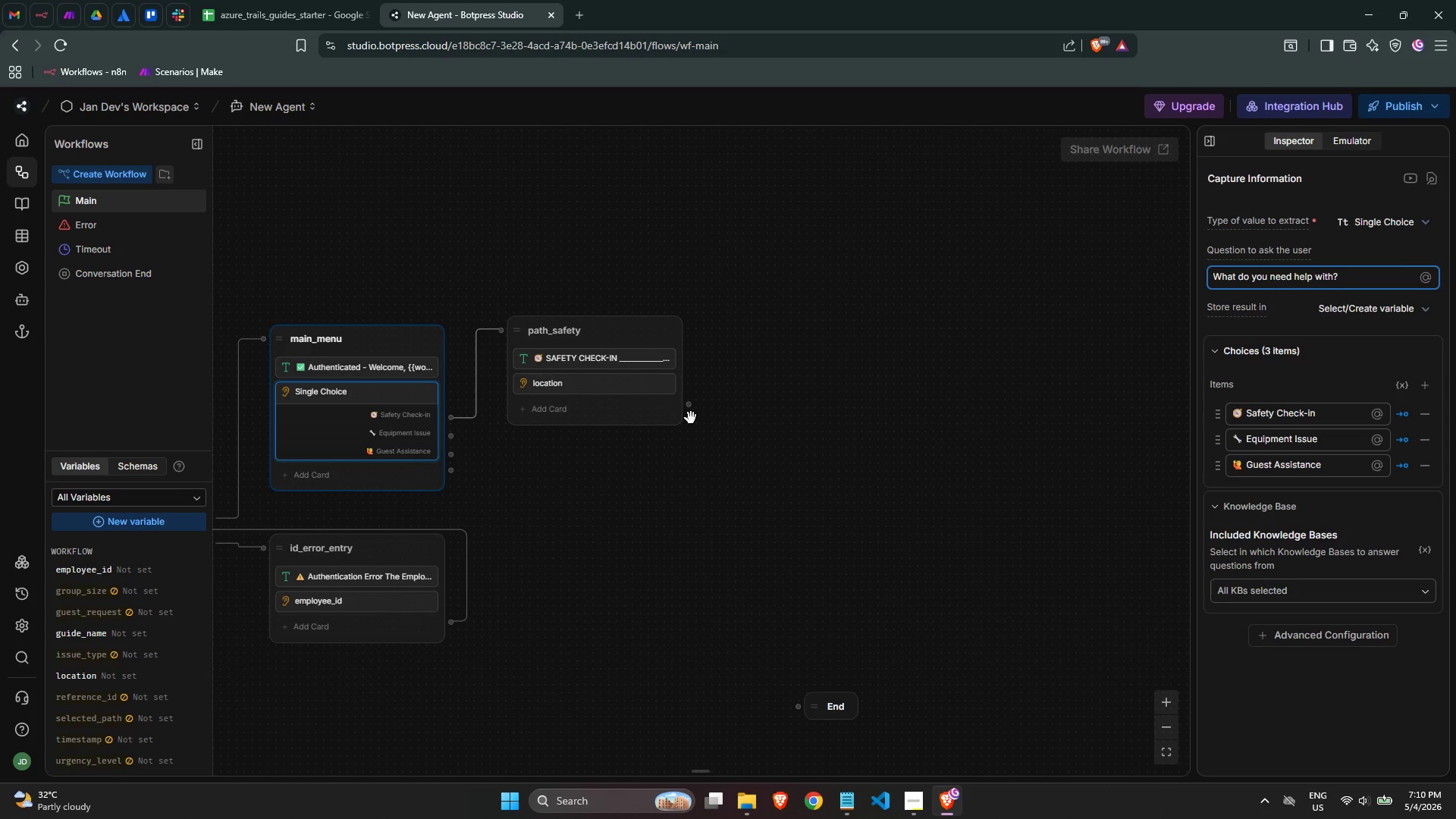 
wait(10.41)
 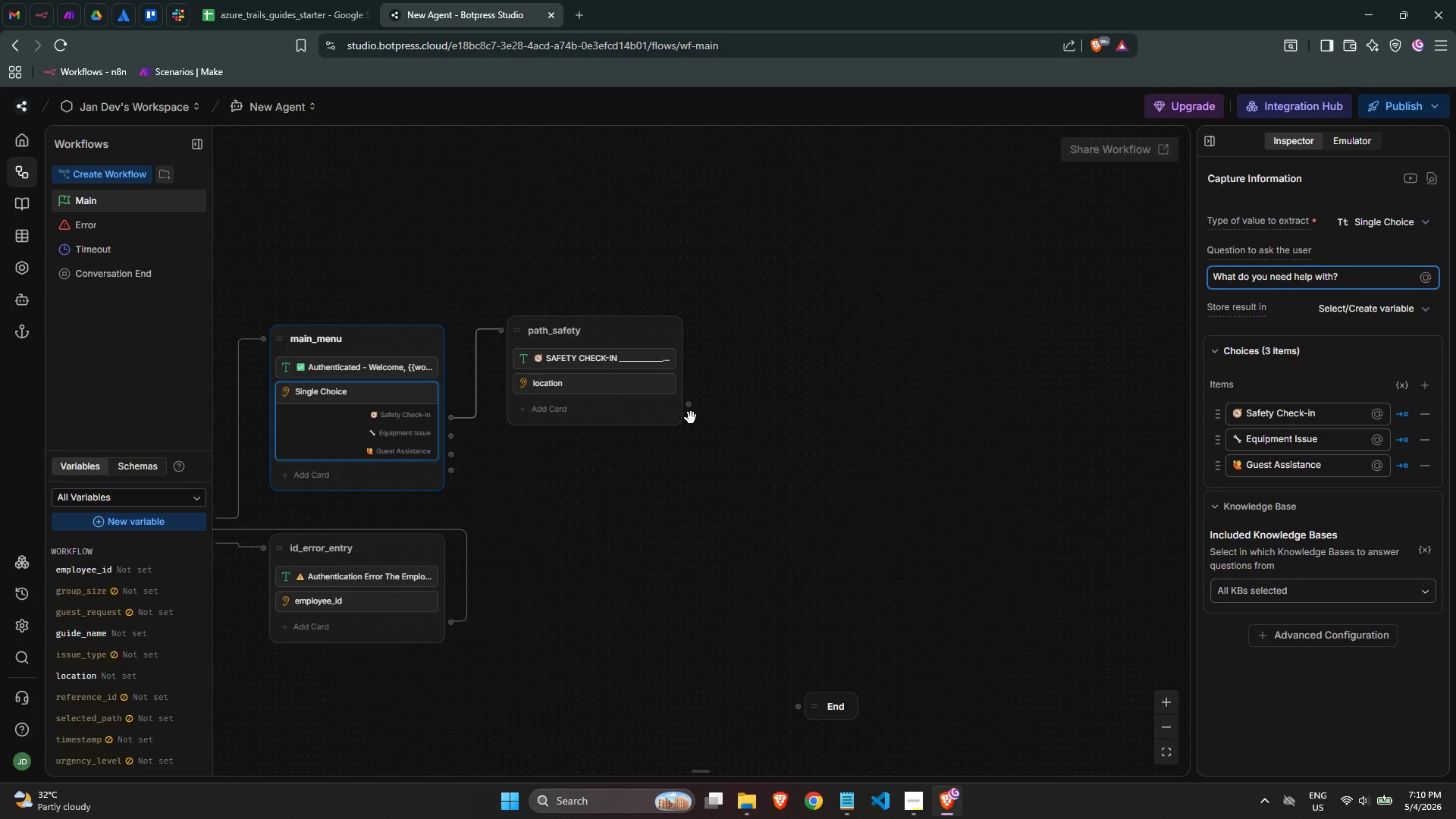 
scroll: coordinate [1376, 429], scroll_direction: down, amount: 2.0
 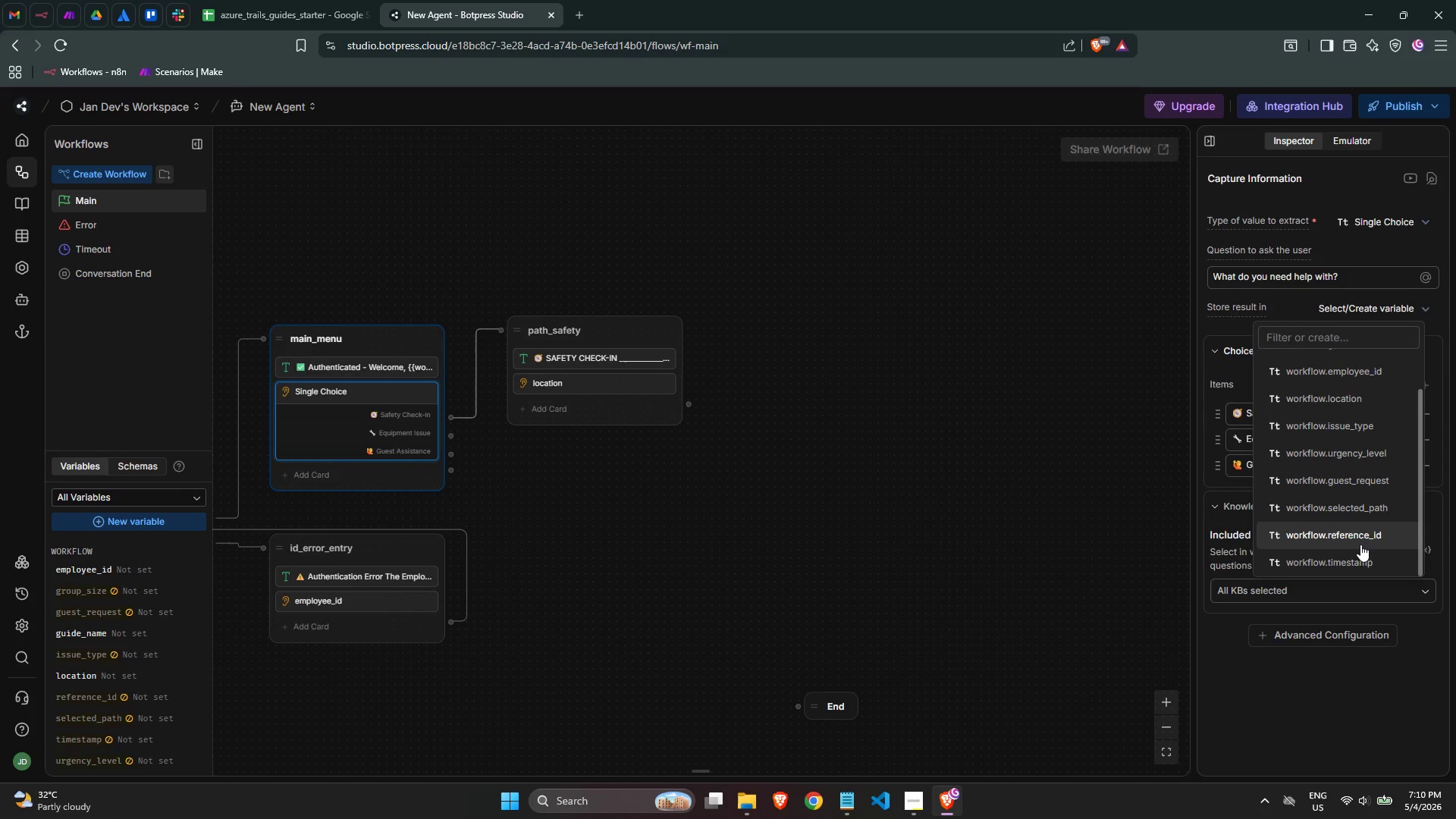 
scroll: coordinate [1360, 544], scroll_direction: up, amount: 1.0
 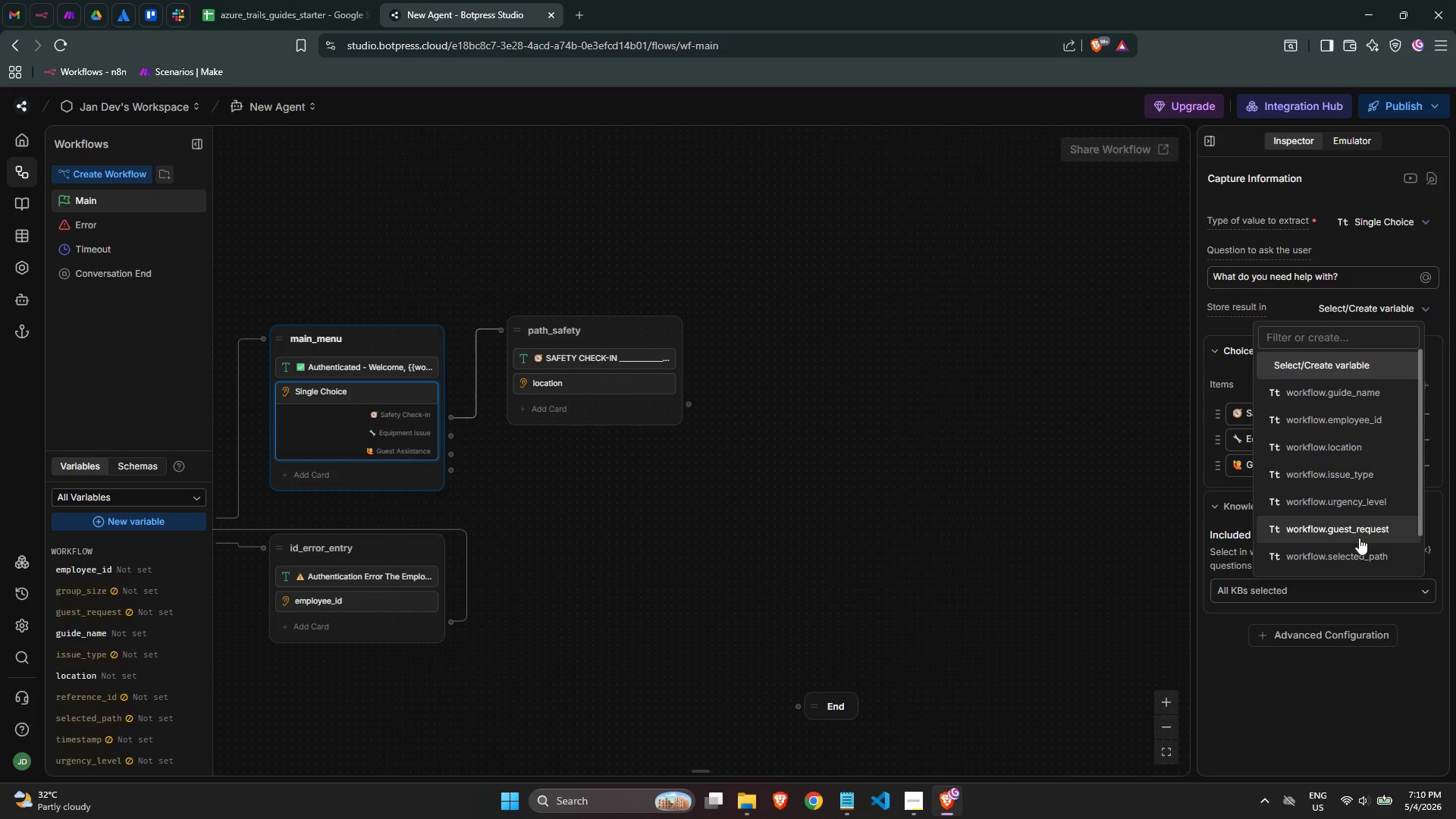 
scroll: coordinate [1359, 538], scroll_direction: down, amount: 1.0
 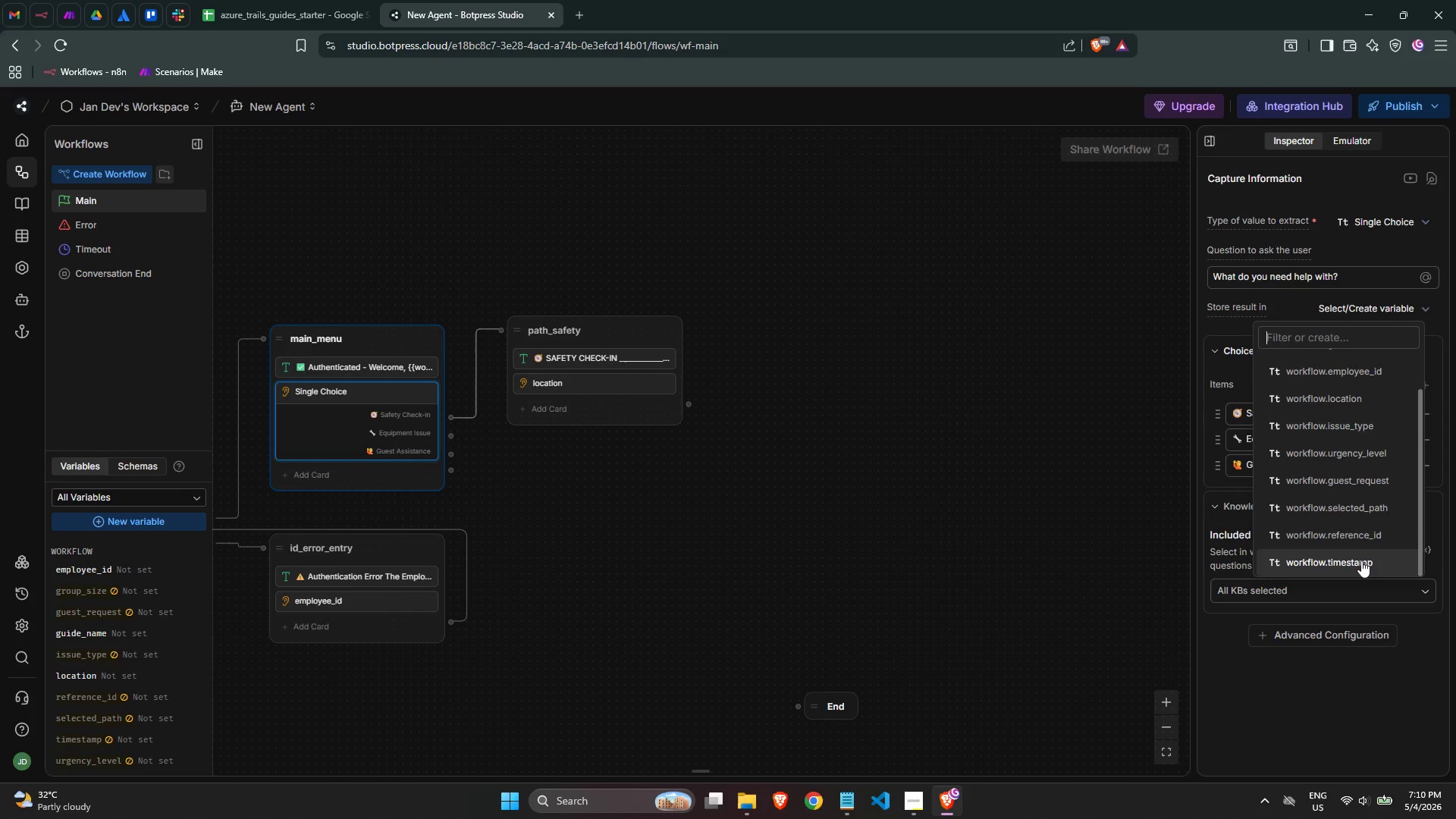 
scroll: coordinate [1357, 545], scroll_direction: up, amount: 1.0
 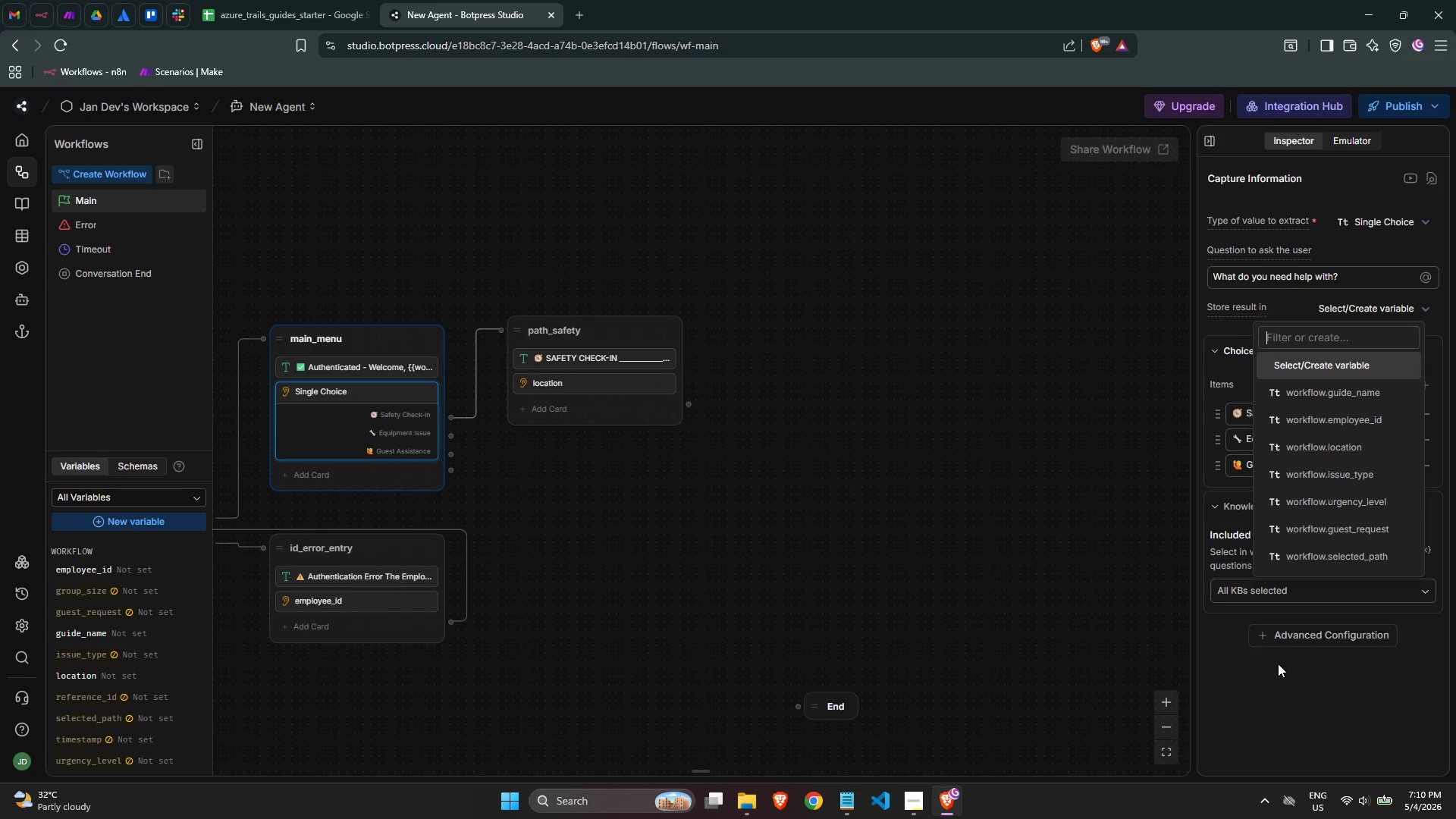 
left_click([1264, 678])
 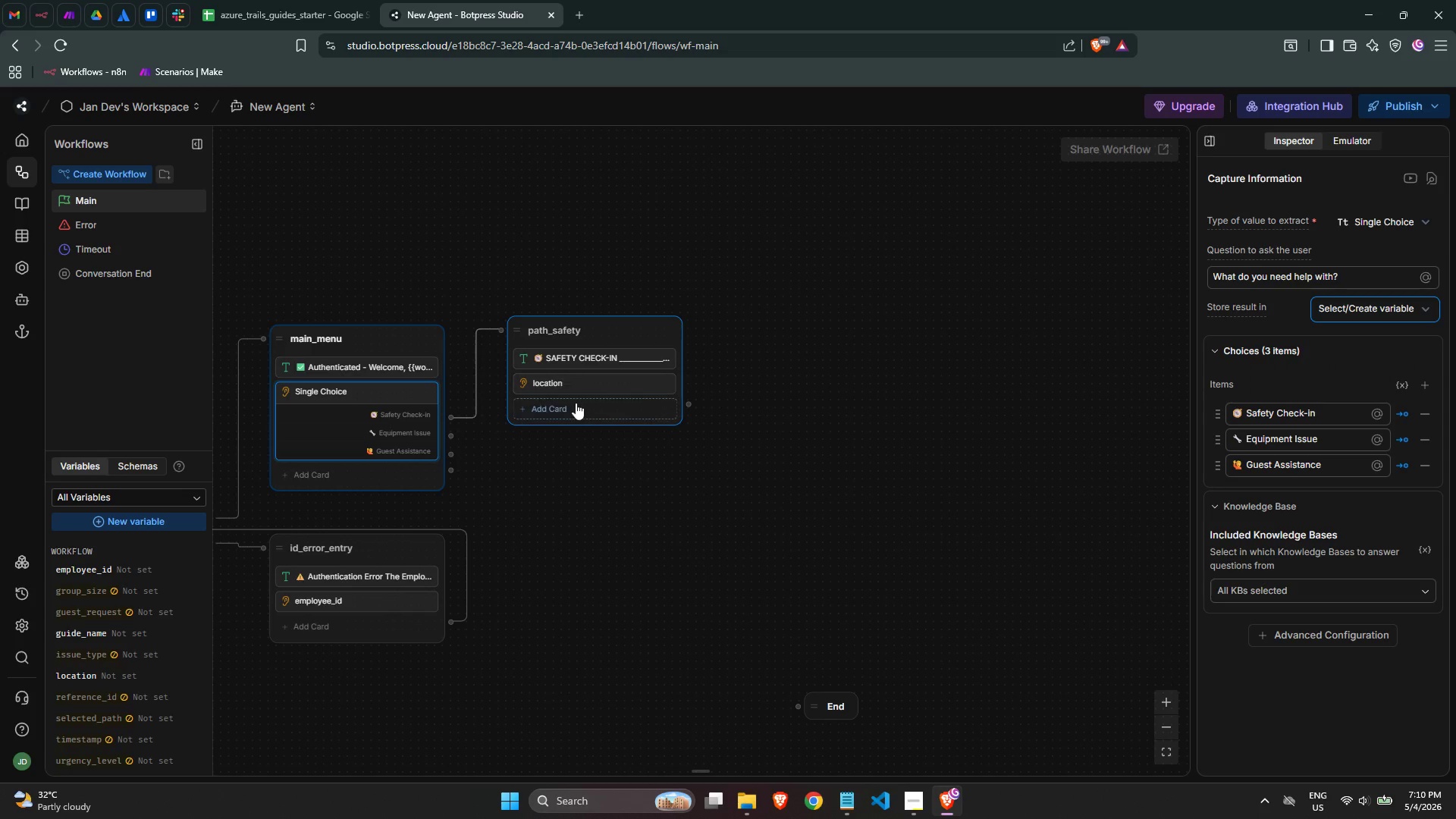 
left_click([573, 390])
 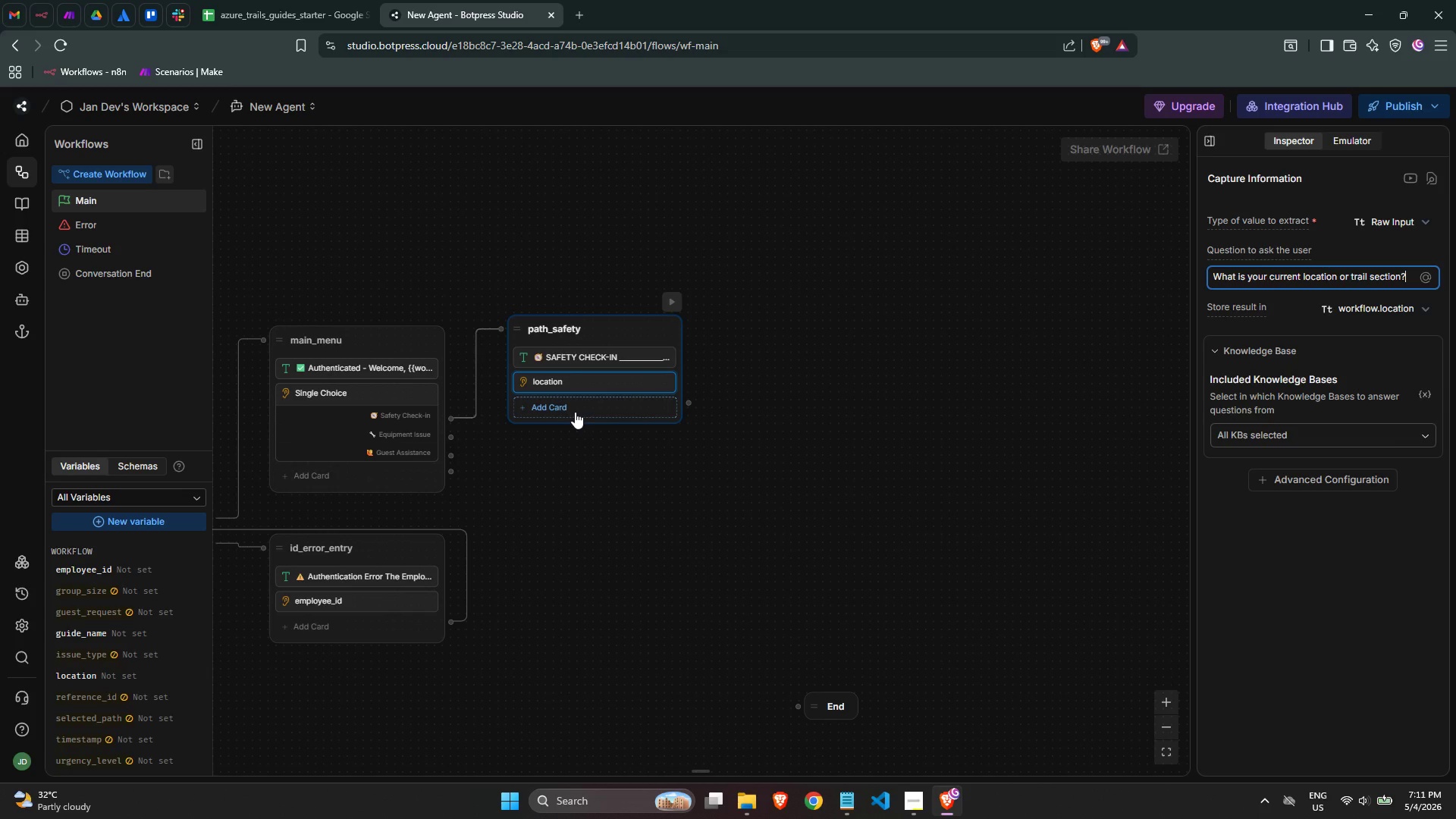 
wait(71.16)
 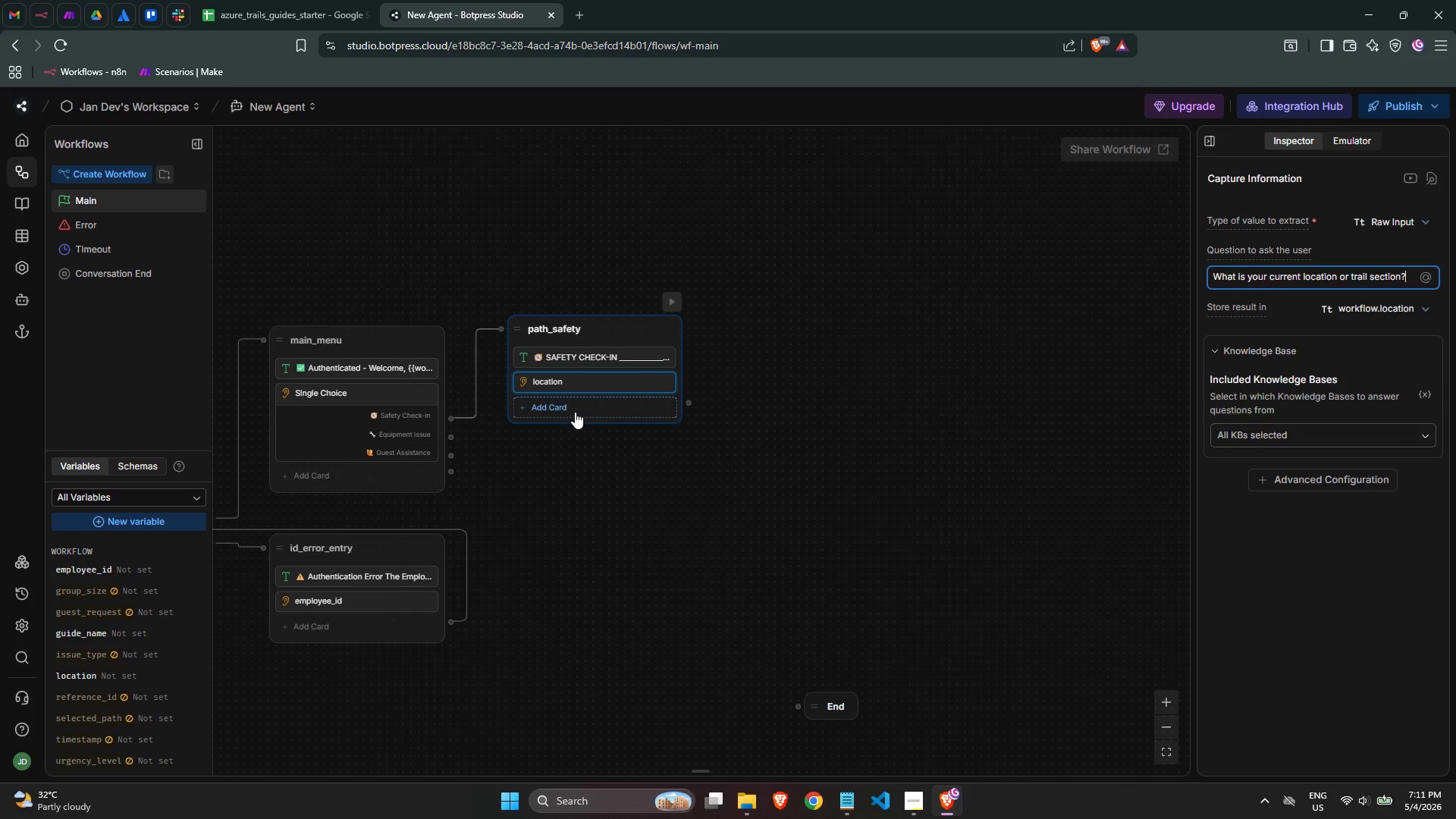 
left_click([574, 405])
 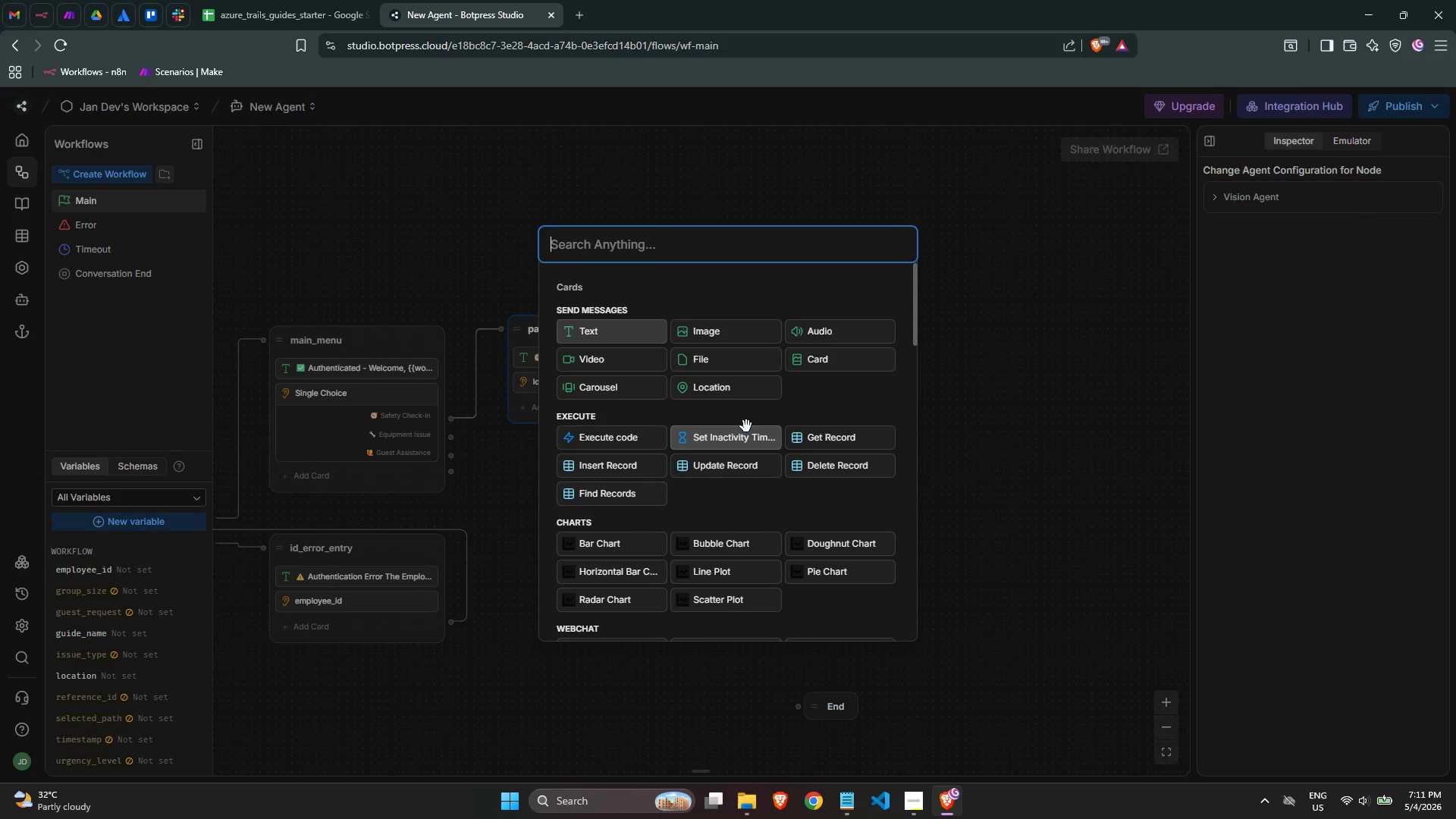 
type(How m)
key(Backspace)
type(manyy)
key(Backspace)
type( guest)
 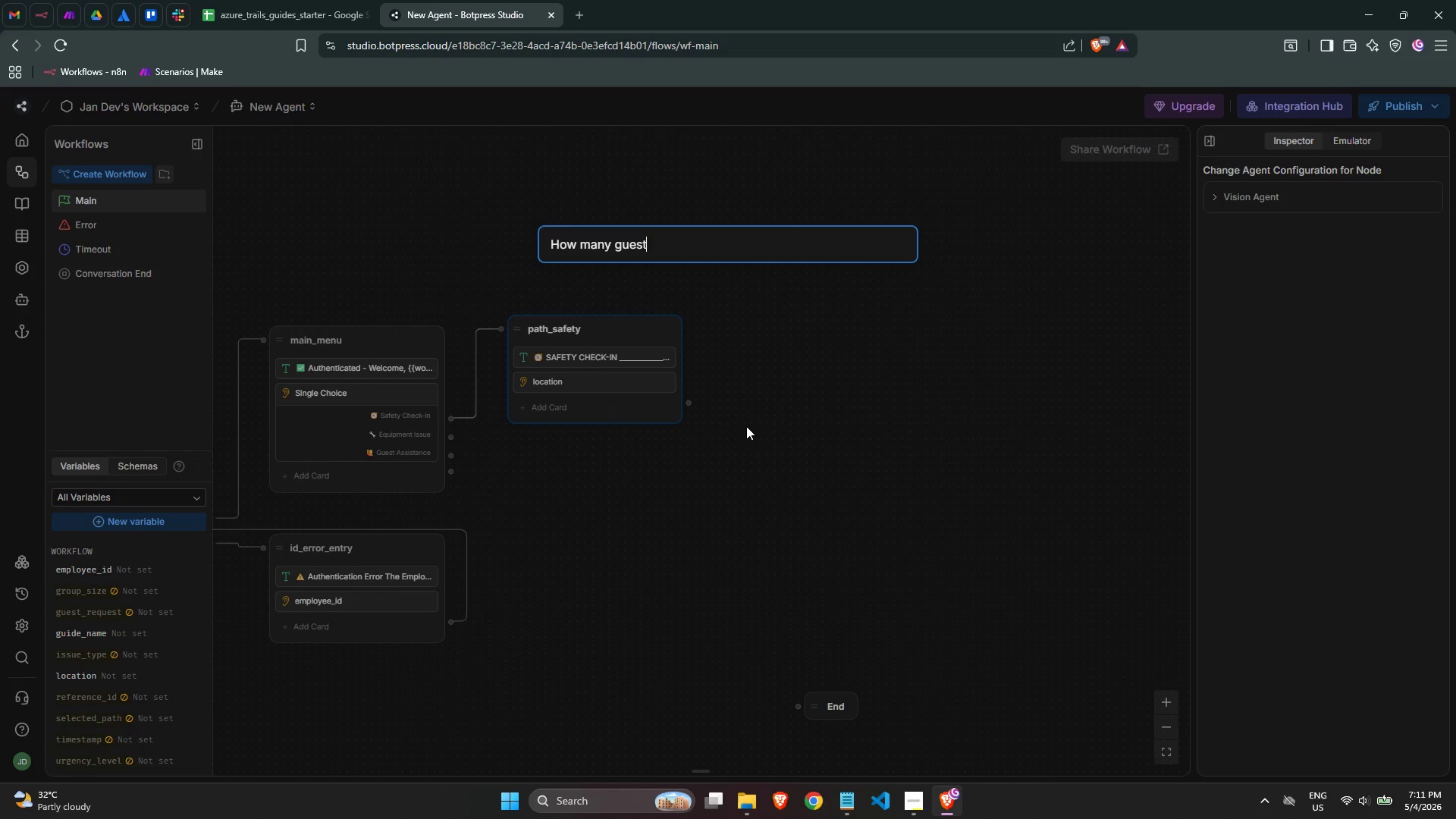 
key(Control+Backspace)
 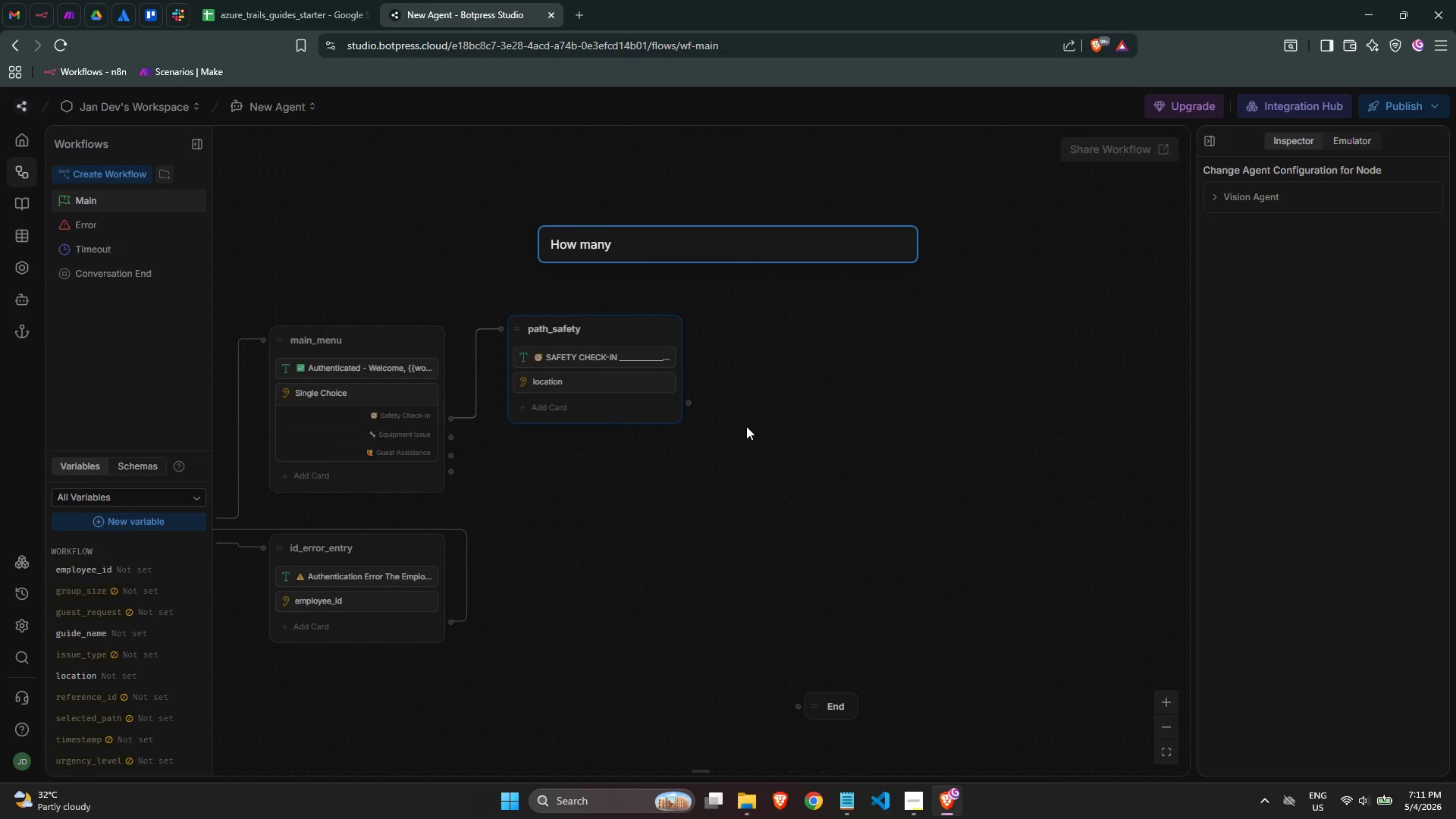 
key(Control+Backspace)
 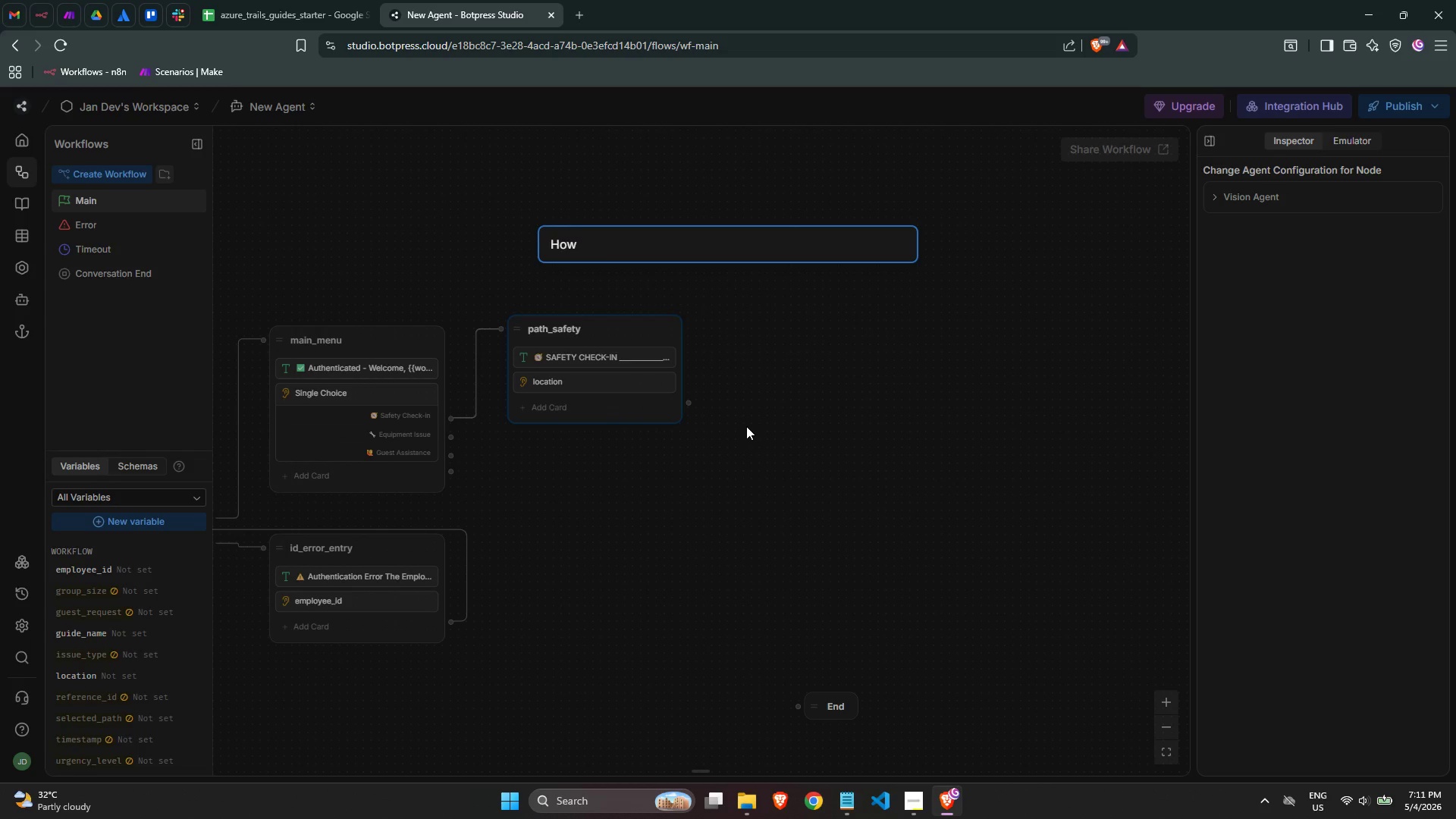 
key(Control+Backspace)
 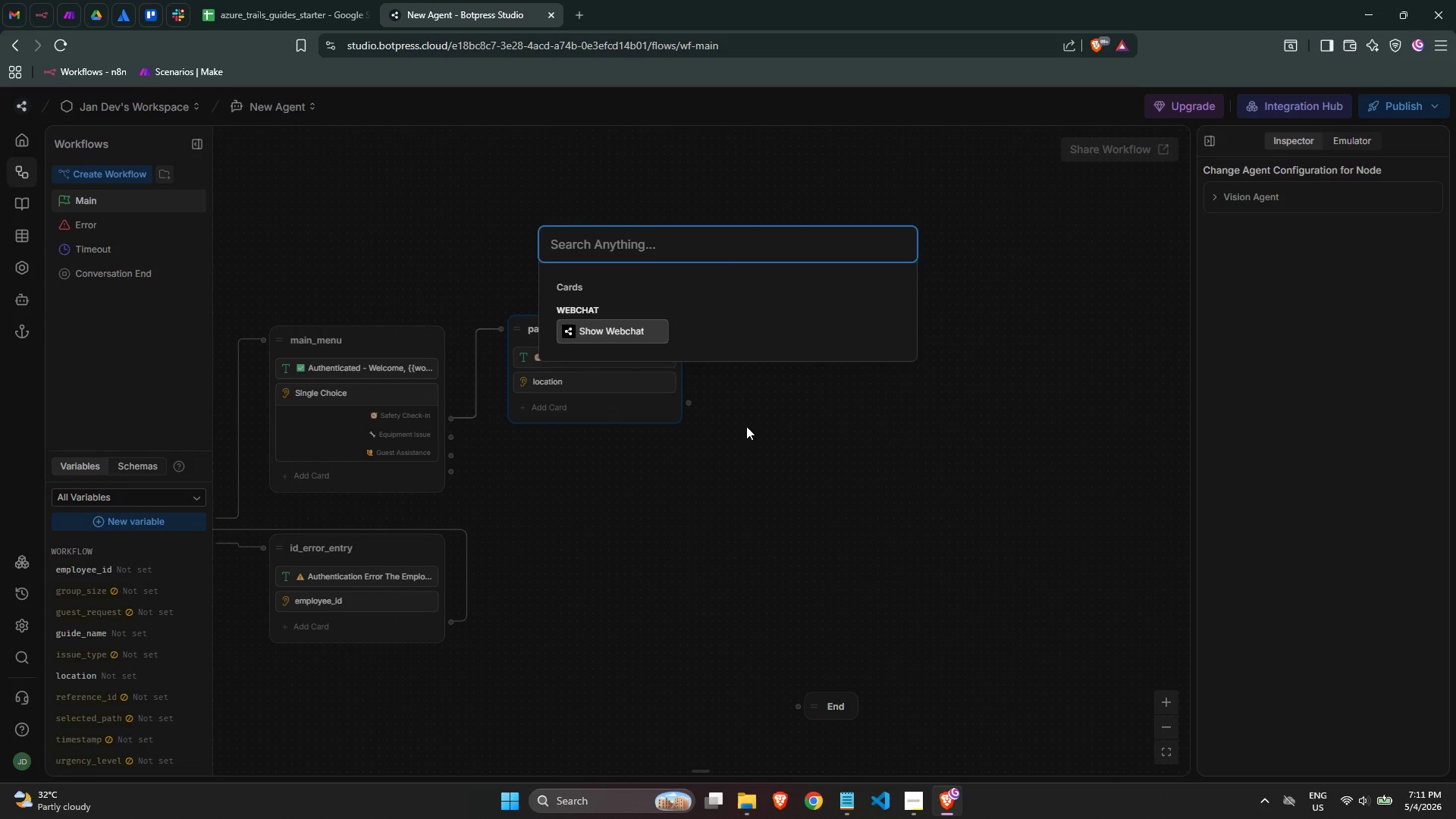 
key(Control+Backspace)
 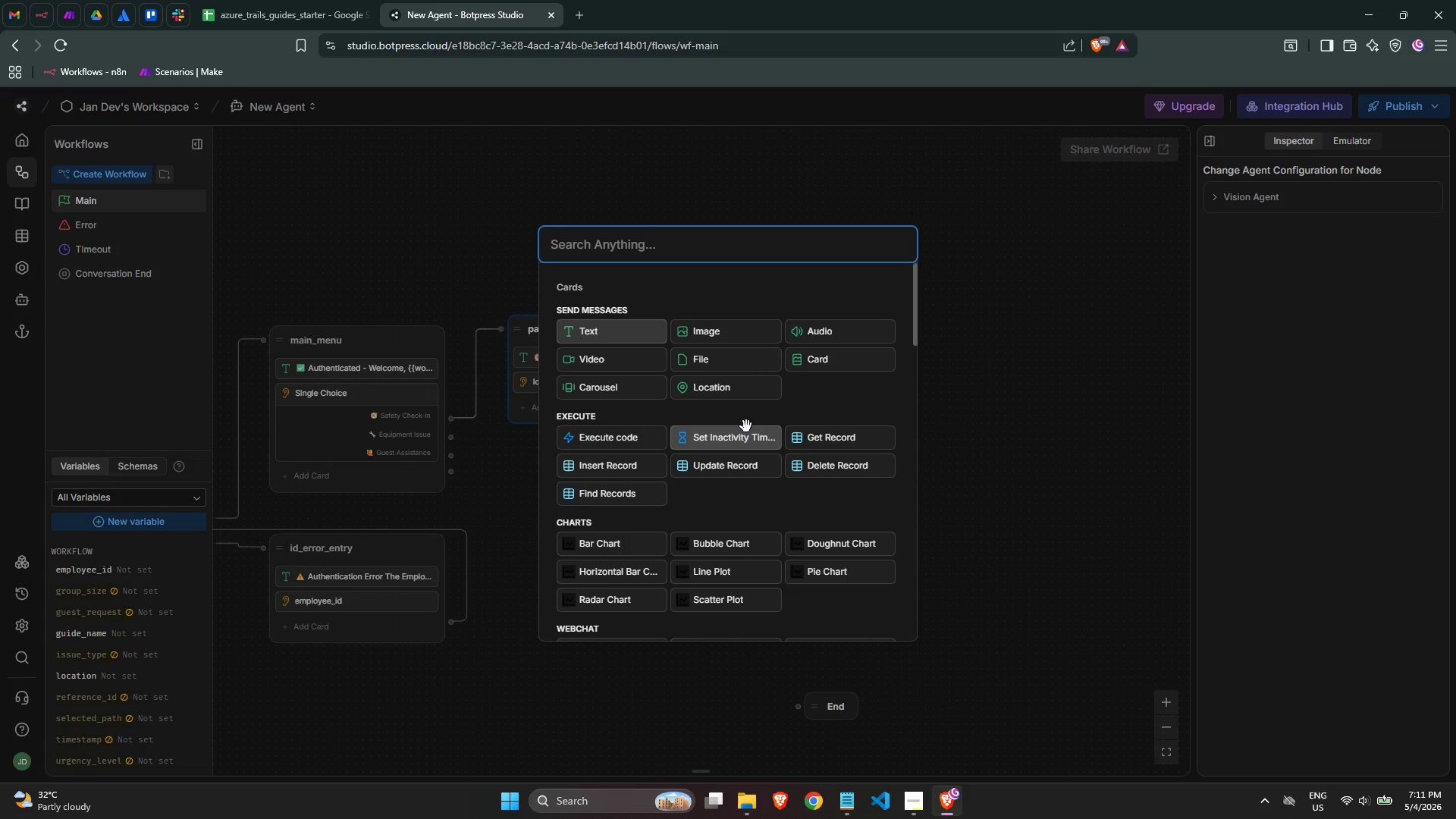 
key(I)
 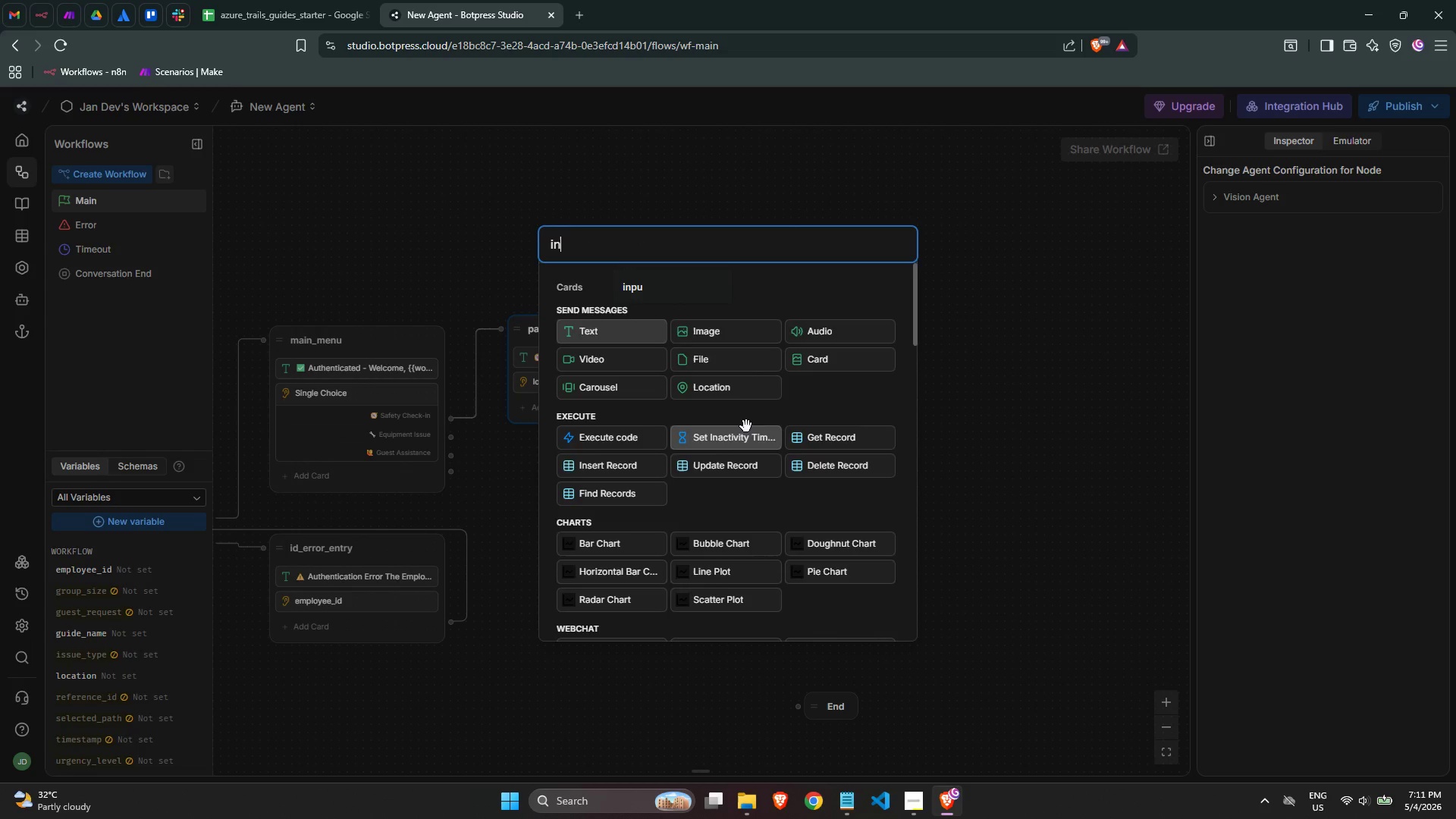 
type(nput)
 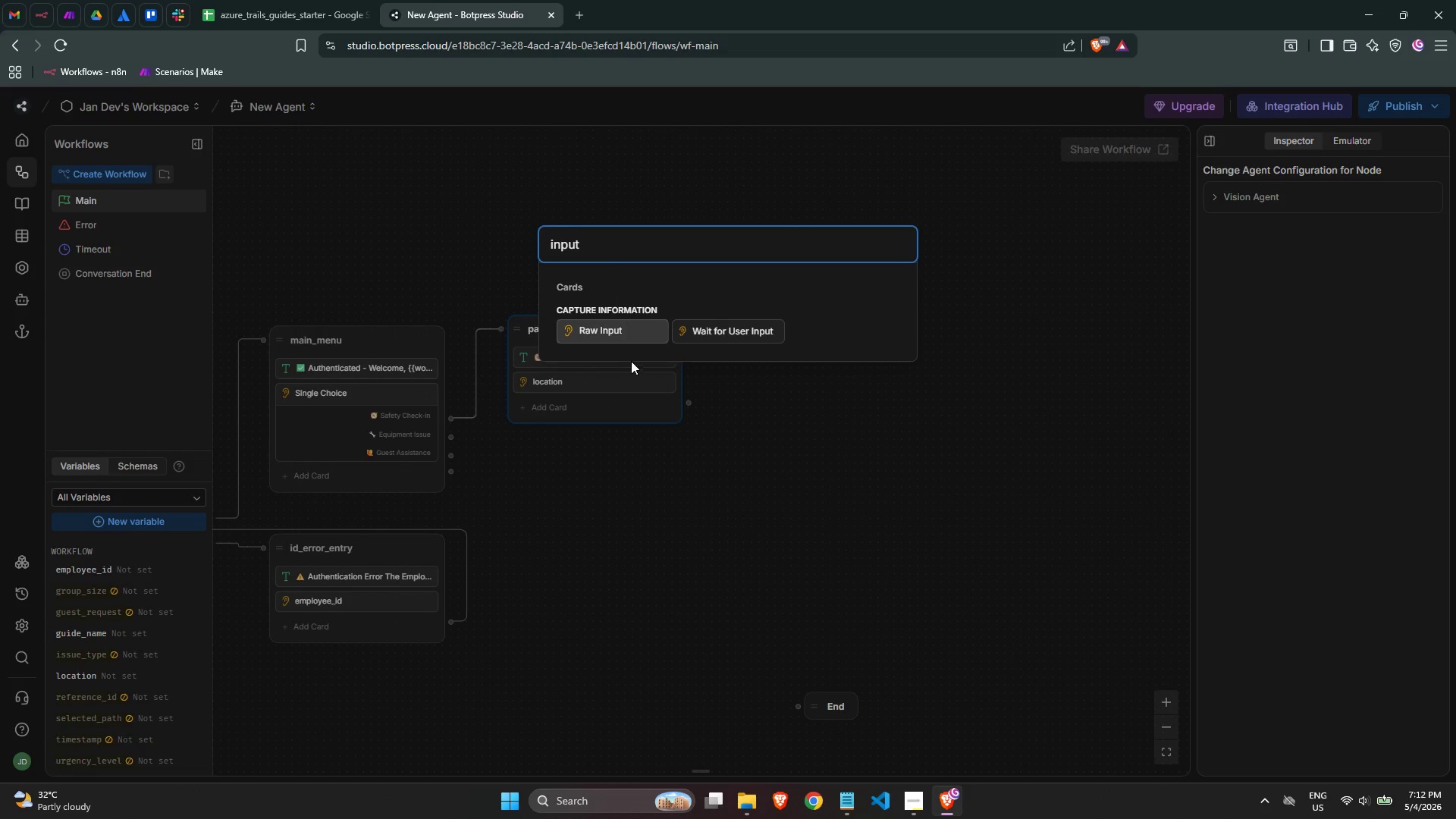 
left_click([626, 335])
 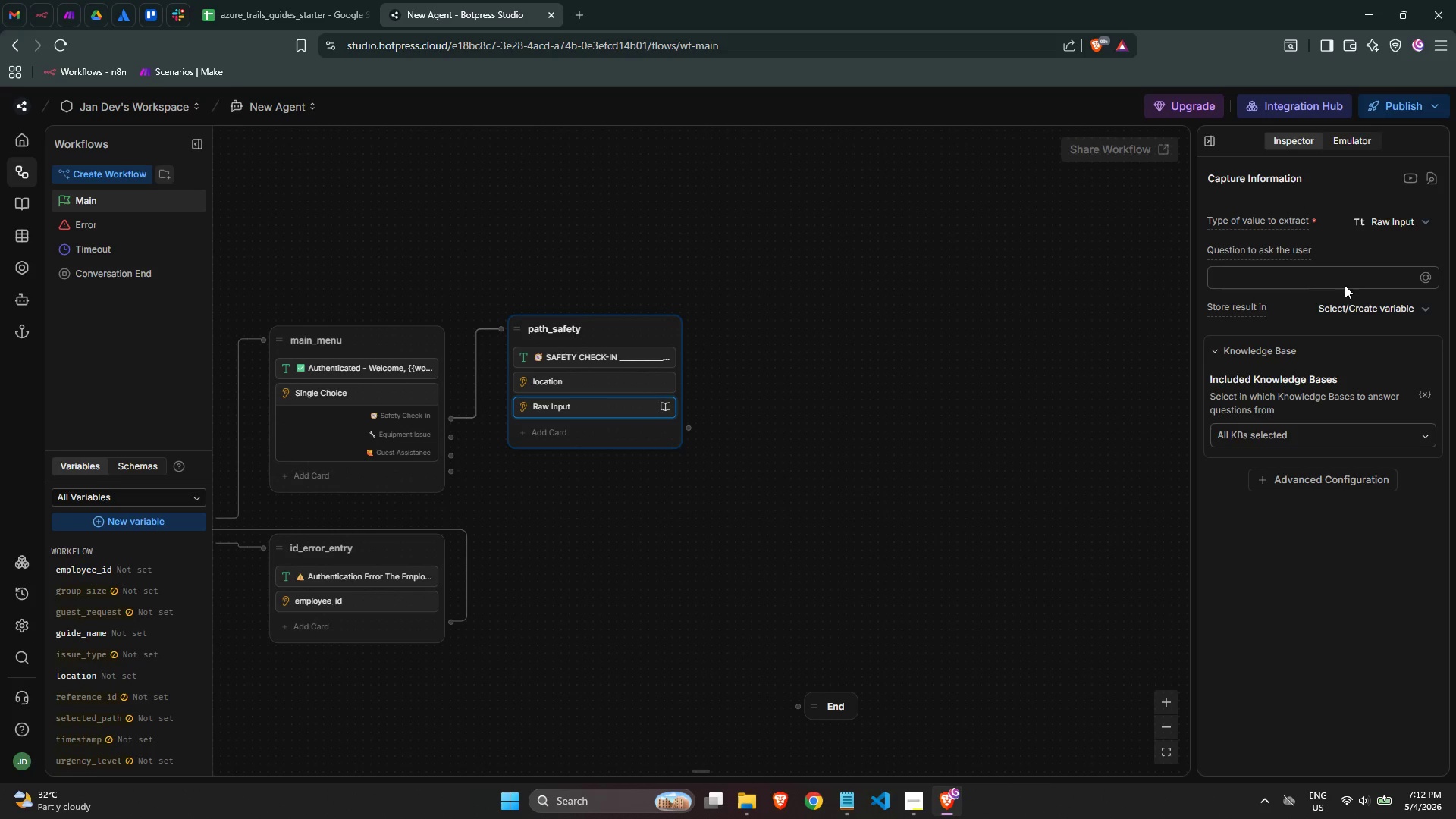 
left_click([1338, 281])
 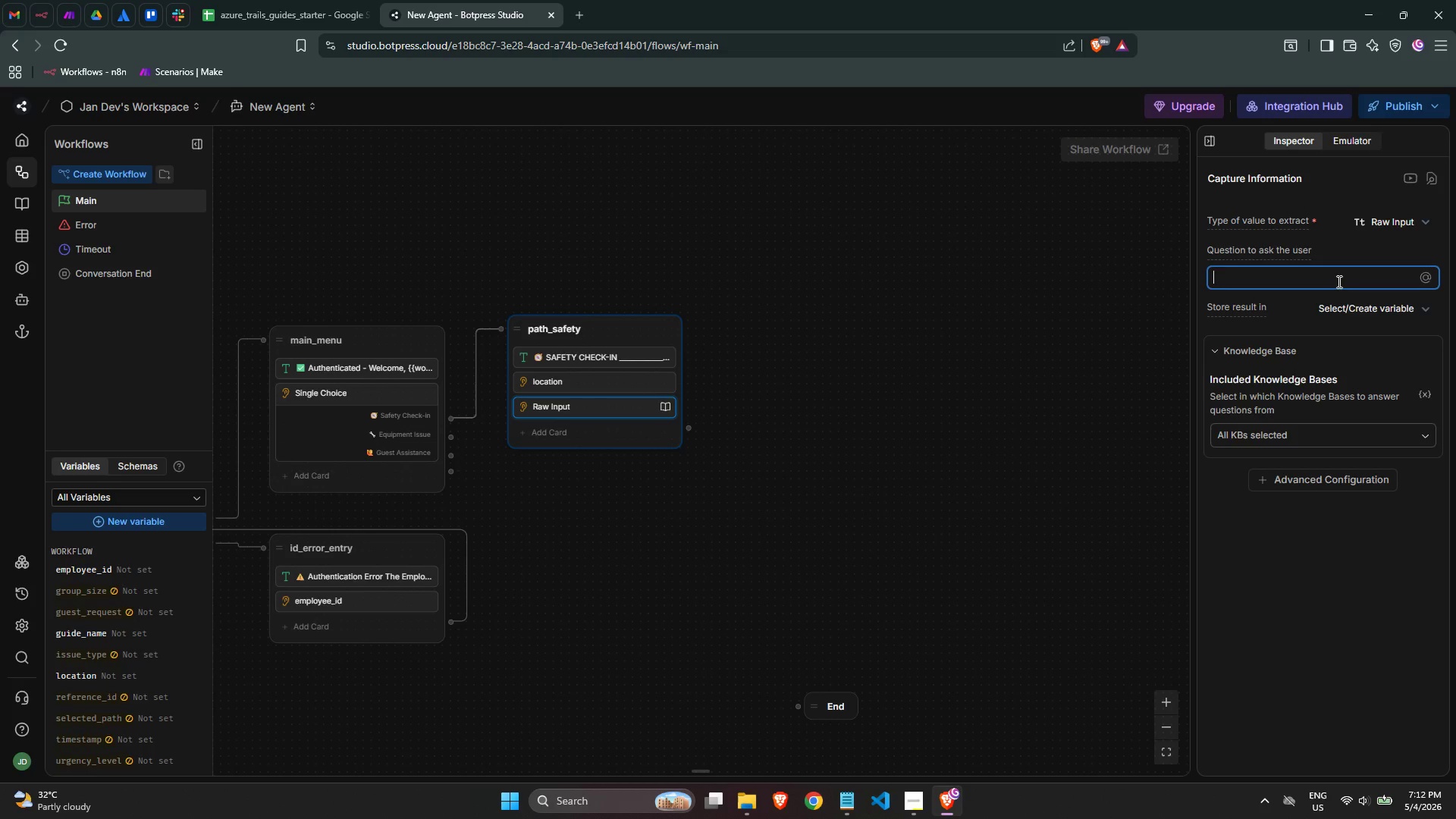 
type(How many guests )
 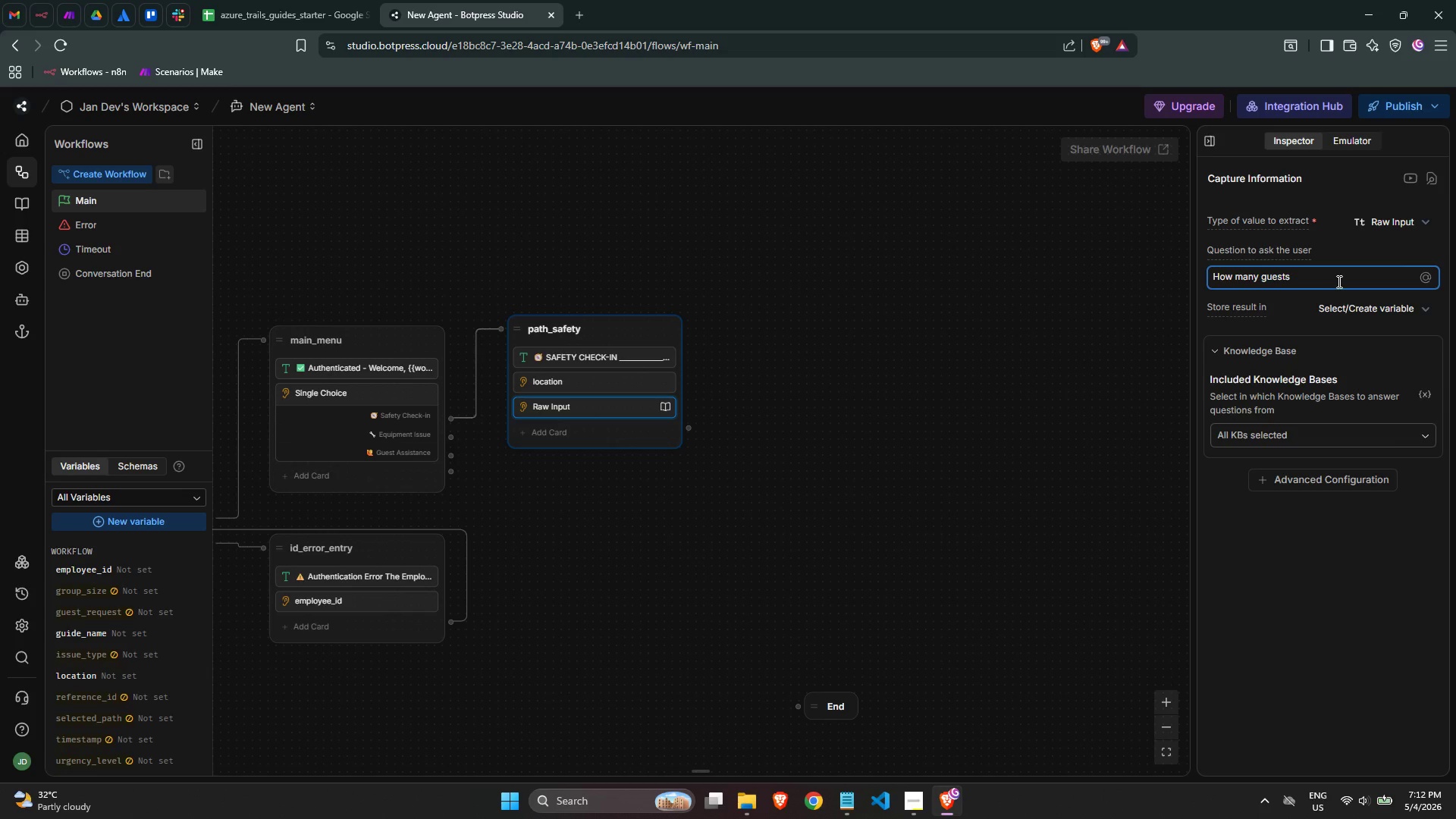 
wait(17.56)
 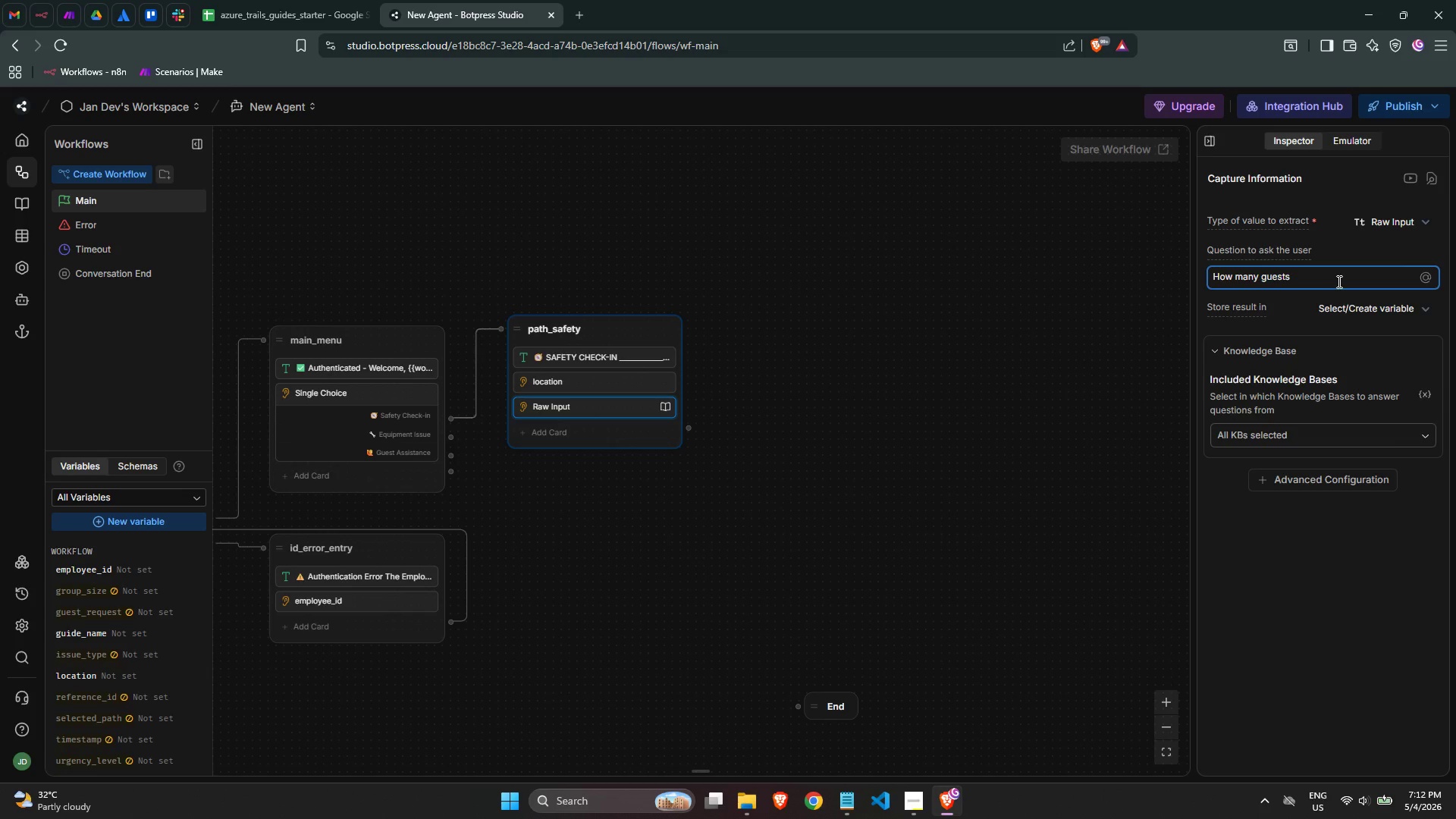 
type(are currently in your tour group)
 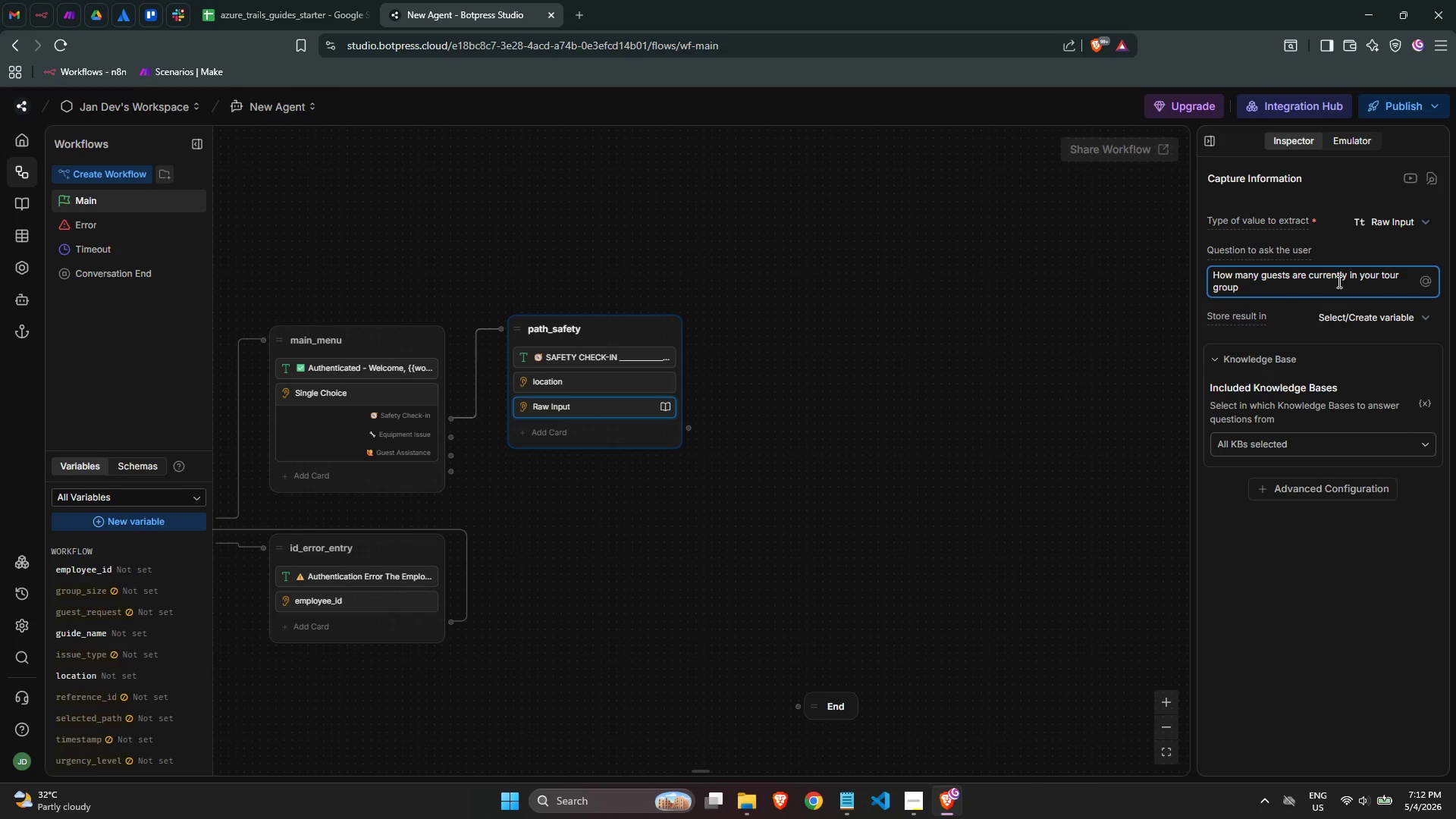 
key(Shift+Slash)
 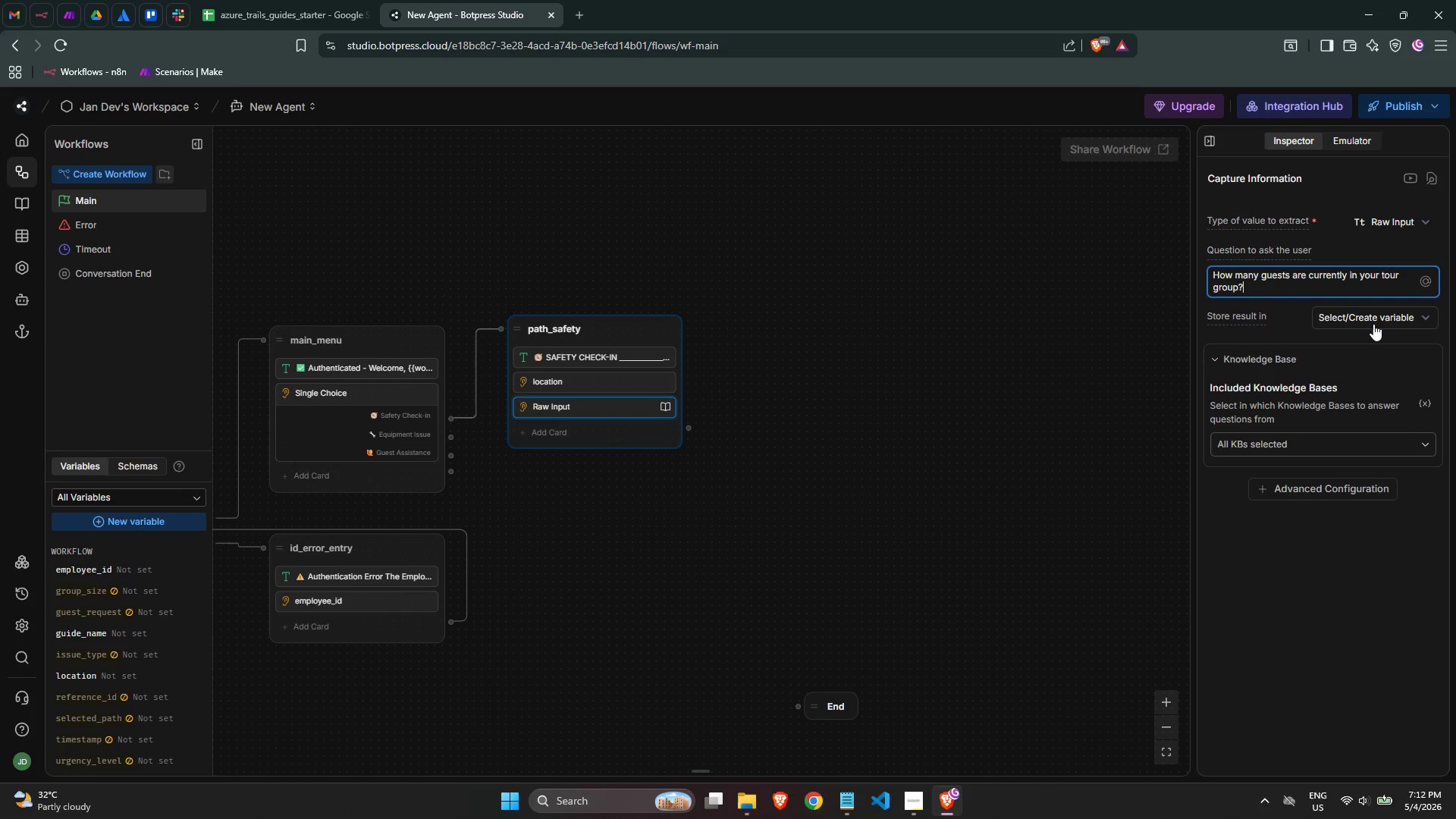 
left_click([1370, 318])
 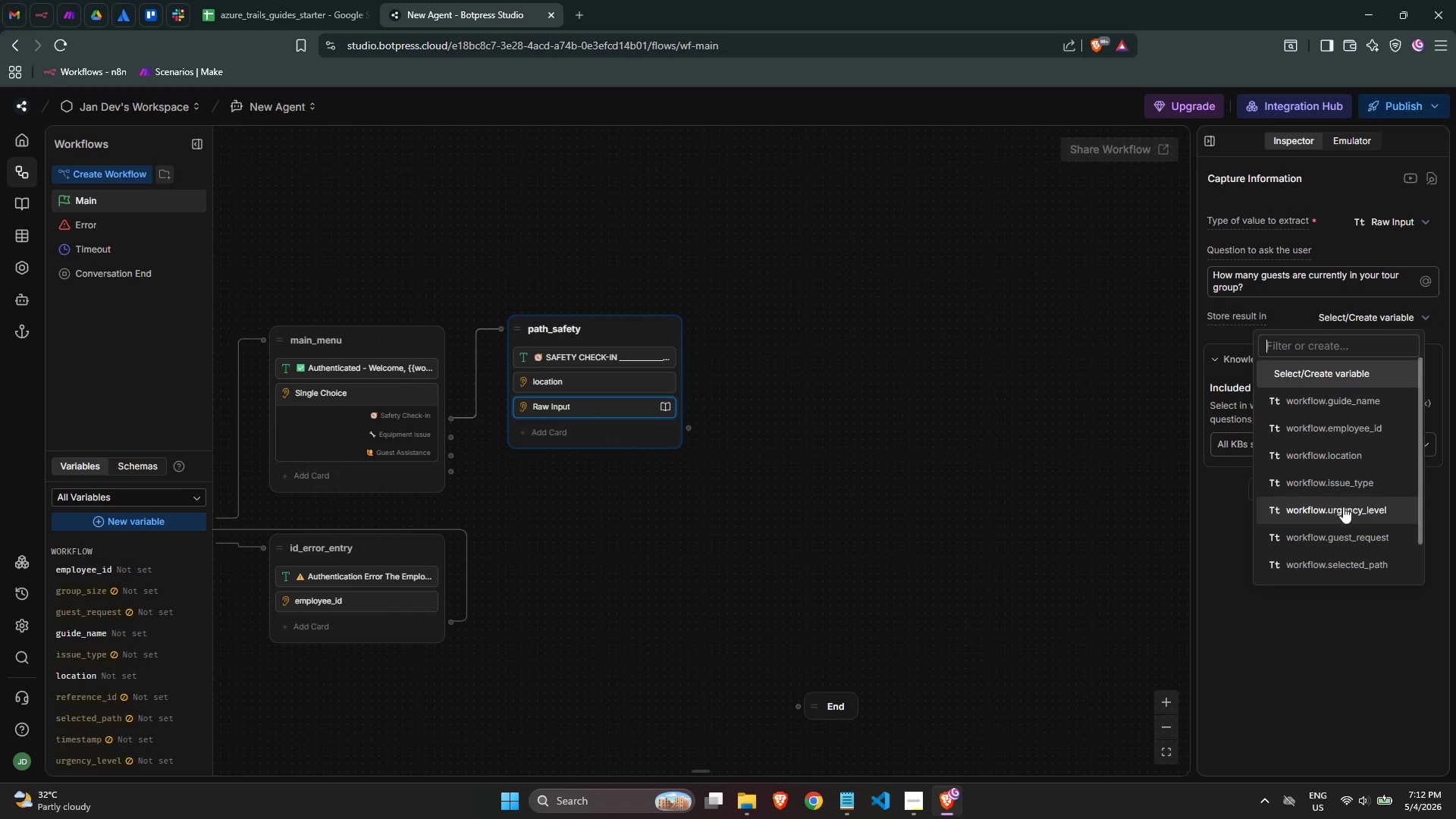 
wait(6.81)
 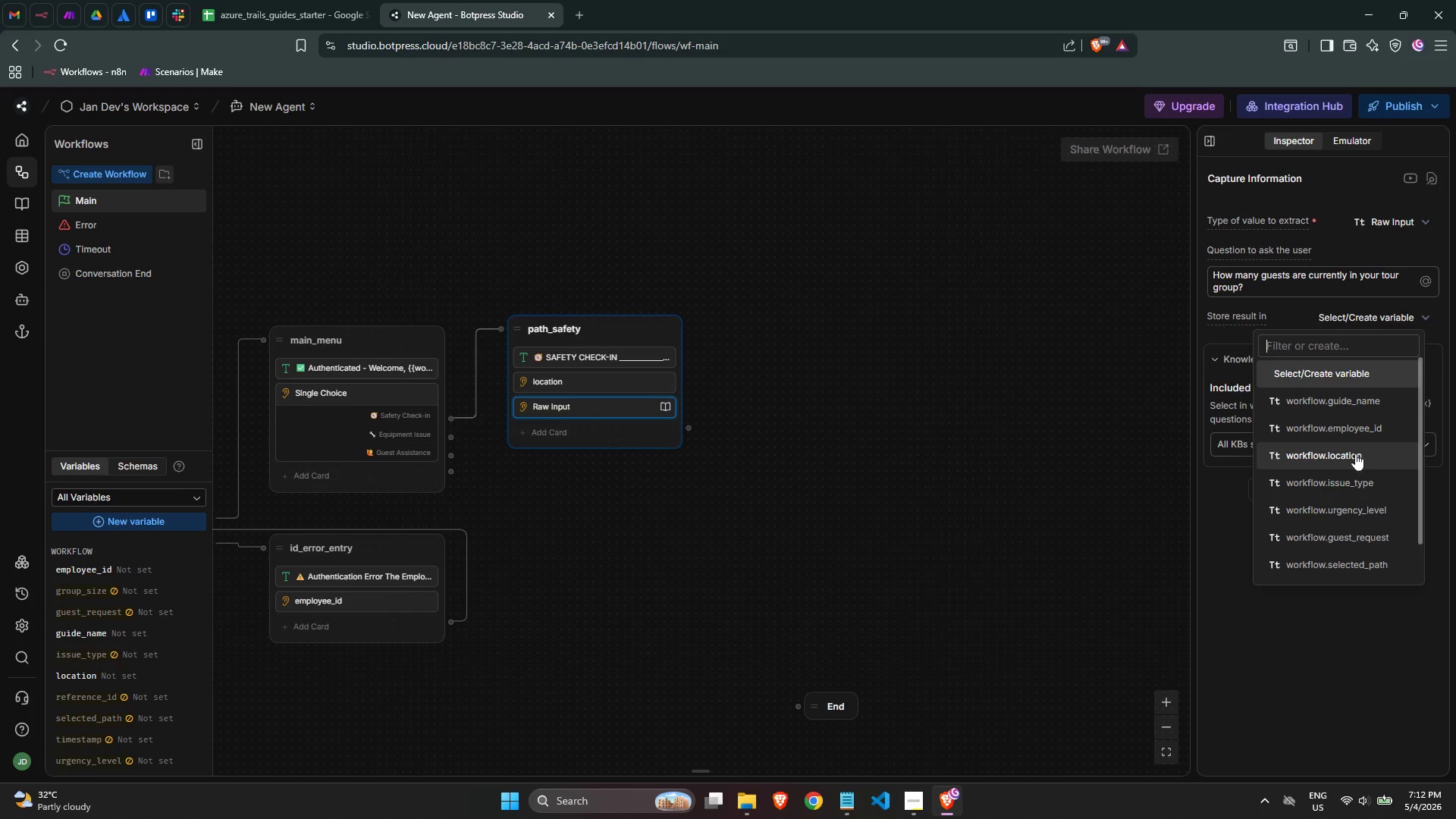 
scroll: coordinate [1360, 526], scroll_direction: down, amount: 1.0
 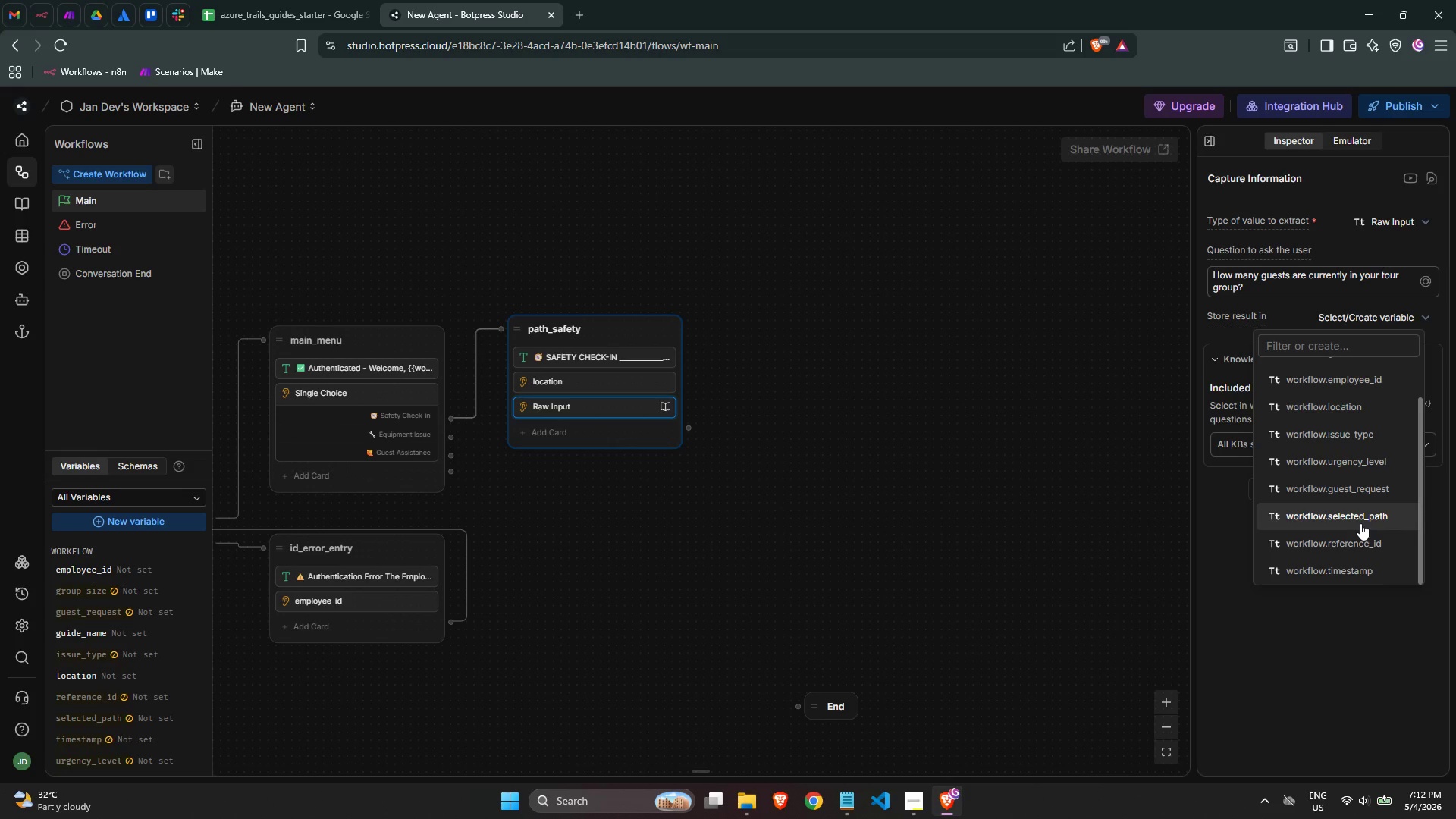 
scroll: coordinate [1360, 523], scroll_direction: none, amount: 0.0
 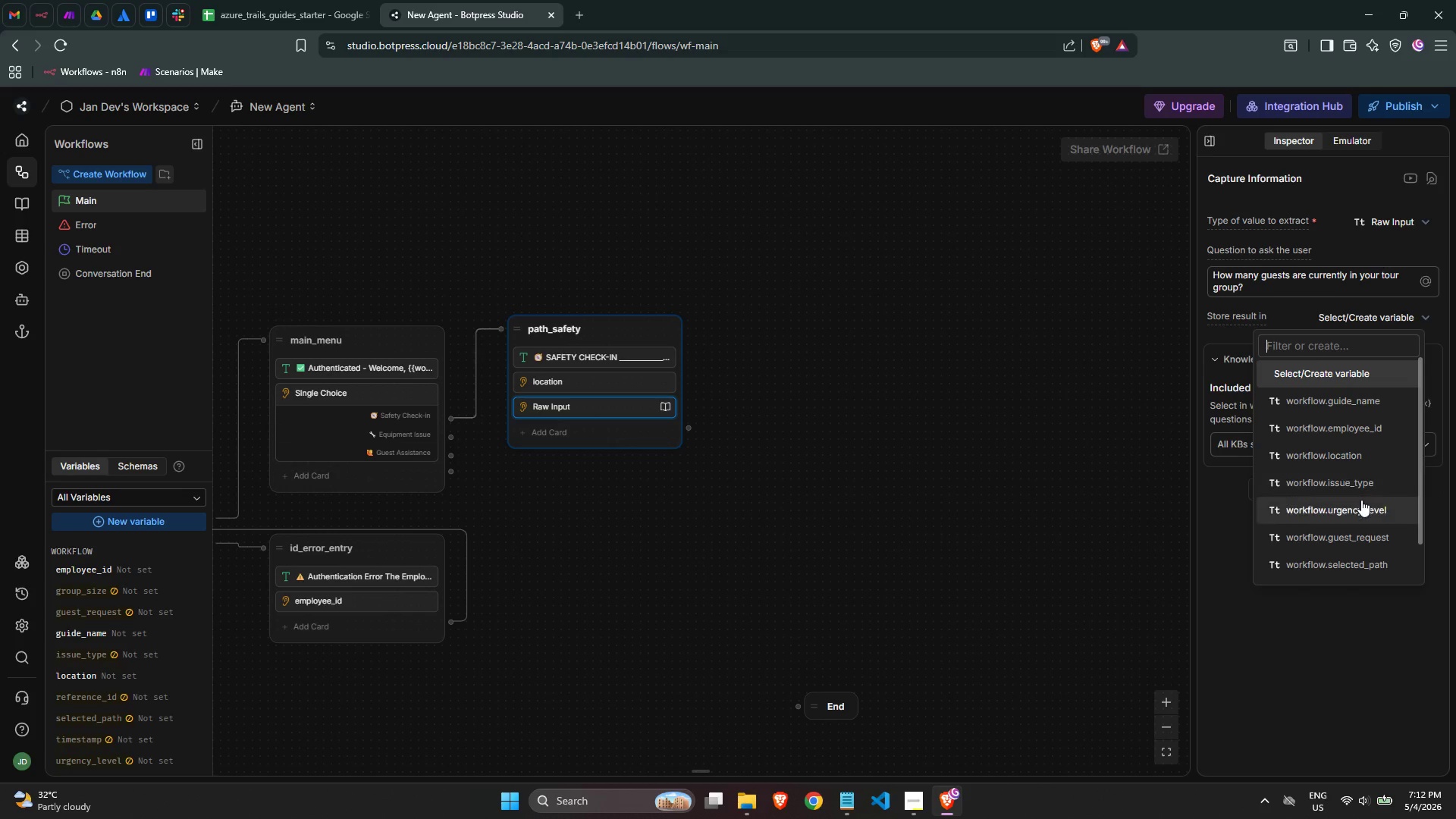 
scroll: coordinate [1363, 511], scroll_direction: down, amount: 1.0
 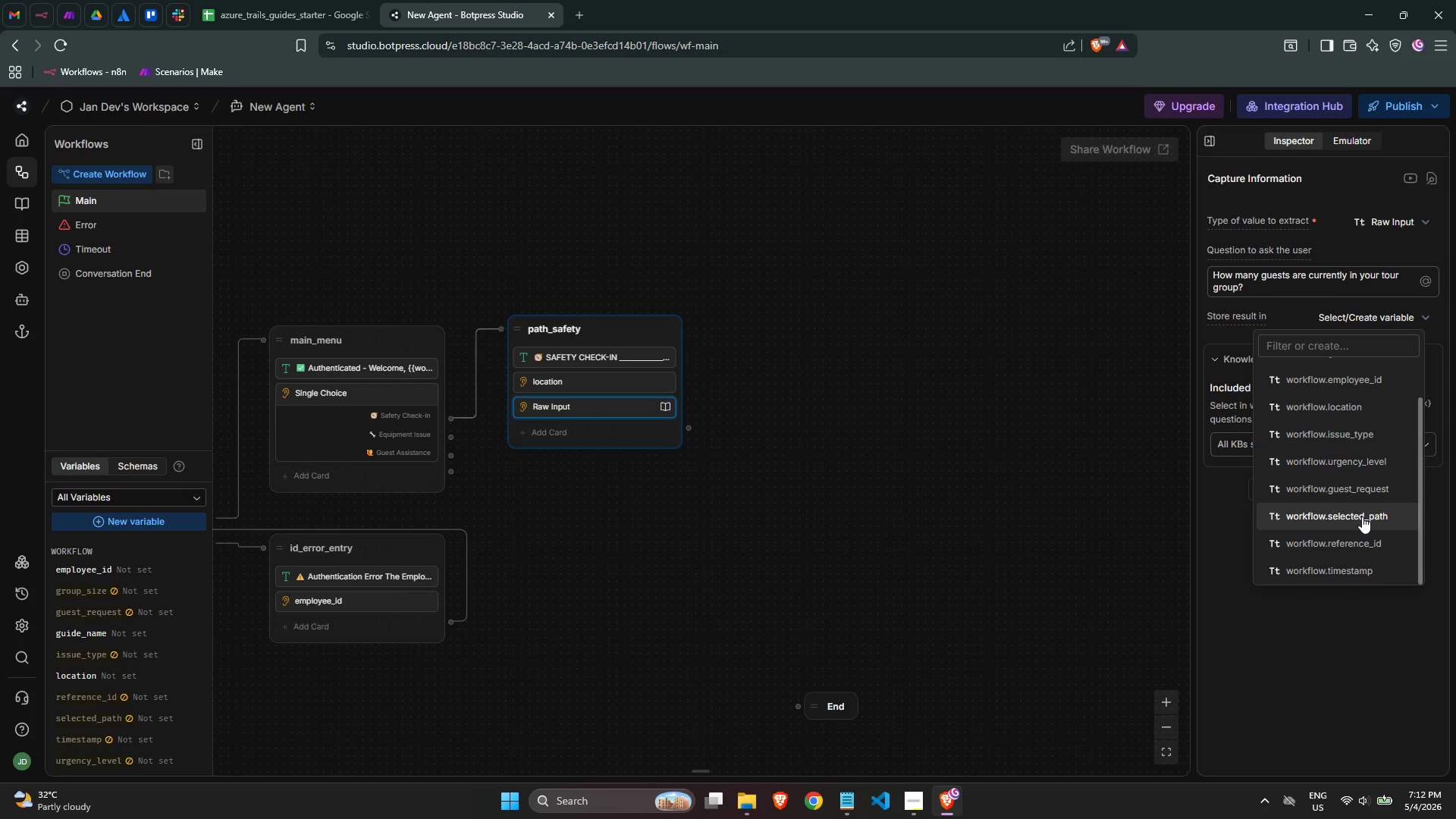 
scroll: coordinate [1362, 517], scroll_direction: up, amount: 1.0
 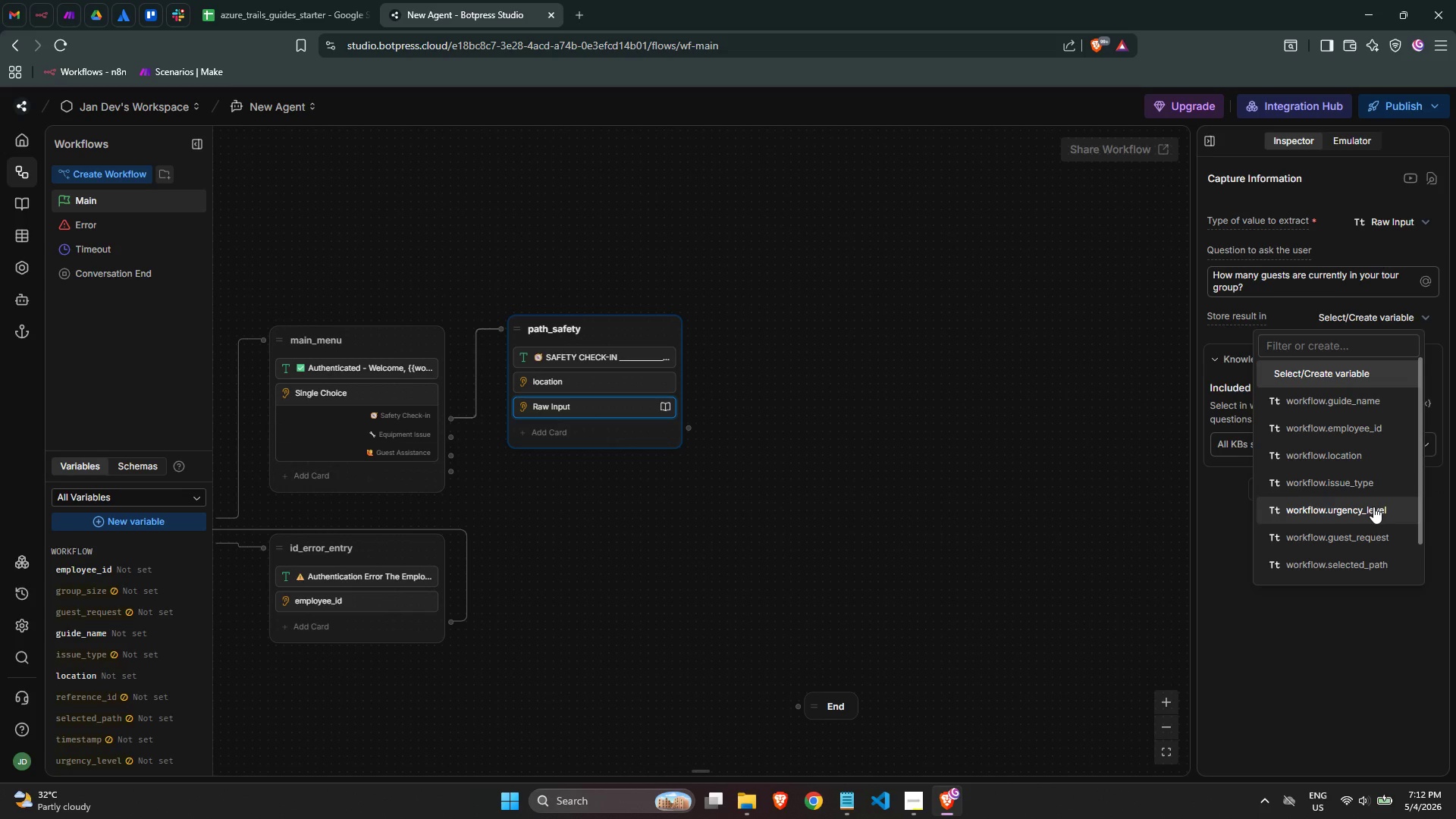 
scroll: coordinate [1381, 524], scroll_direction: down, amount: 1.0
 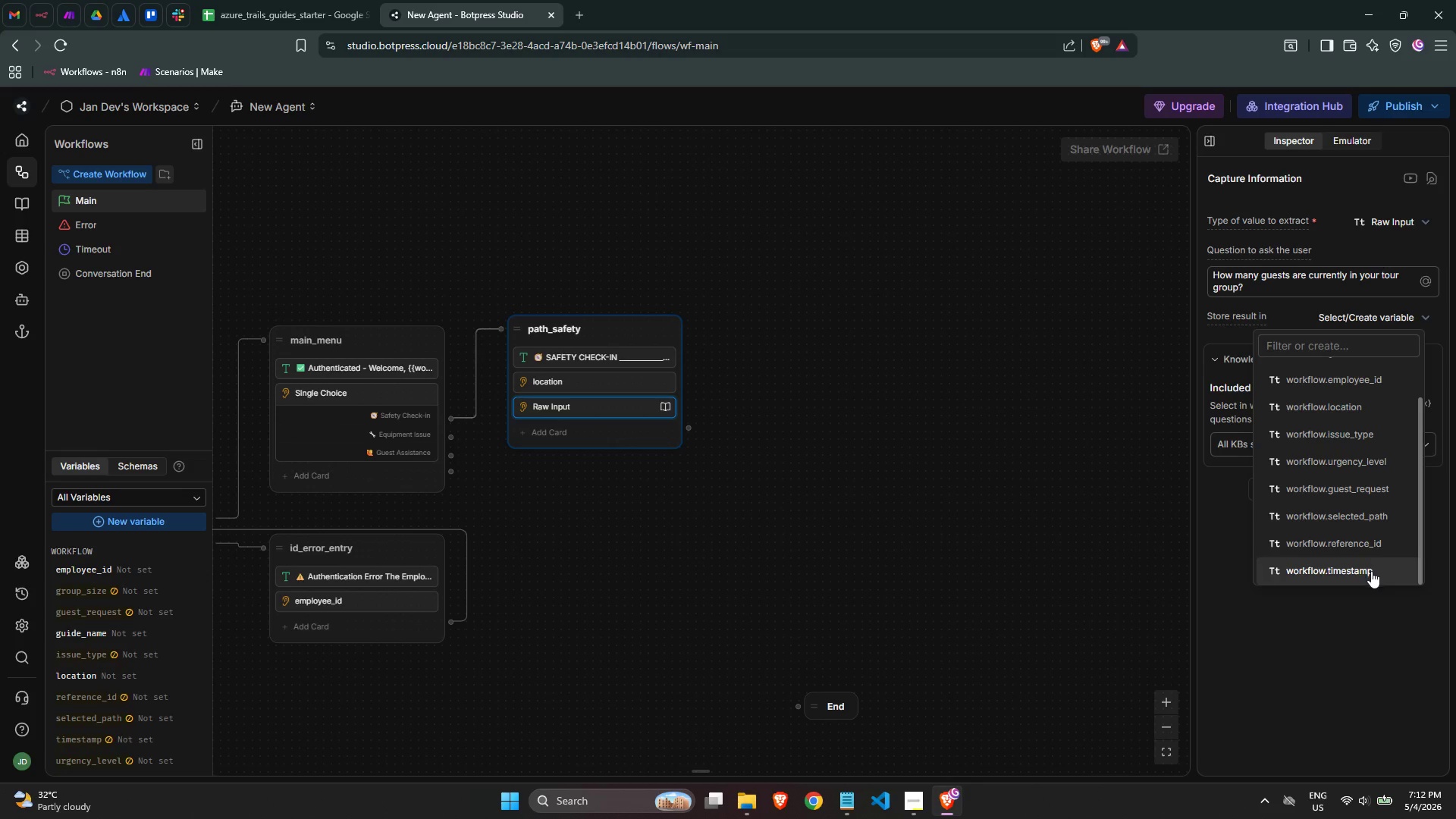 
scroll: coordinate [1373, 553], scroll_direction: up, amount: 2.0
 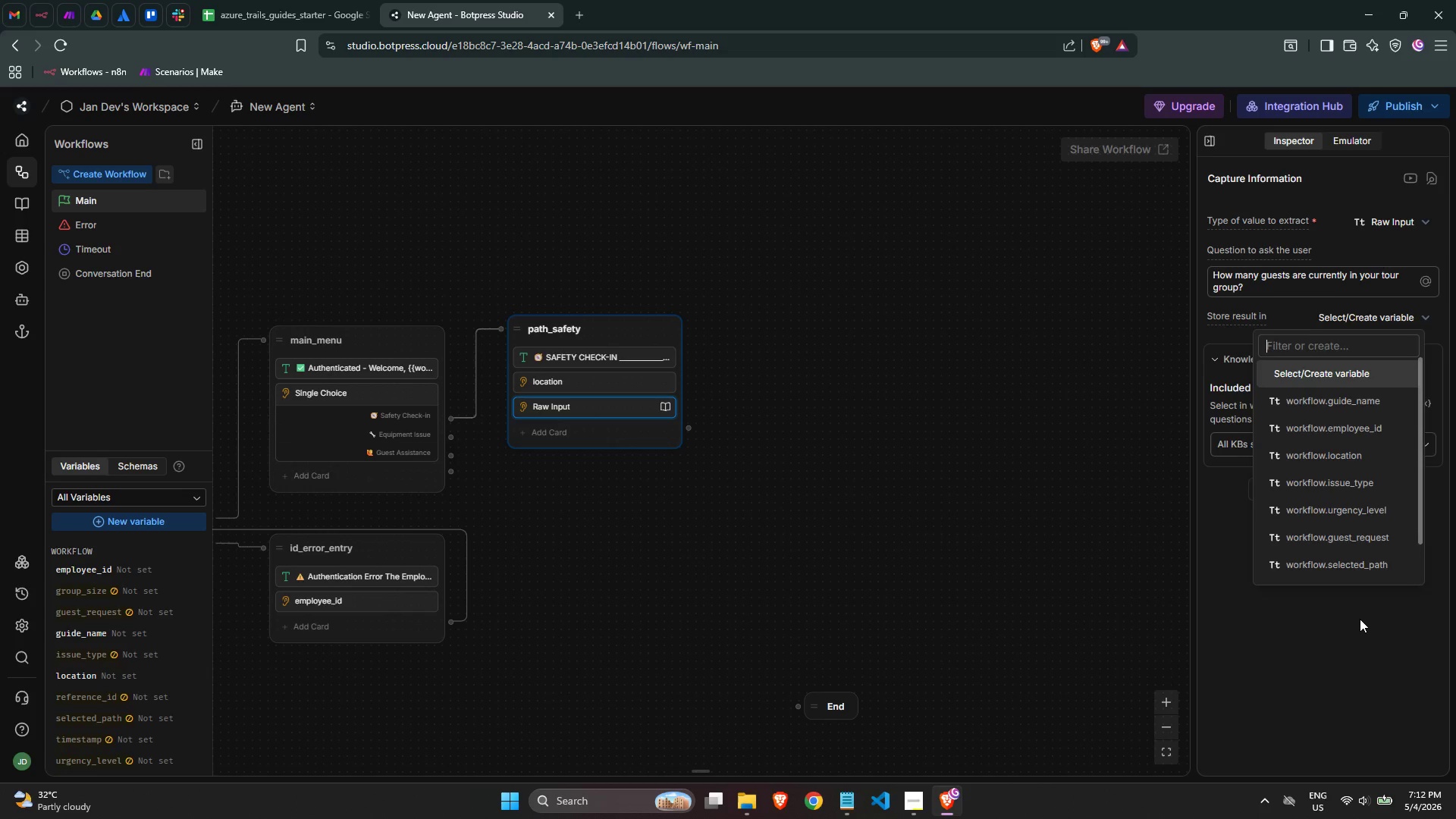 
left_click([1360, 620])
 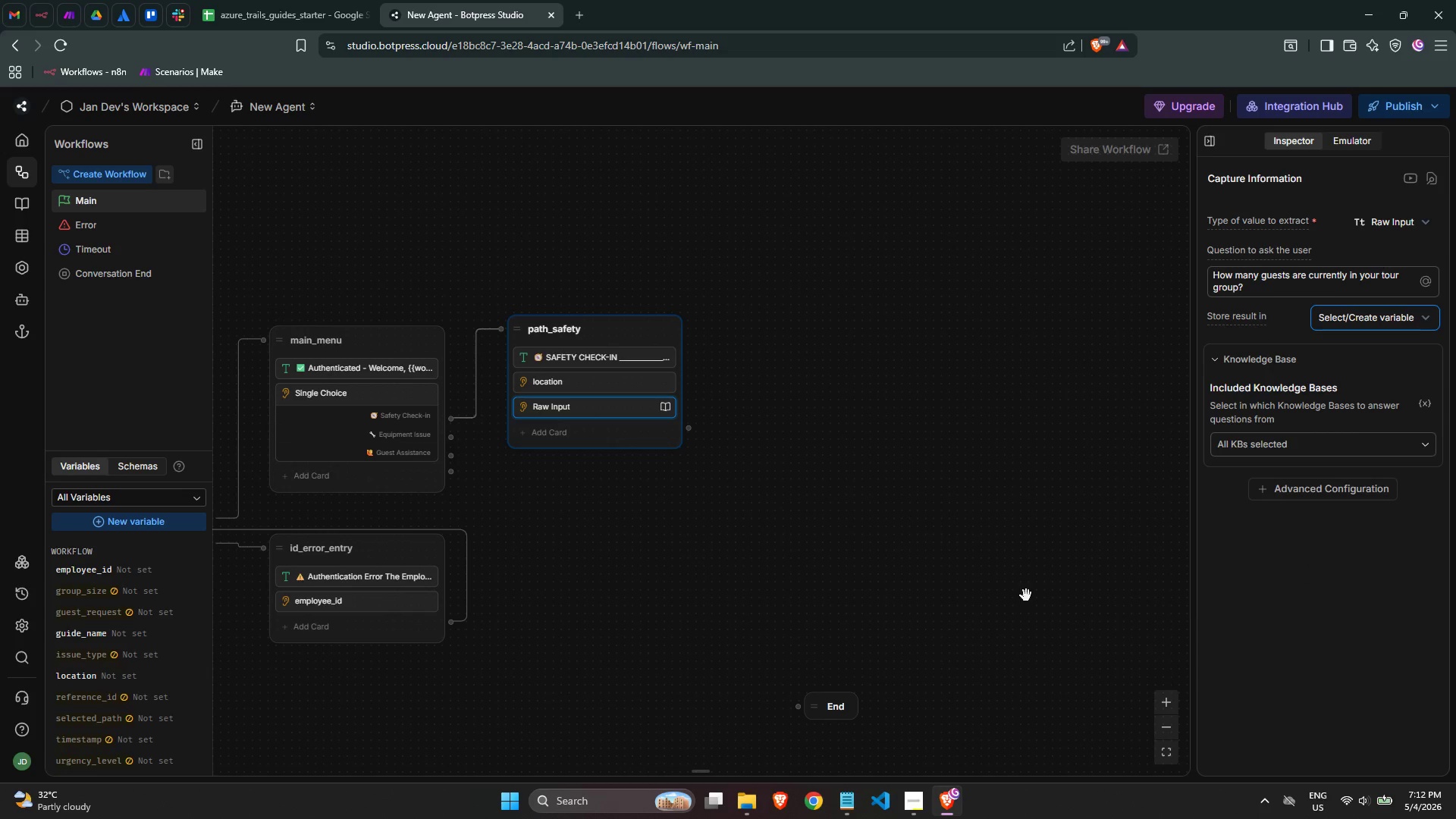 
left_click([989, 594])
 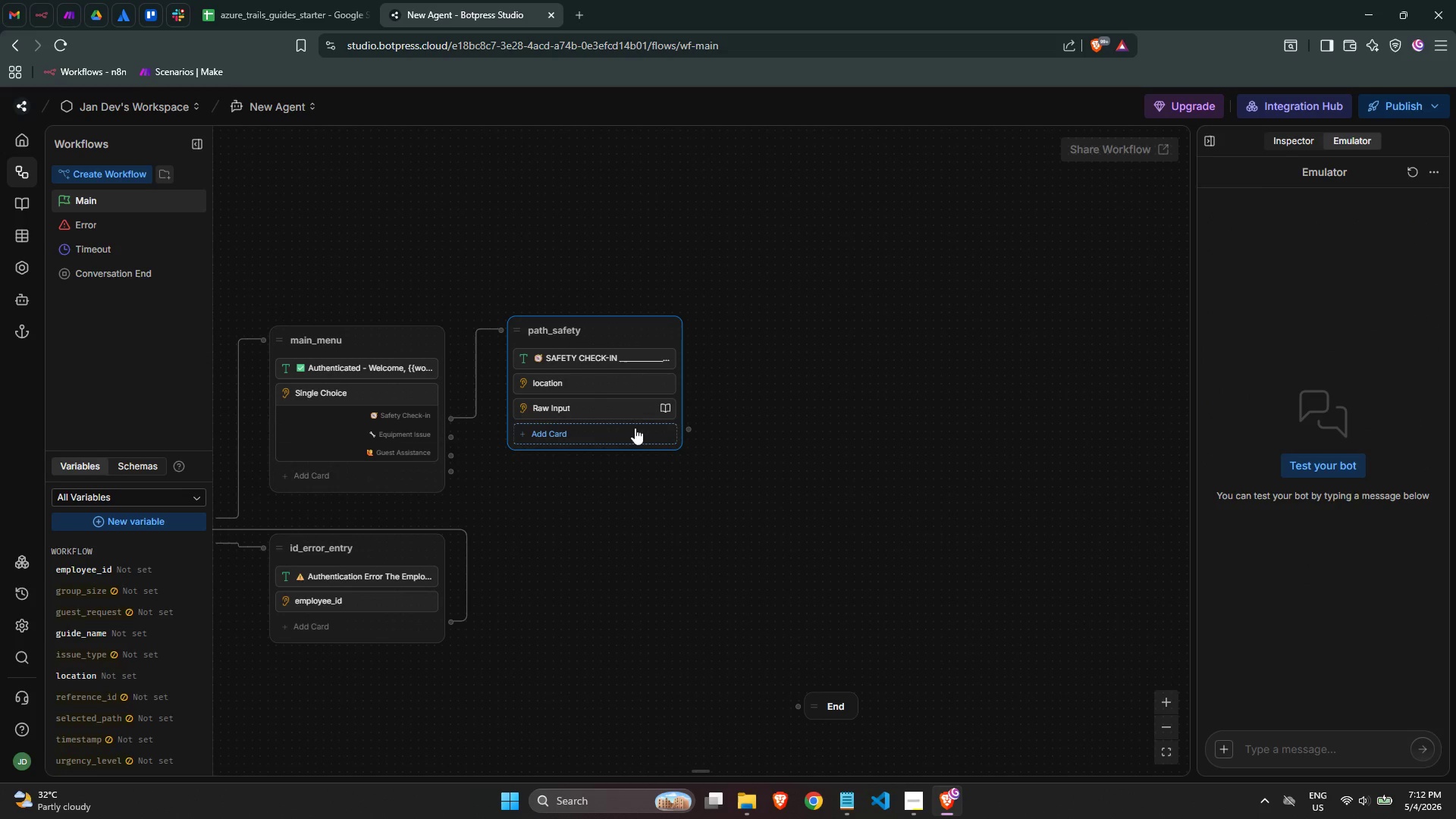 
left_click([610, 407])
 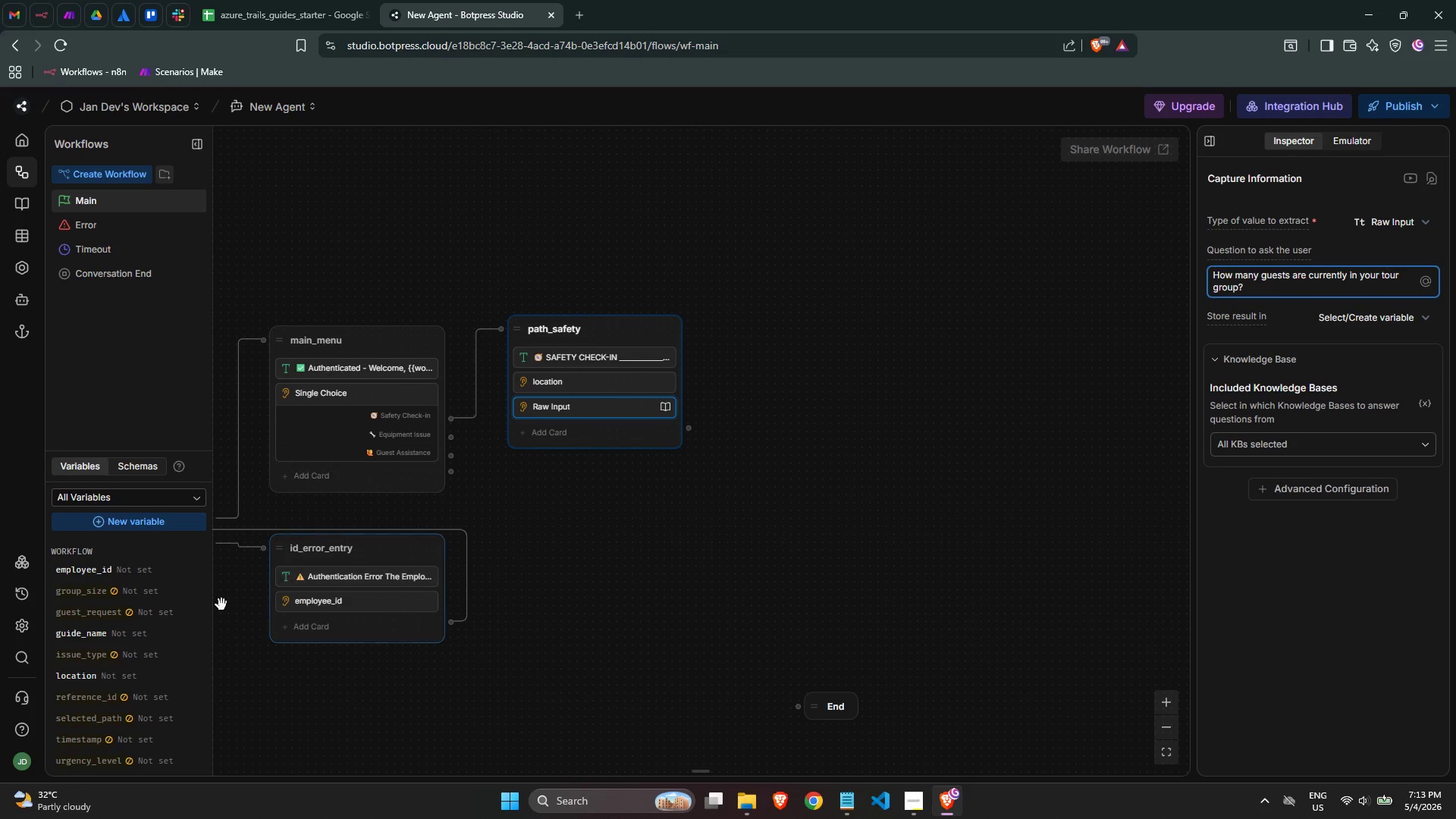 
scroll: coordinate [174, 609], scroll_direction: down, amount: 1.0
 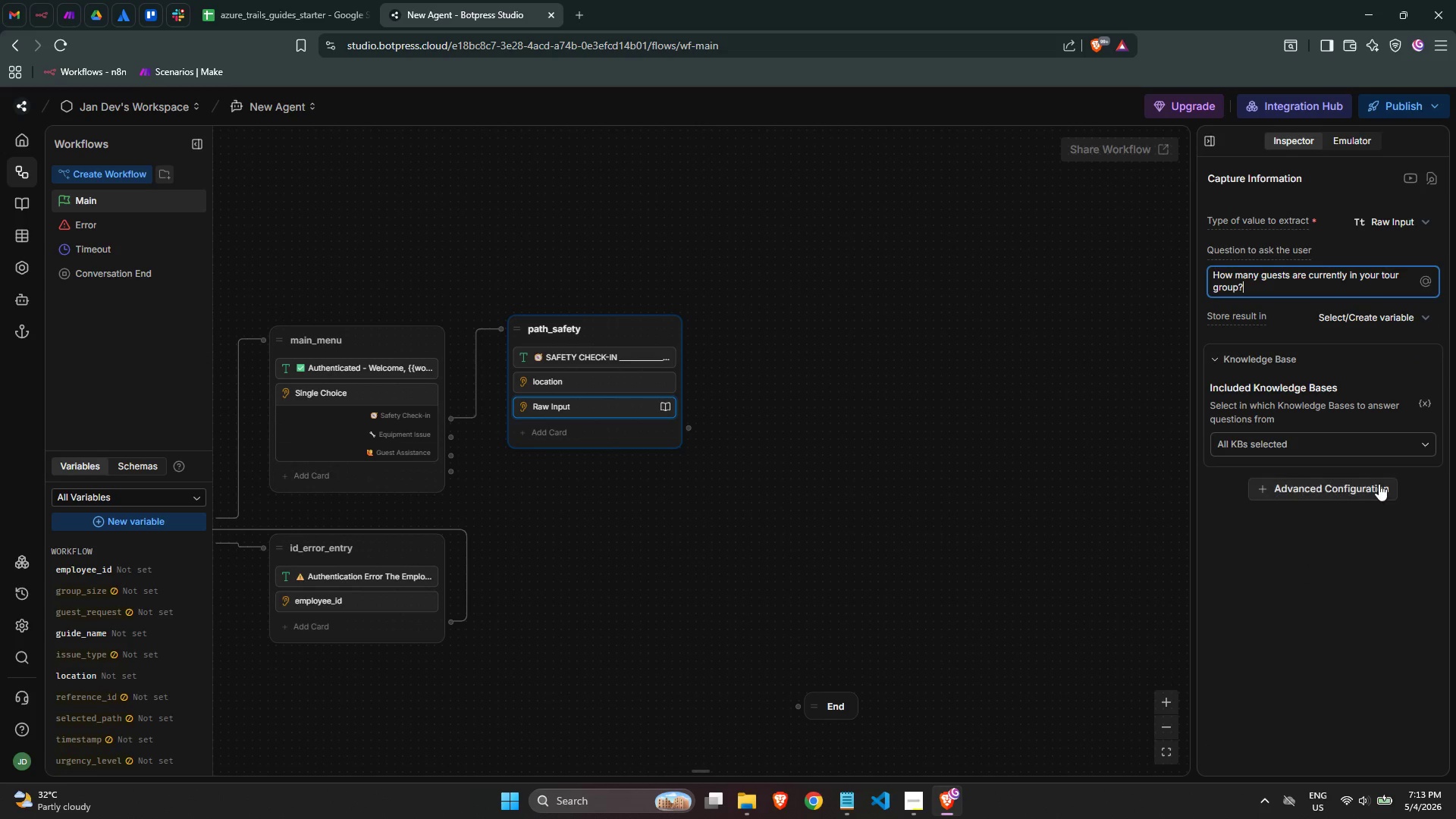 
left_click([1409, 318])
 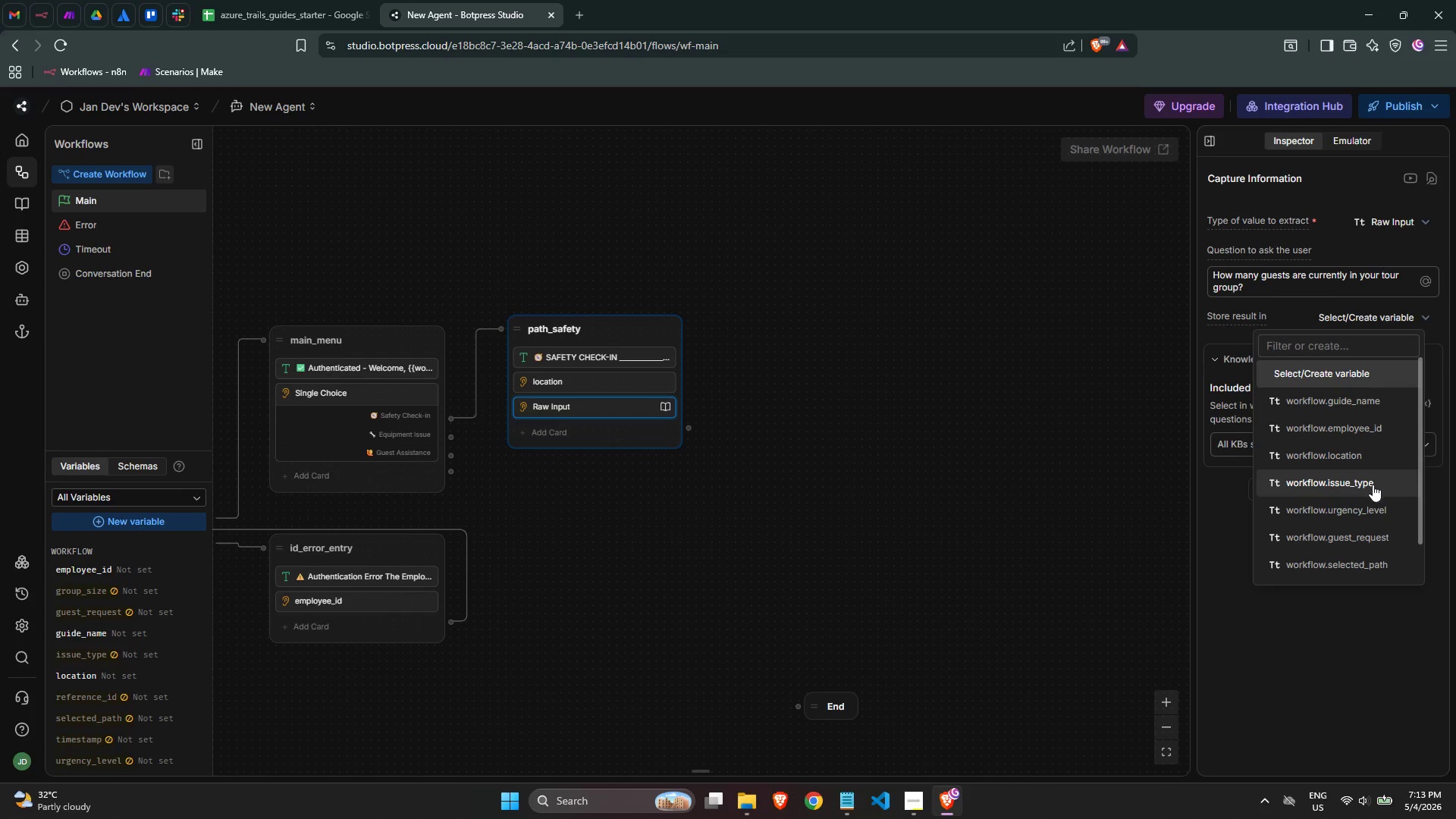 
scroll: coordinate [1376, 519], scroll_direction: down, amount: 1.0
 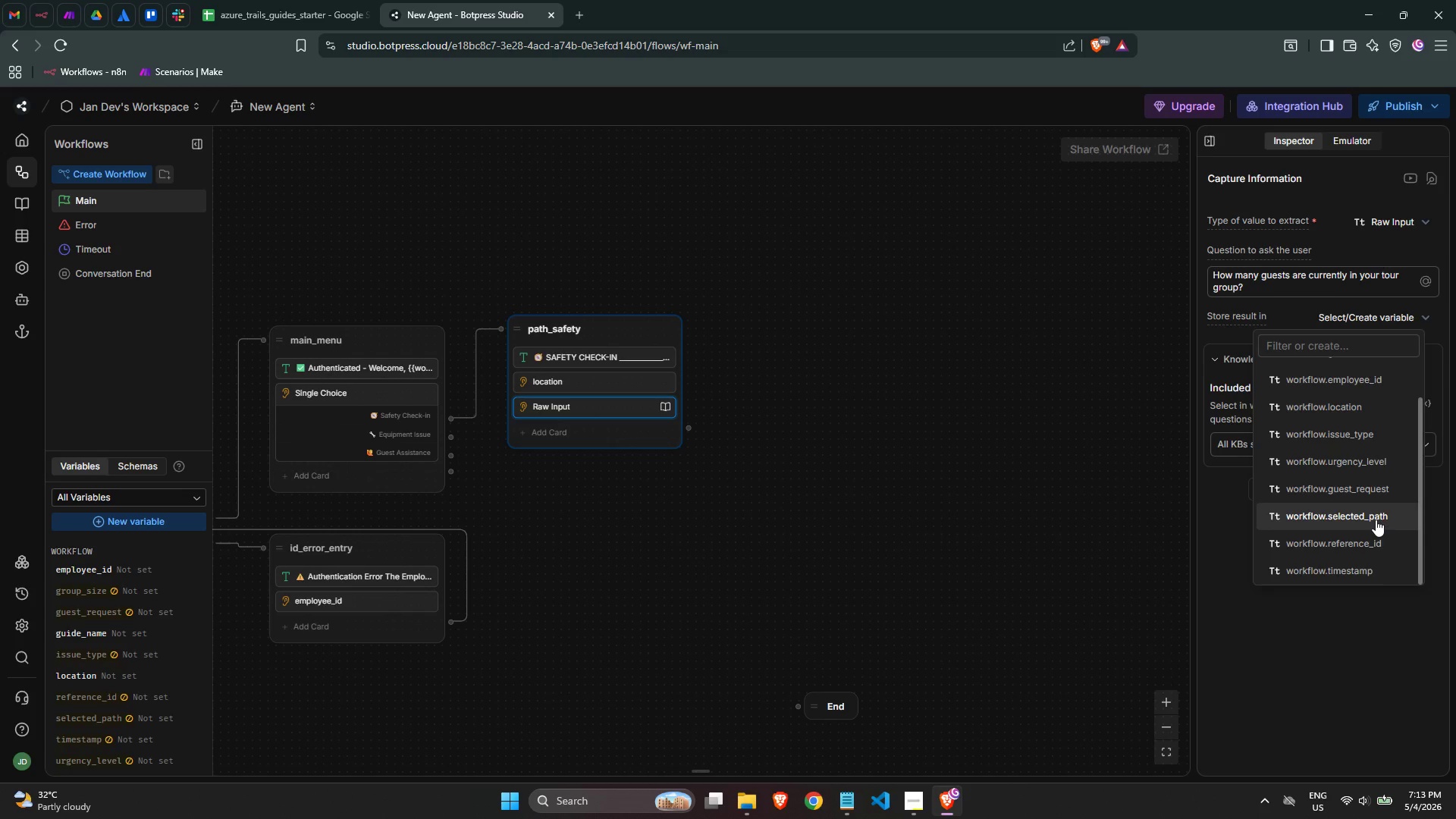 
scroll: coordinate [1376, 519], scroll_direction: up, amount: 1.0
 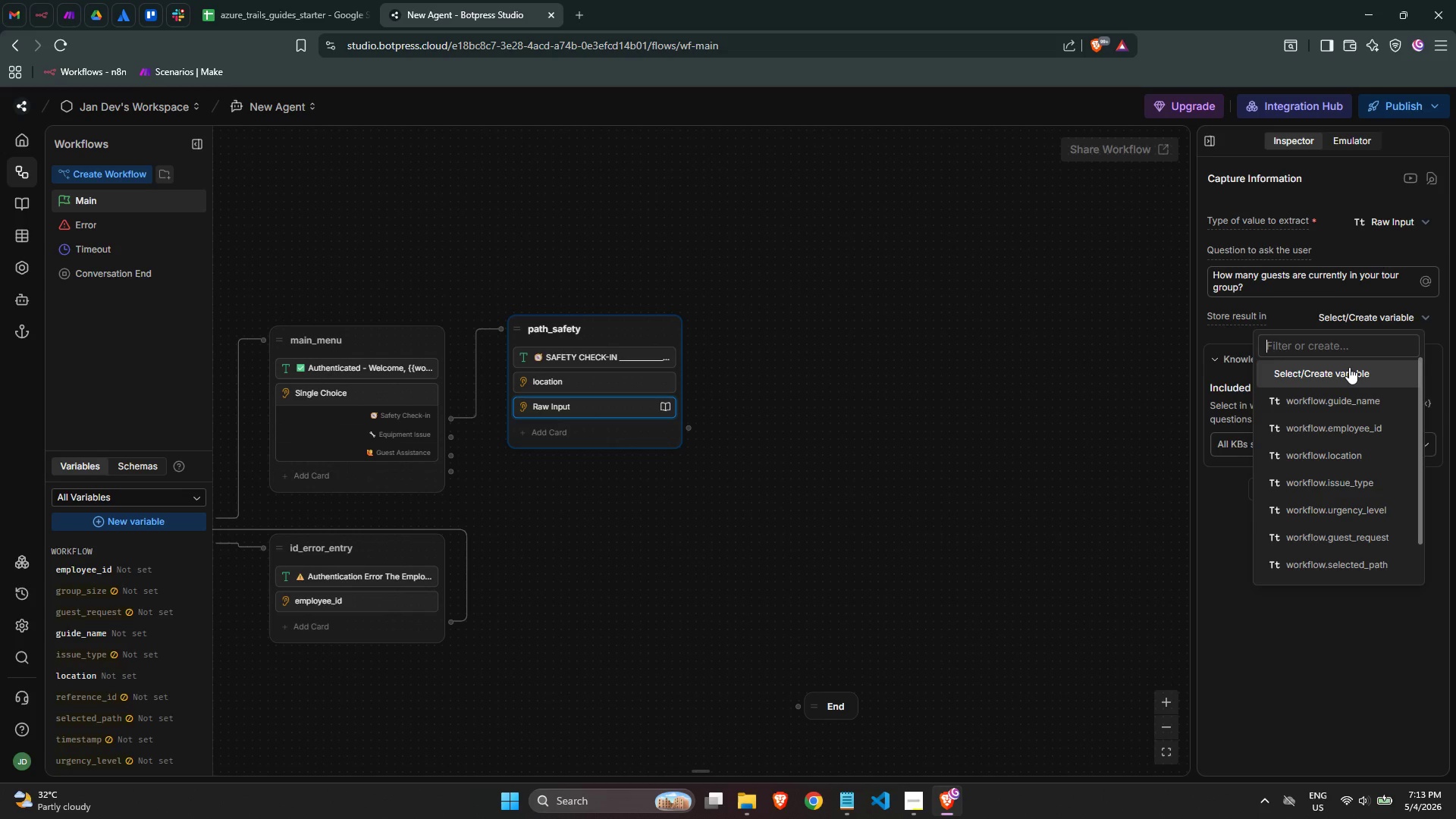 
type(gro)
key(Backspace)
 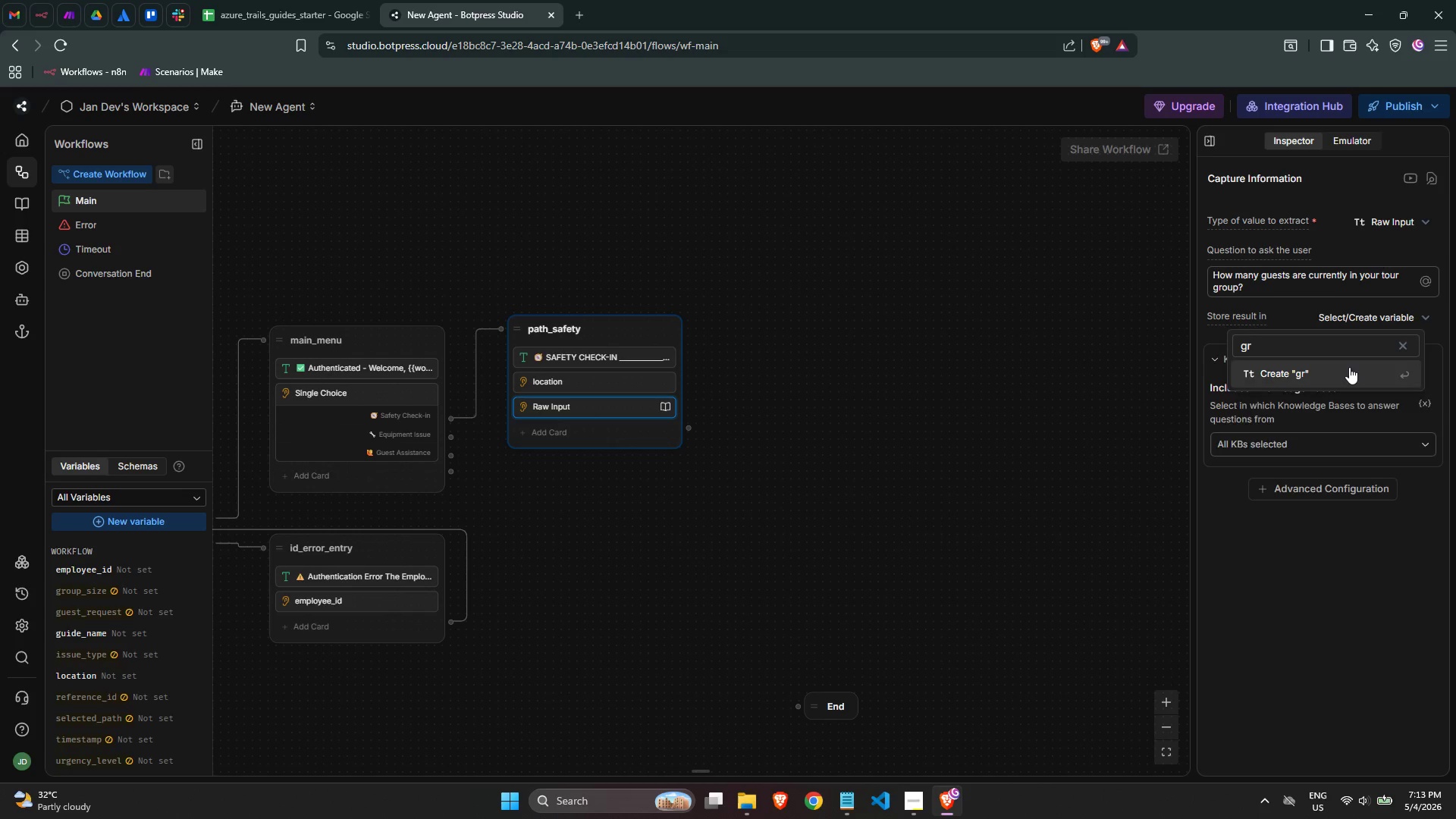 
key(Backspace)
 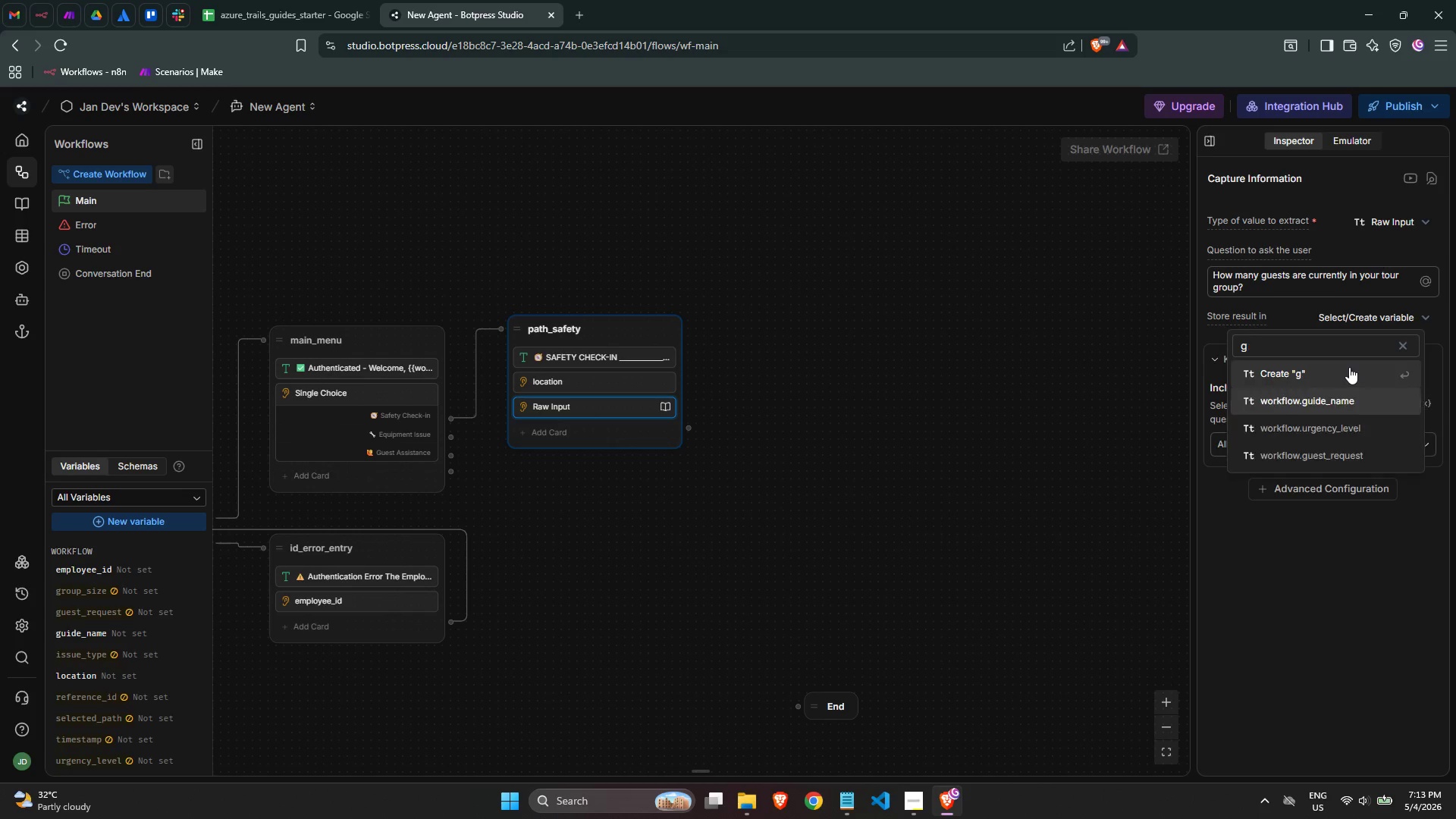 
key(Backspace)
 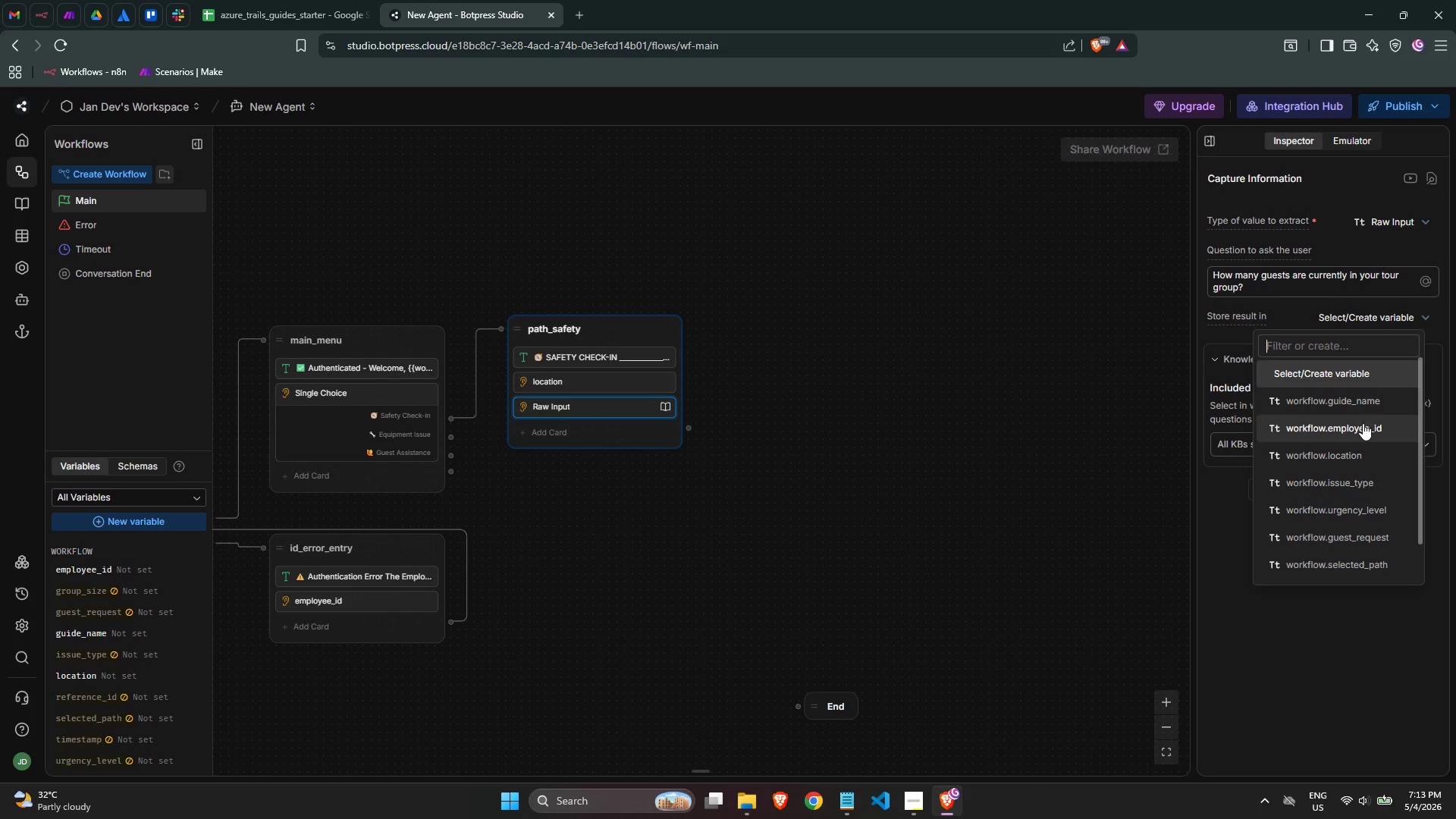 
left_click([1222, 520])
 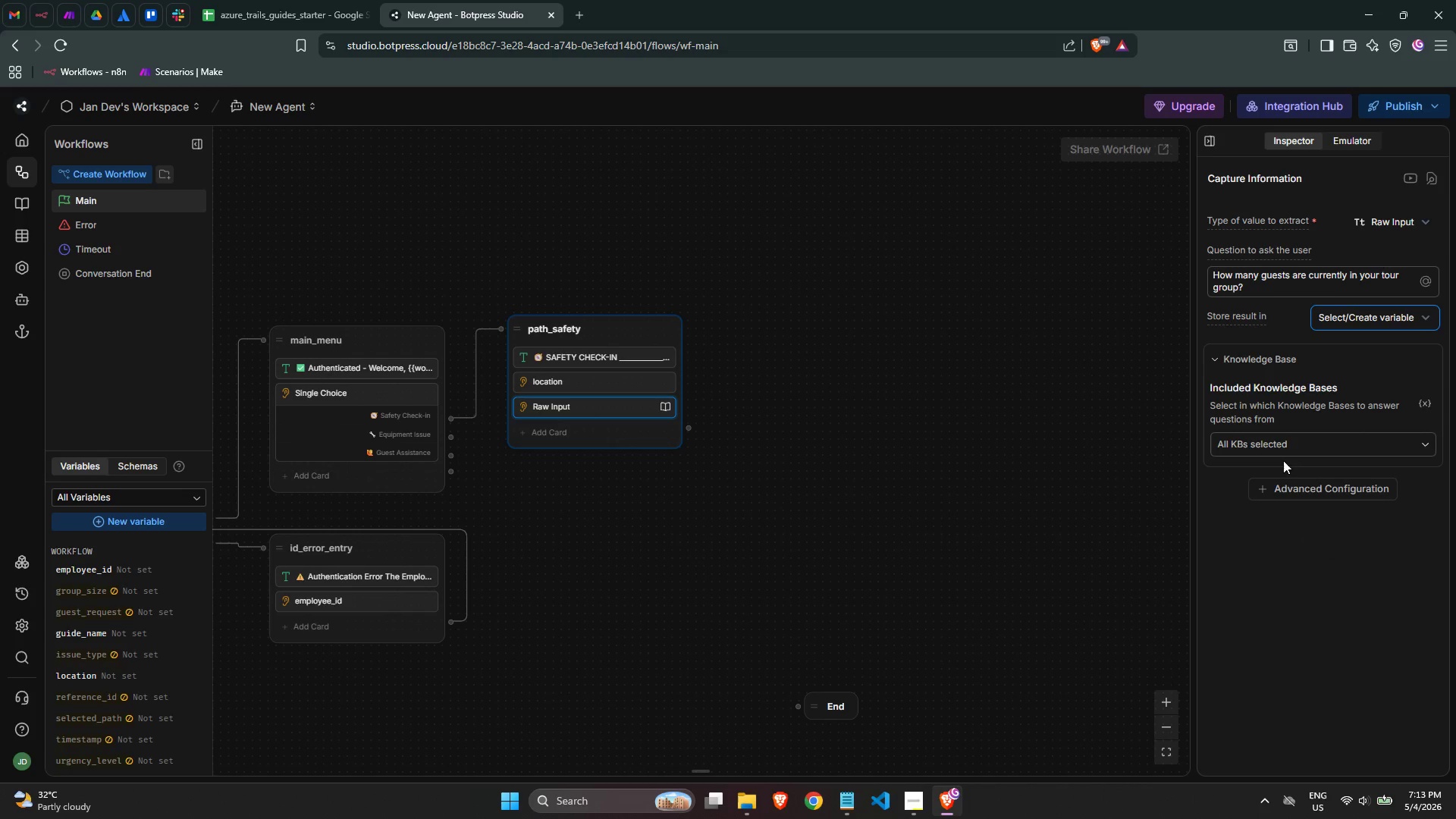 
left_click([1301, 442])
 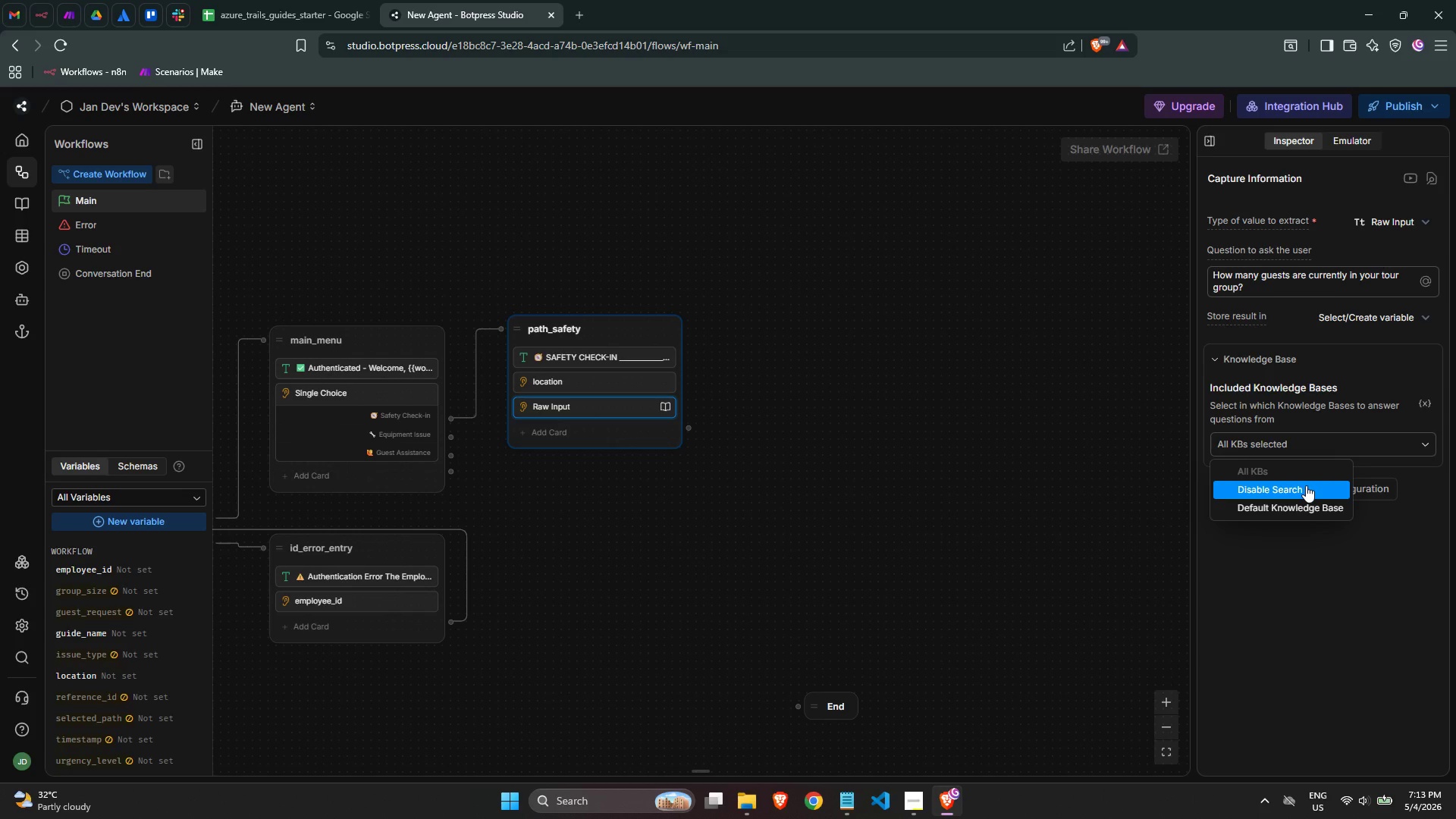 
left_click([1306, 485])
 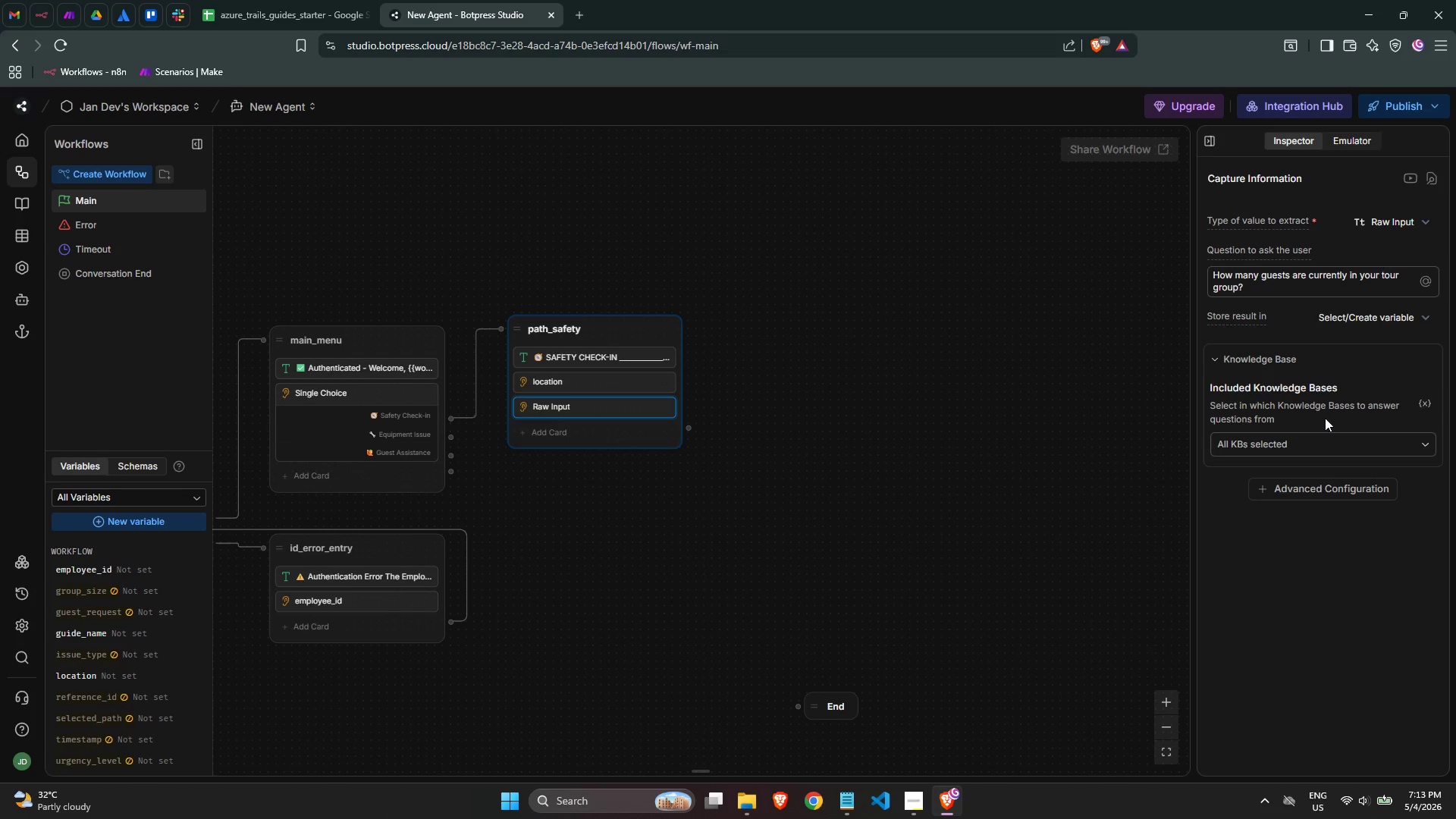 
left_click([1326, 444])
 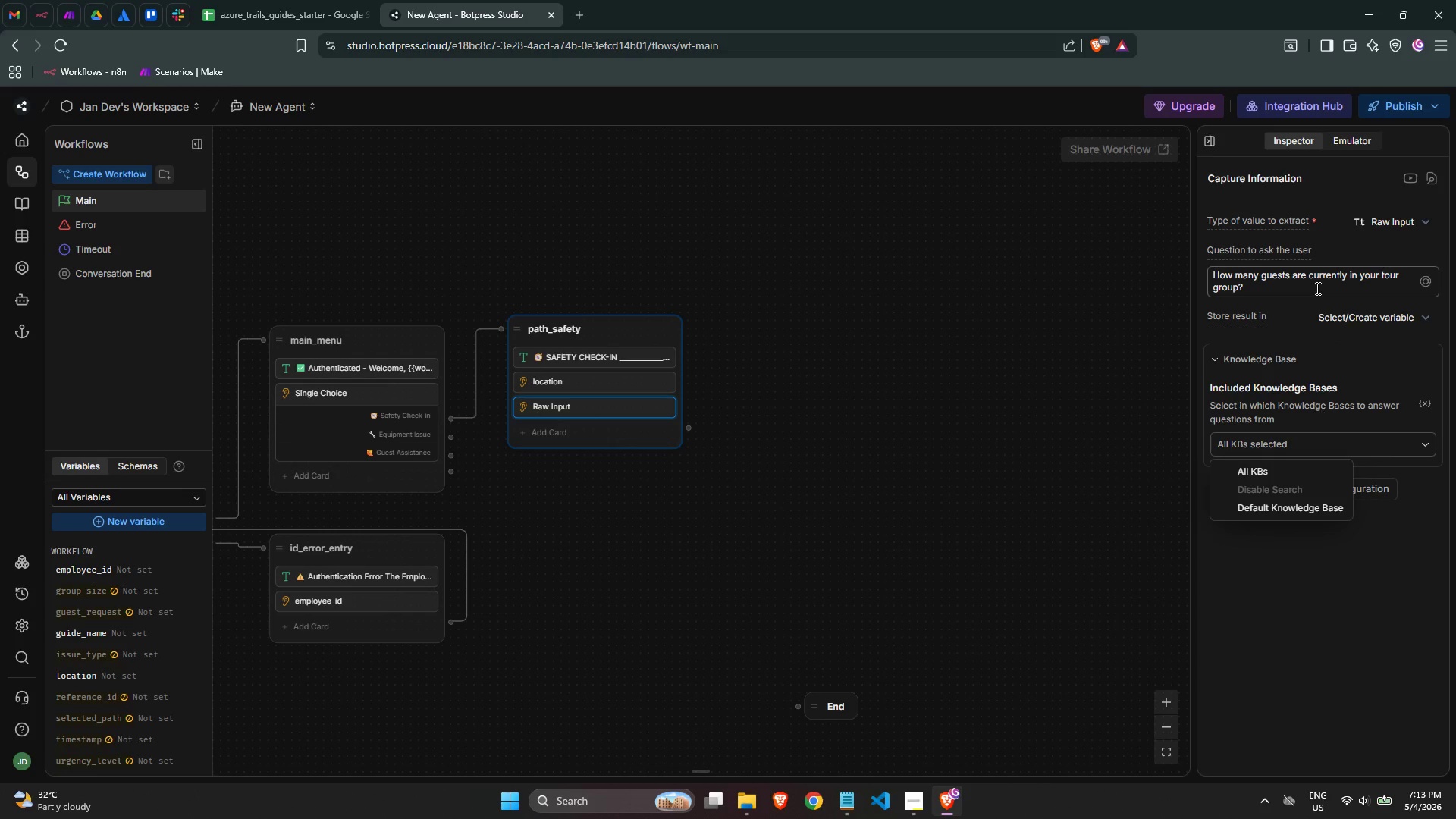 
left_click([1315, 285])
 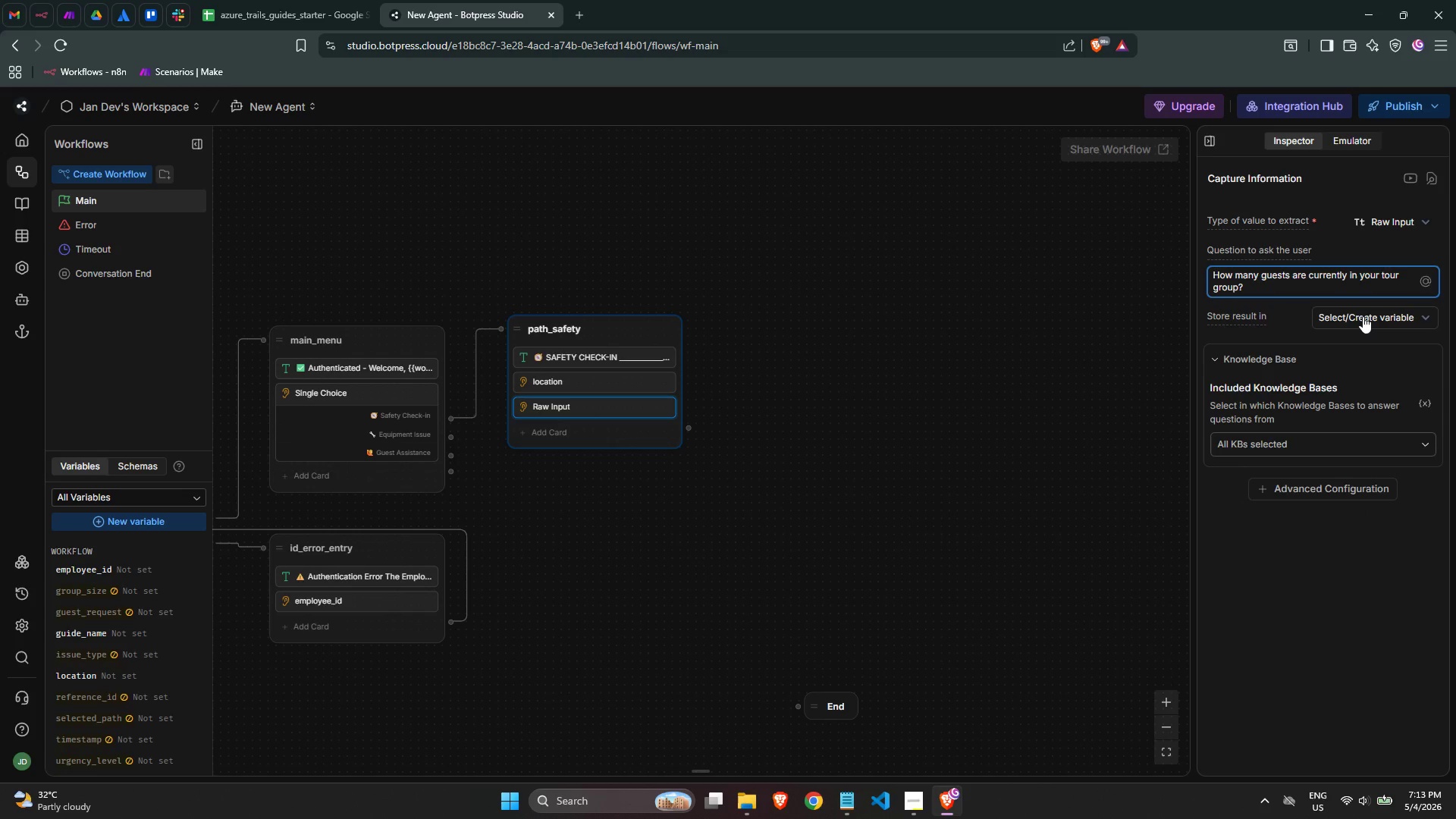 
left_click([1363, 316])
 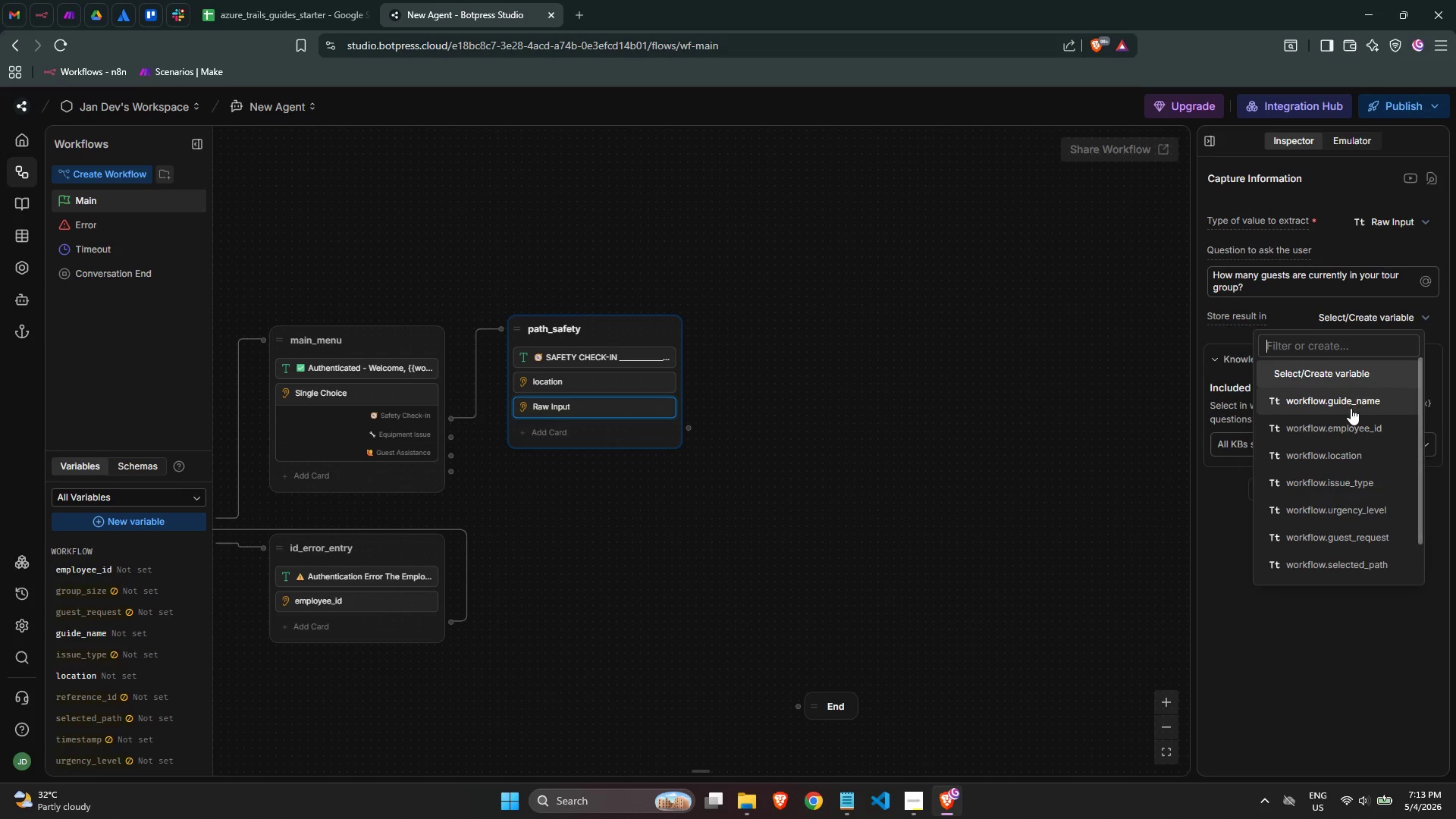 
scroll: coordinate [1351, 413], scroll_direction: down, amount: 2.0
 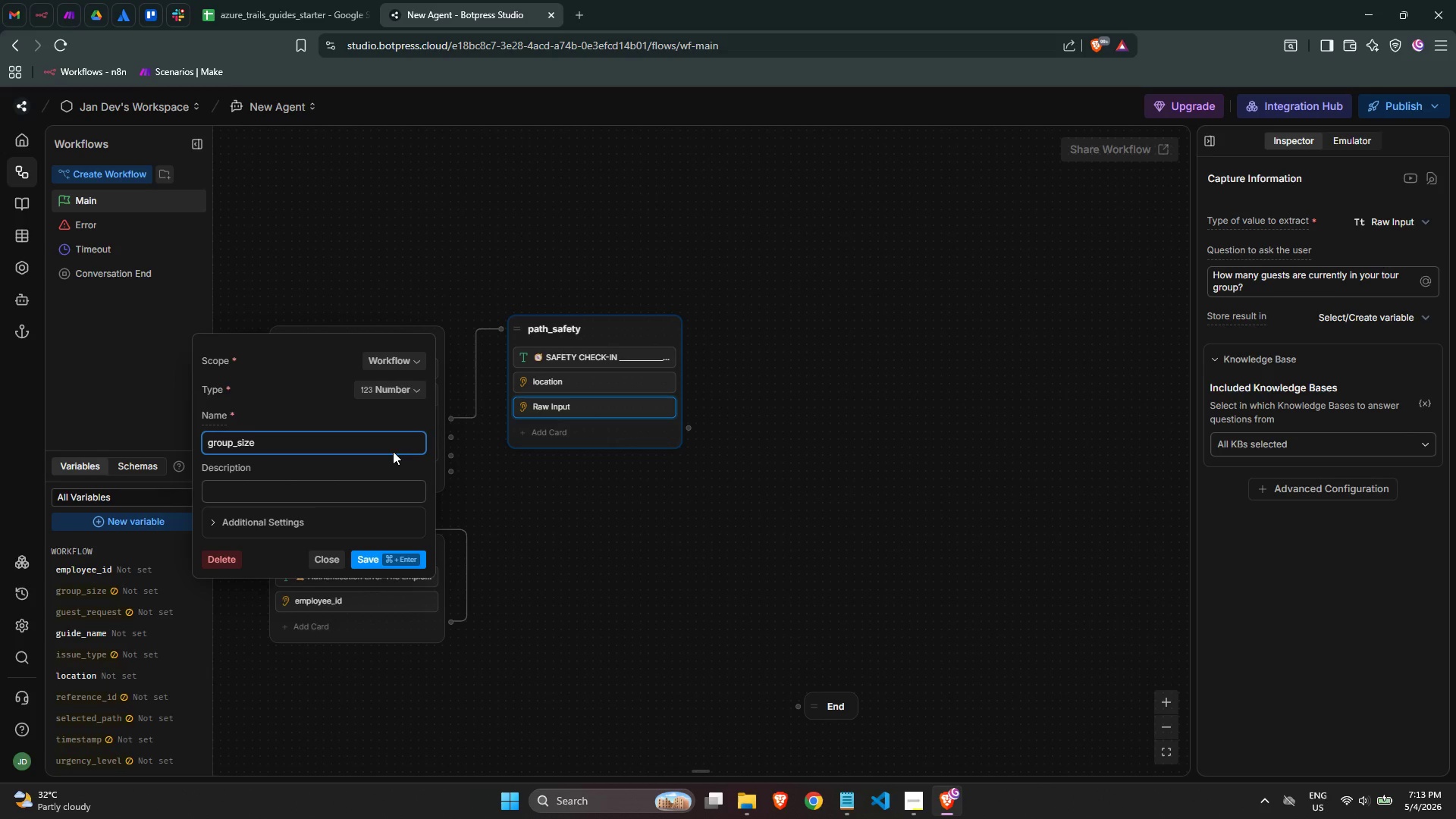 
wait(11.64)
 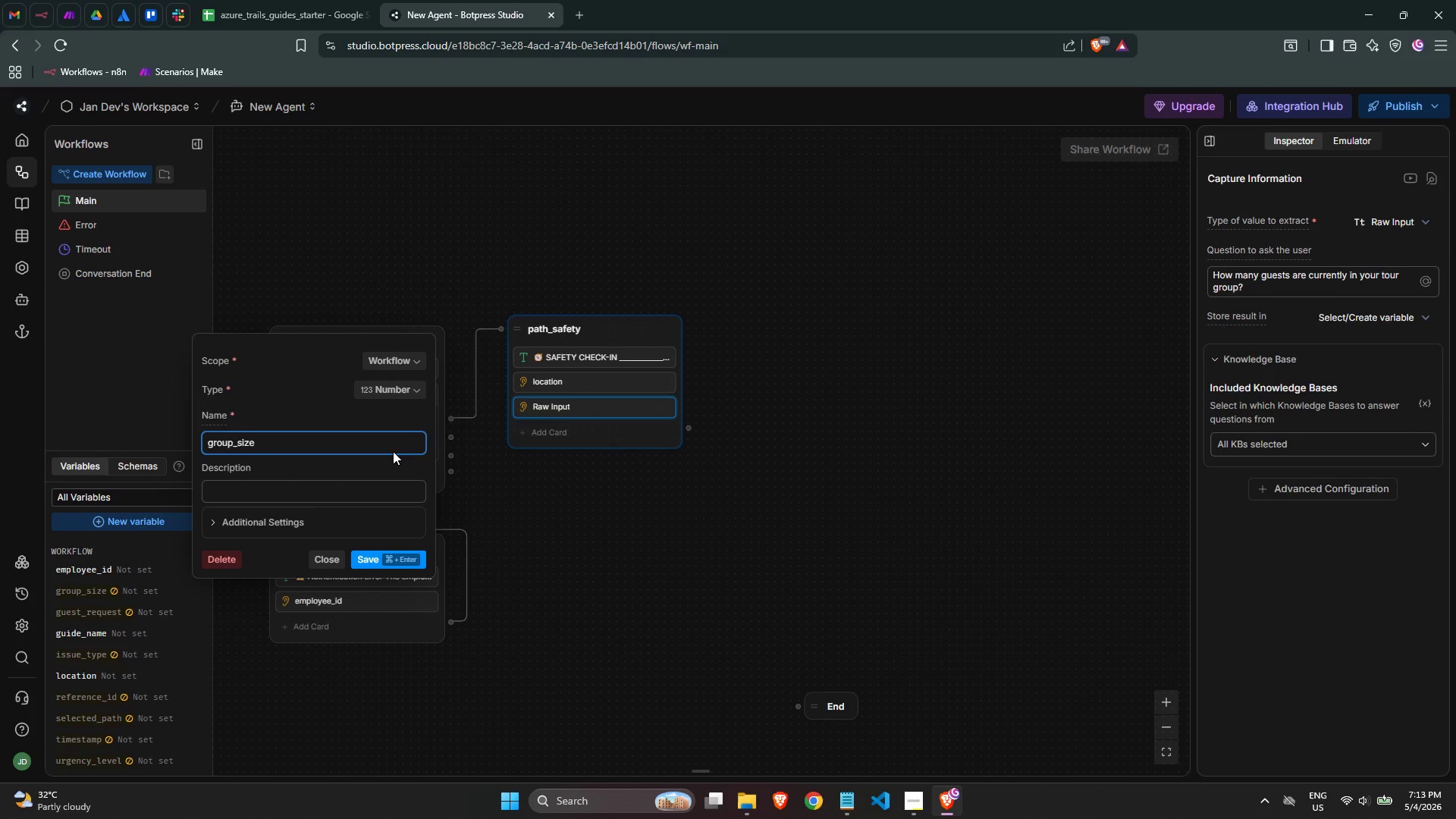 
left_click([642, 410])
 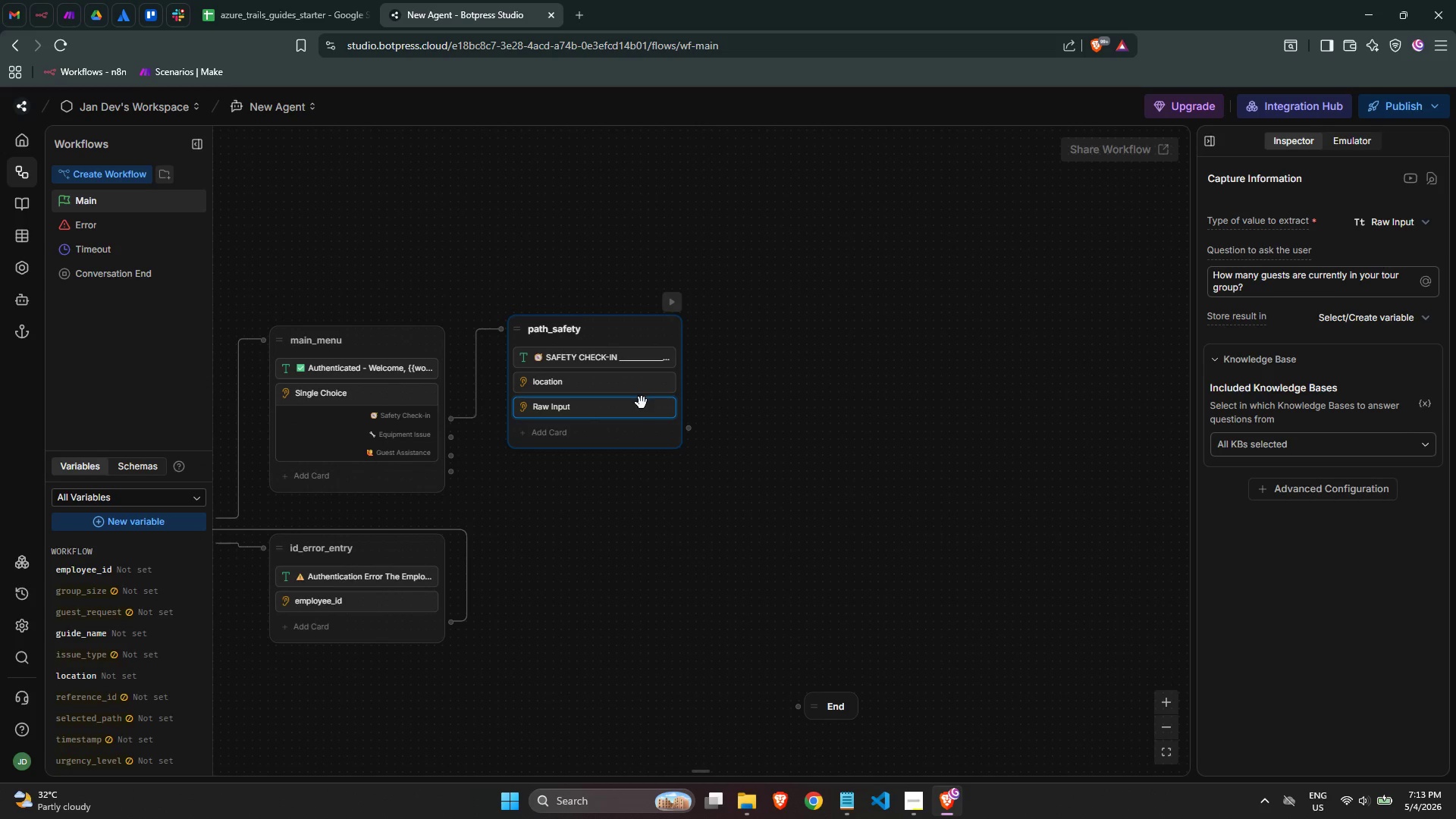 
right_click([639, 403])
 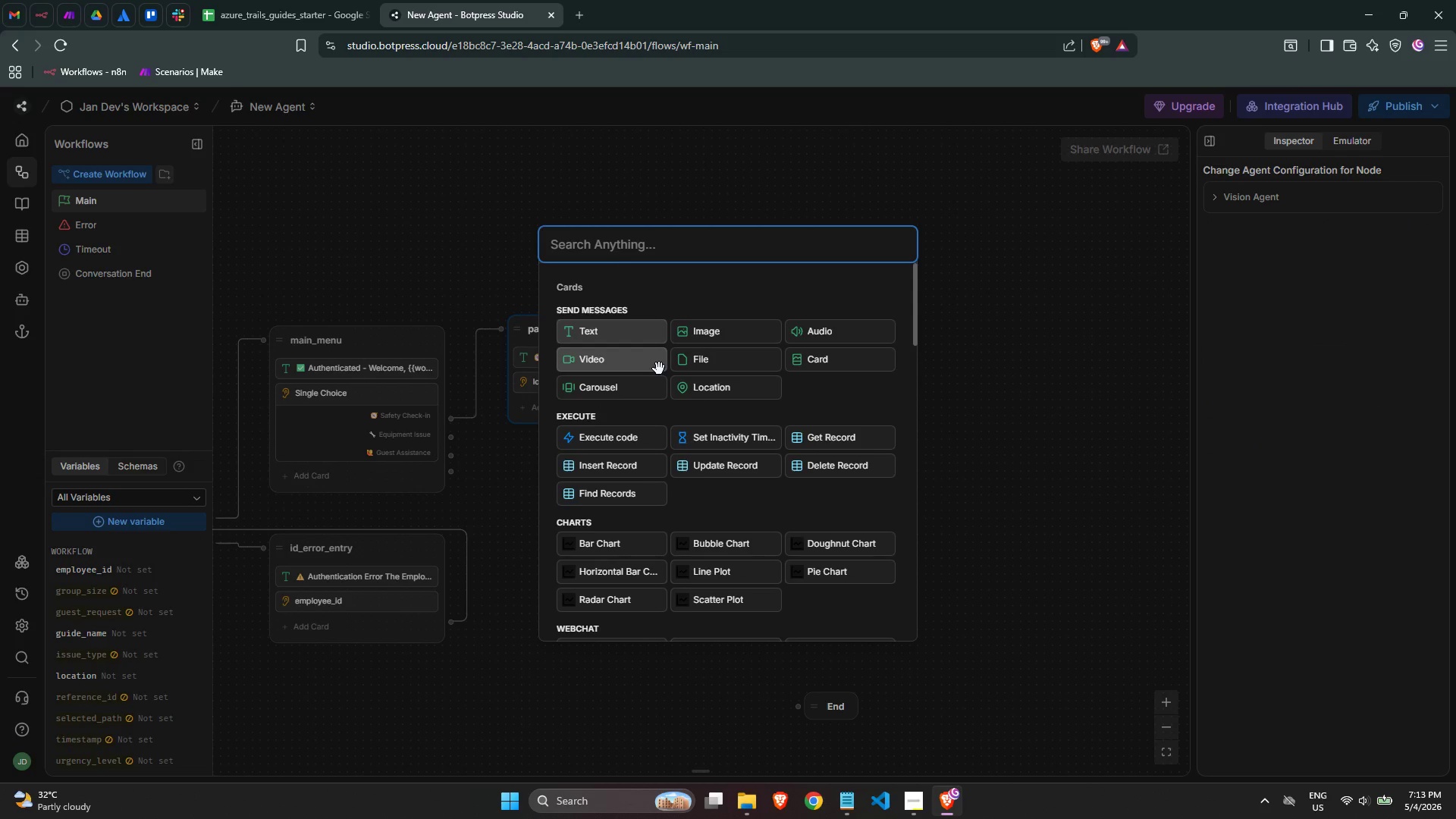 
left_click([527, 466])
 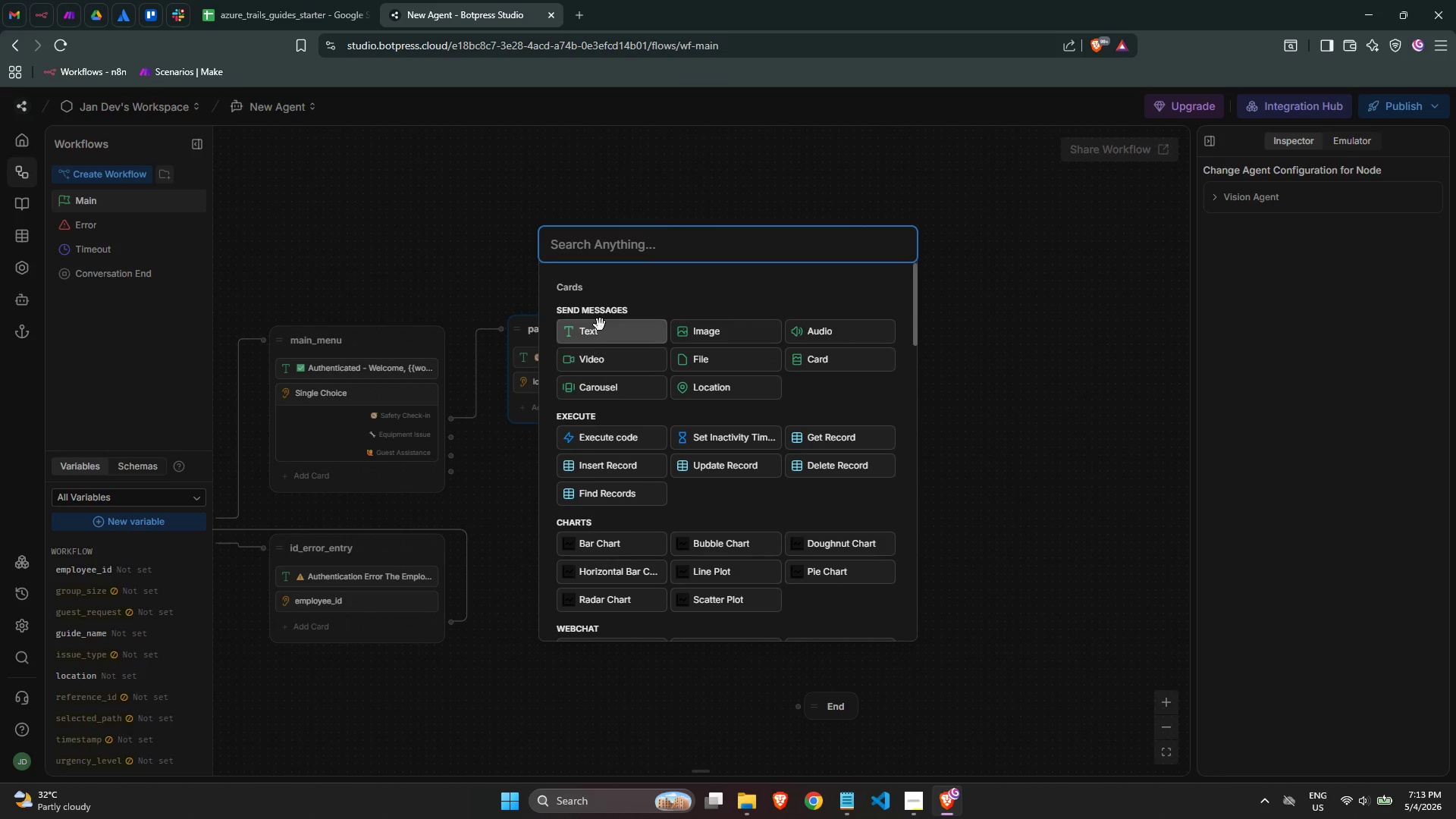 
left_click([617, 247])
 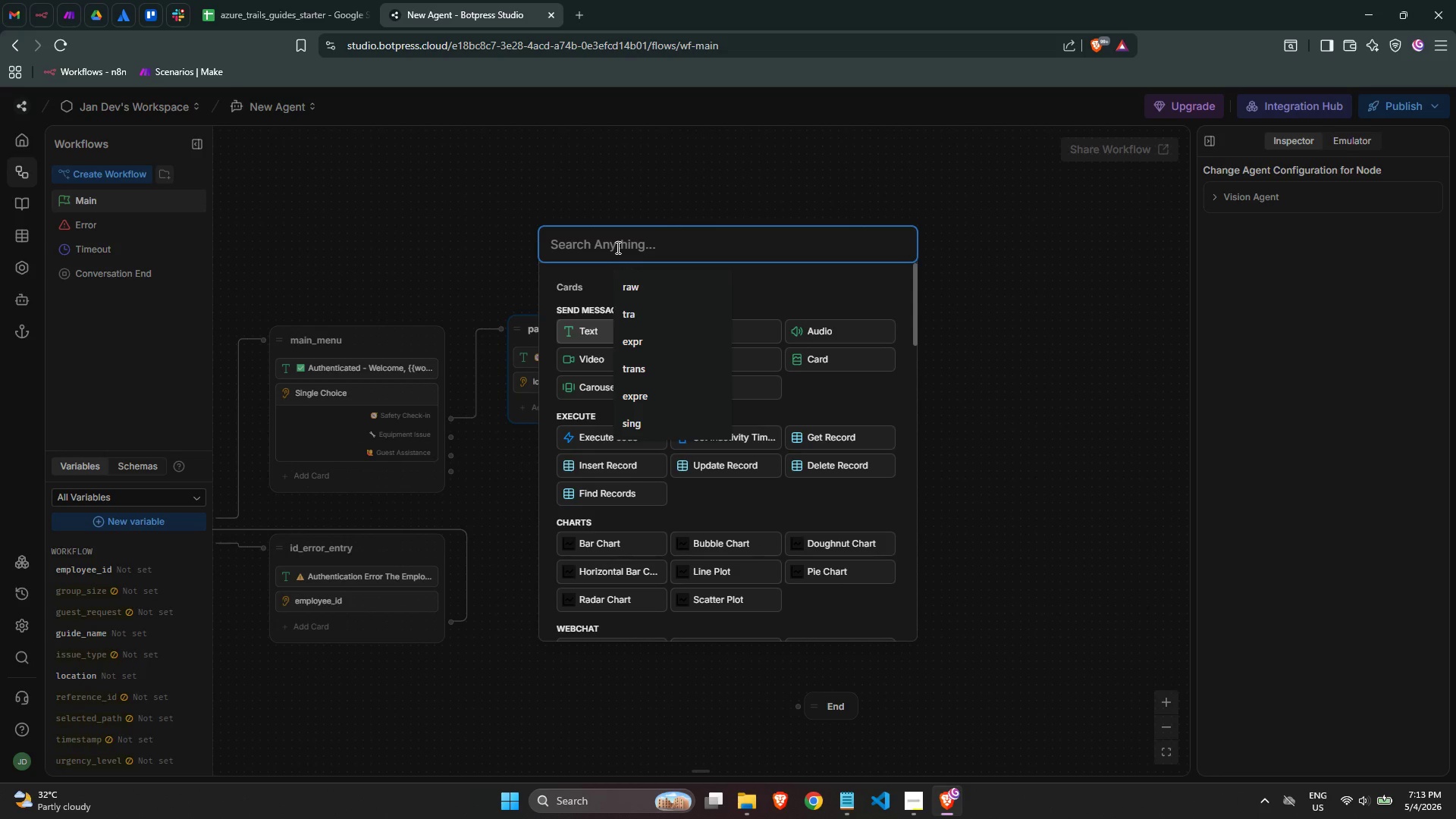 
type(inpu)
 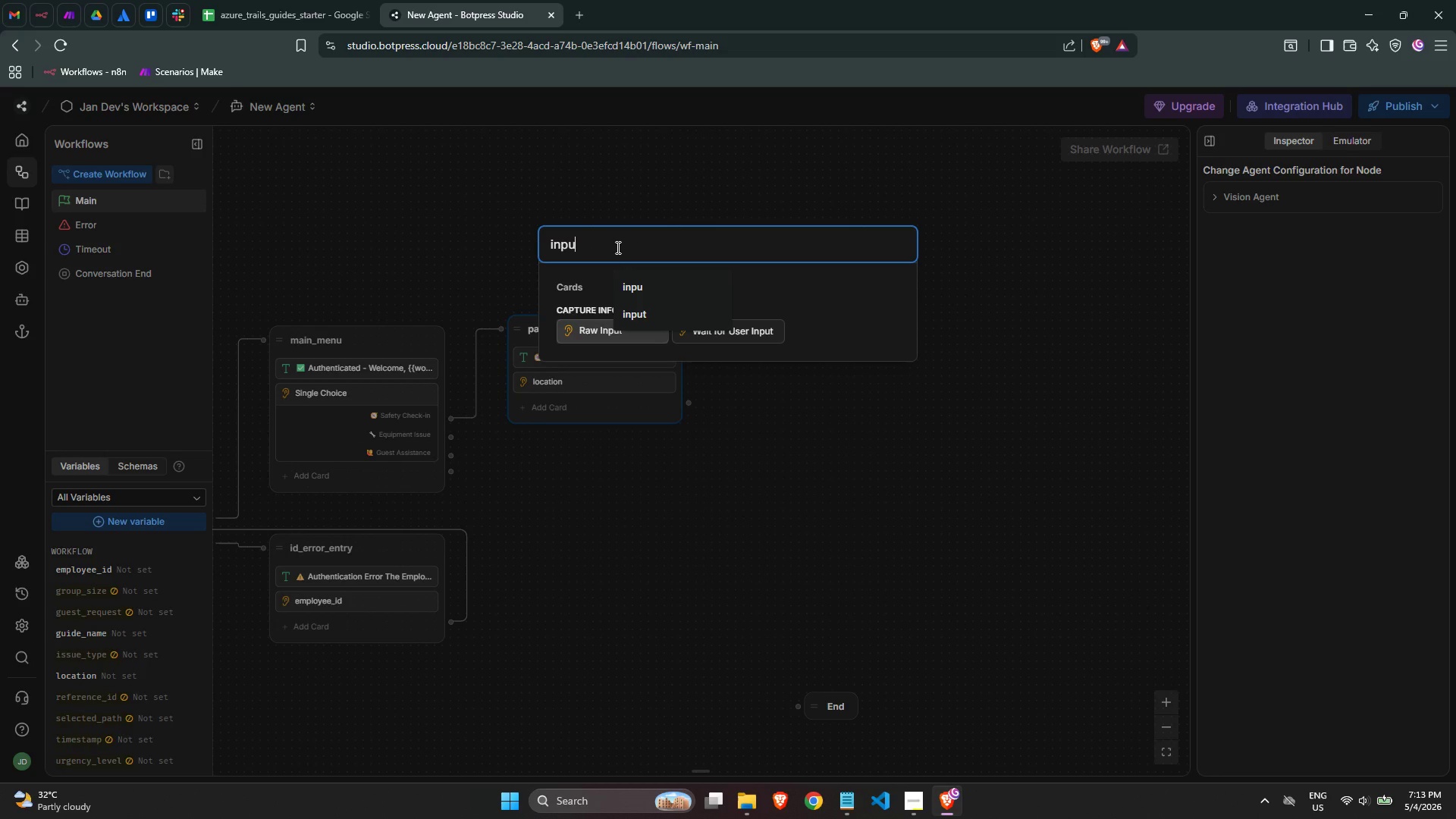 
key(Control+ControlLeft)
 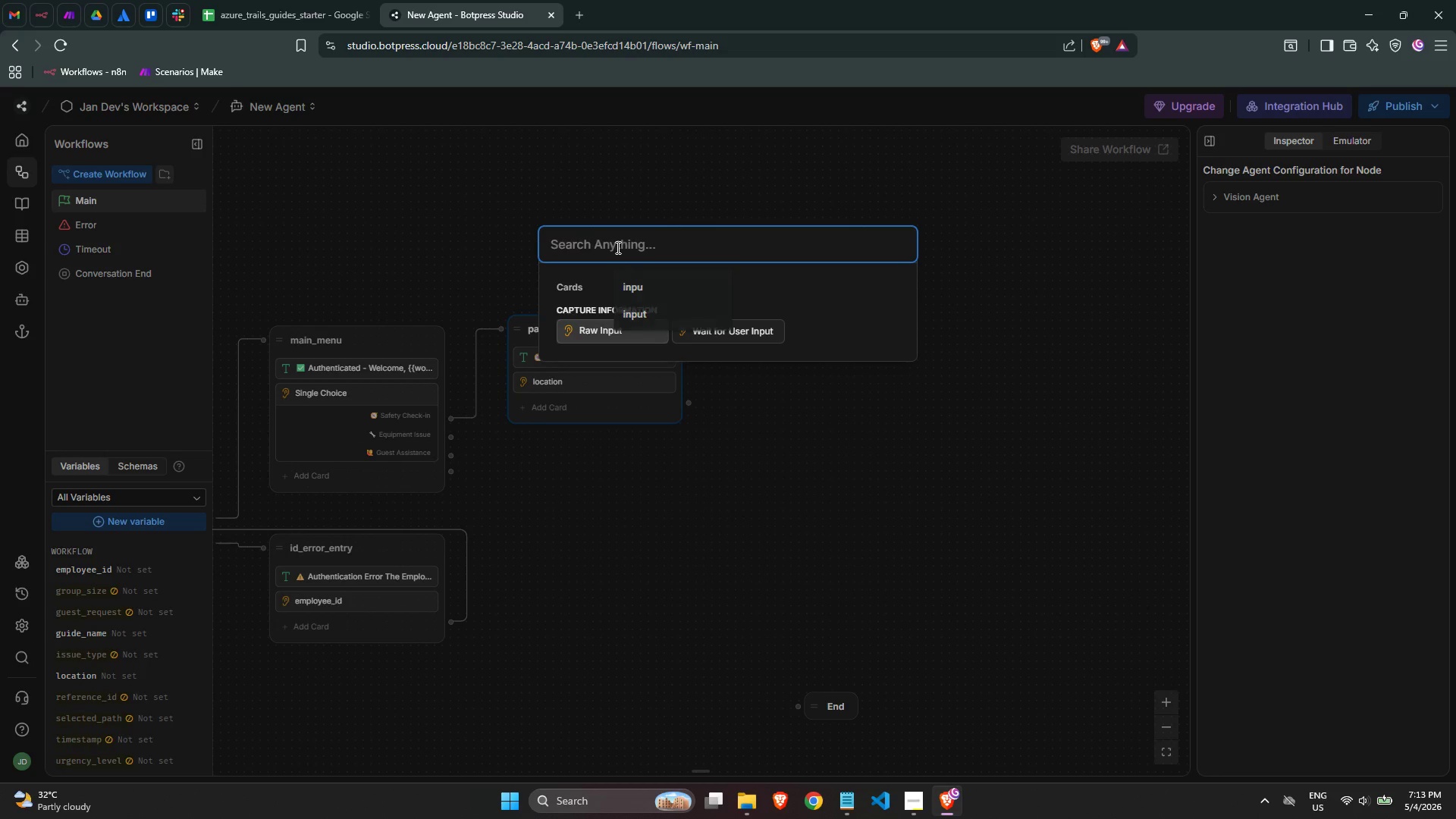 
key(Control+Backspace)
 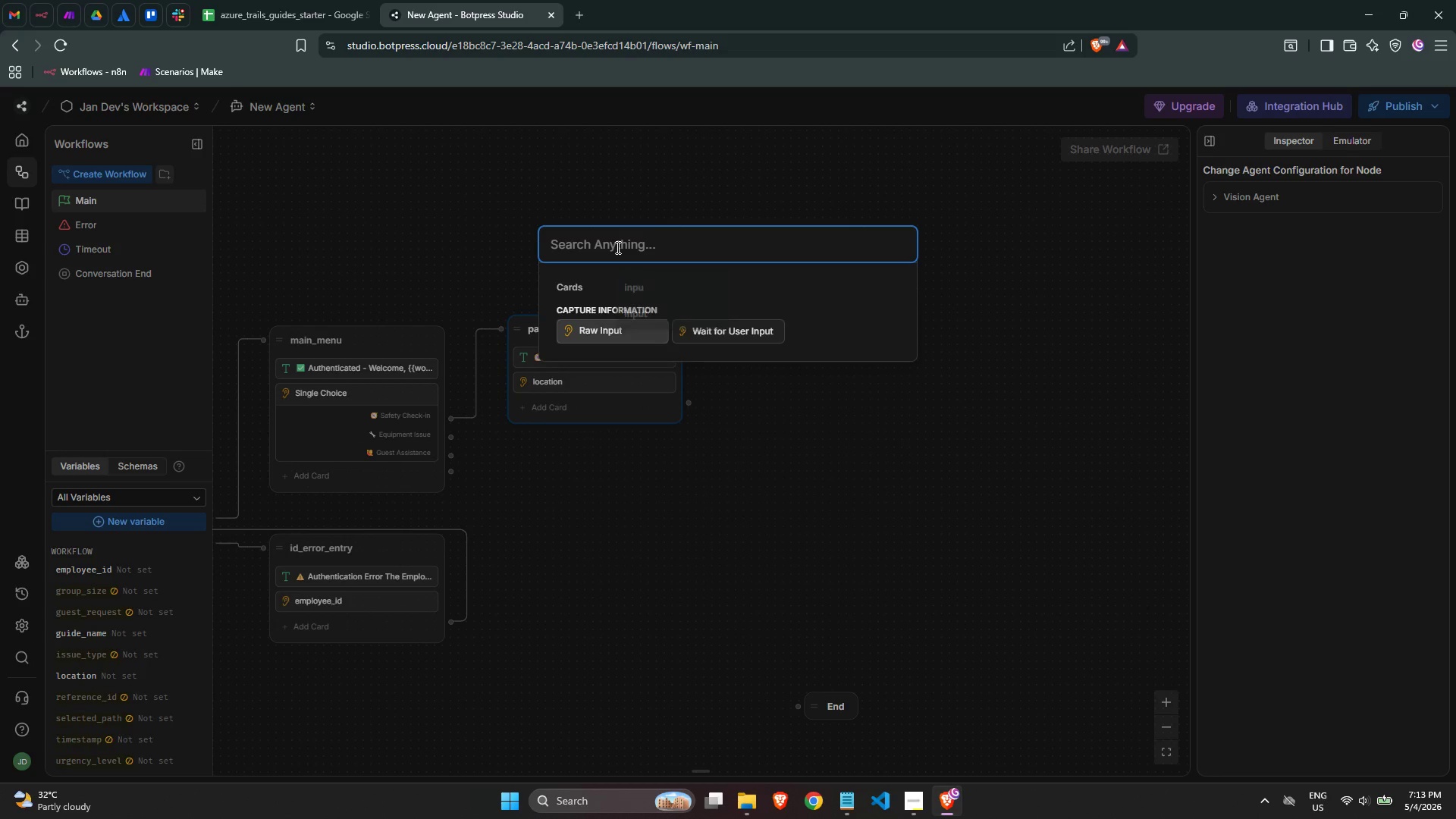 
key(Backspace)
 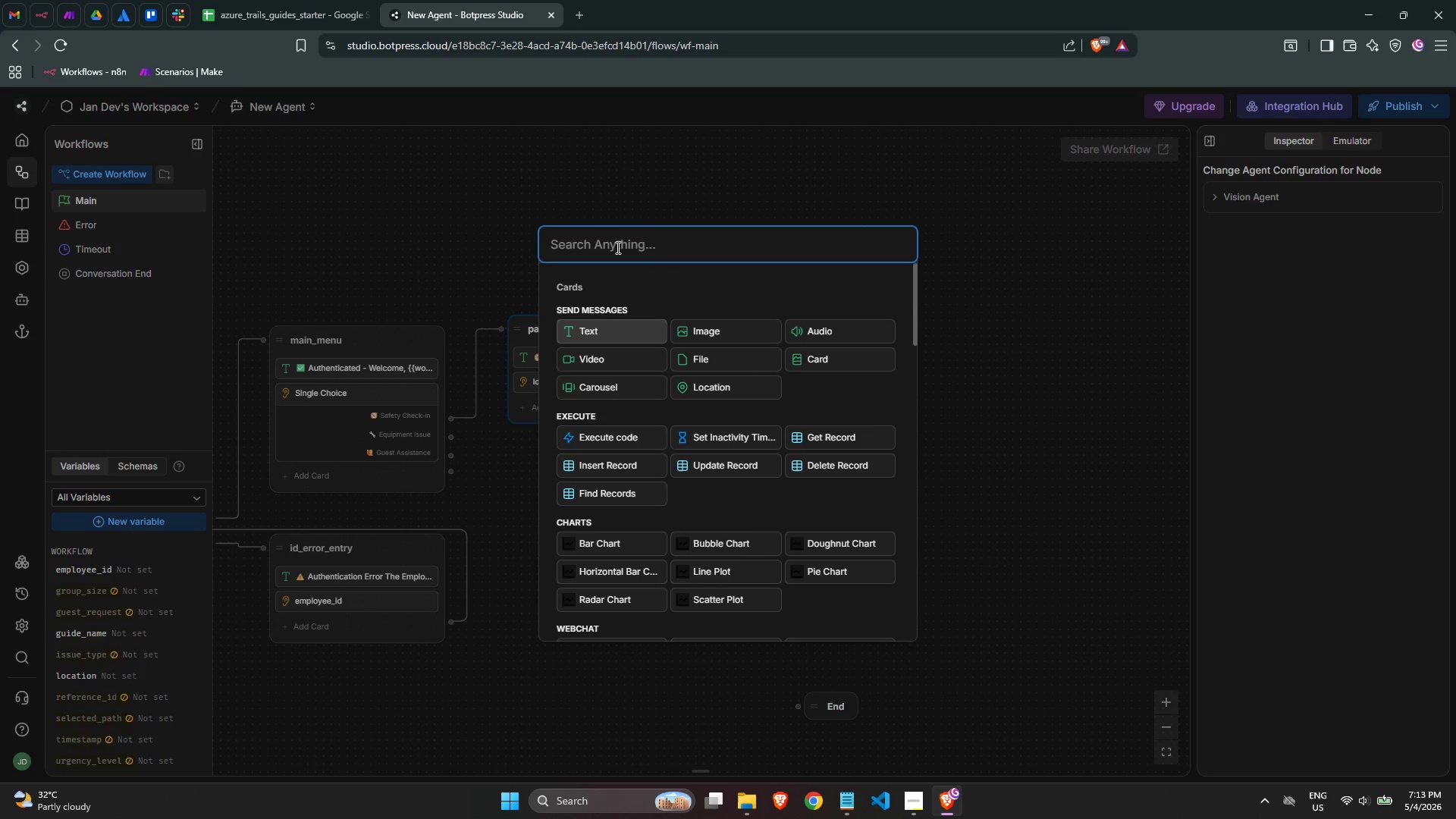 
key(Backspace)
 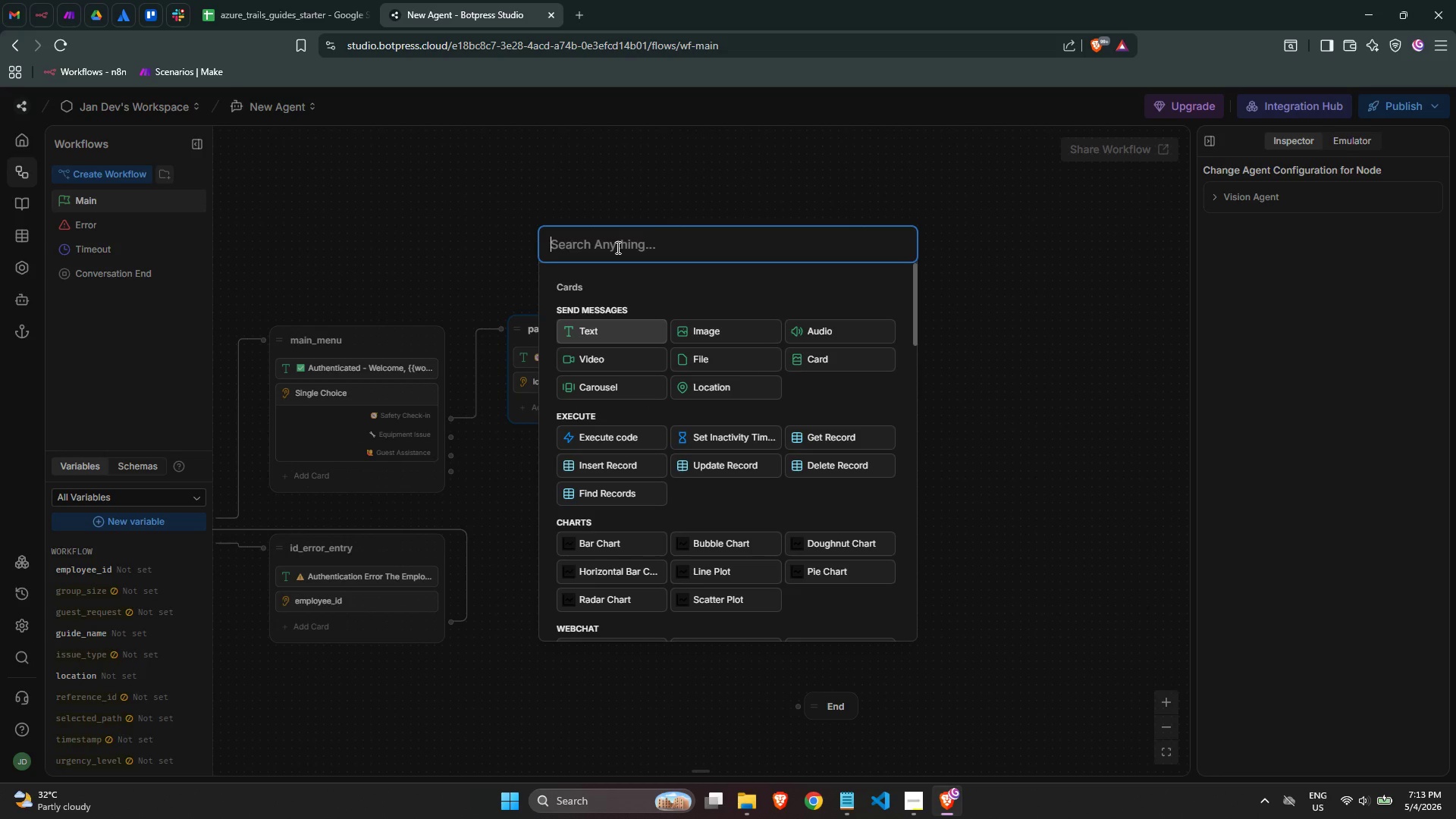 
key(N)
 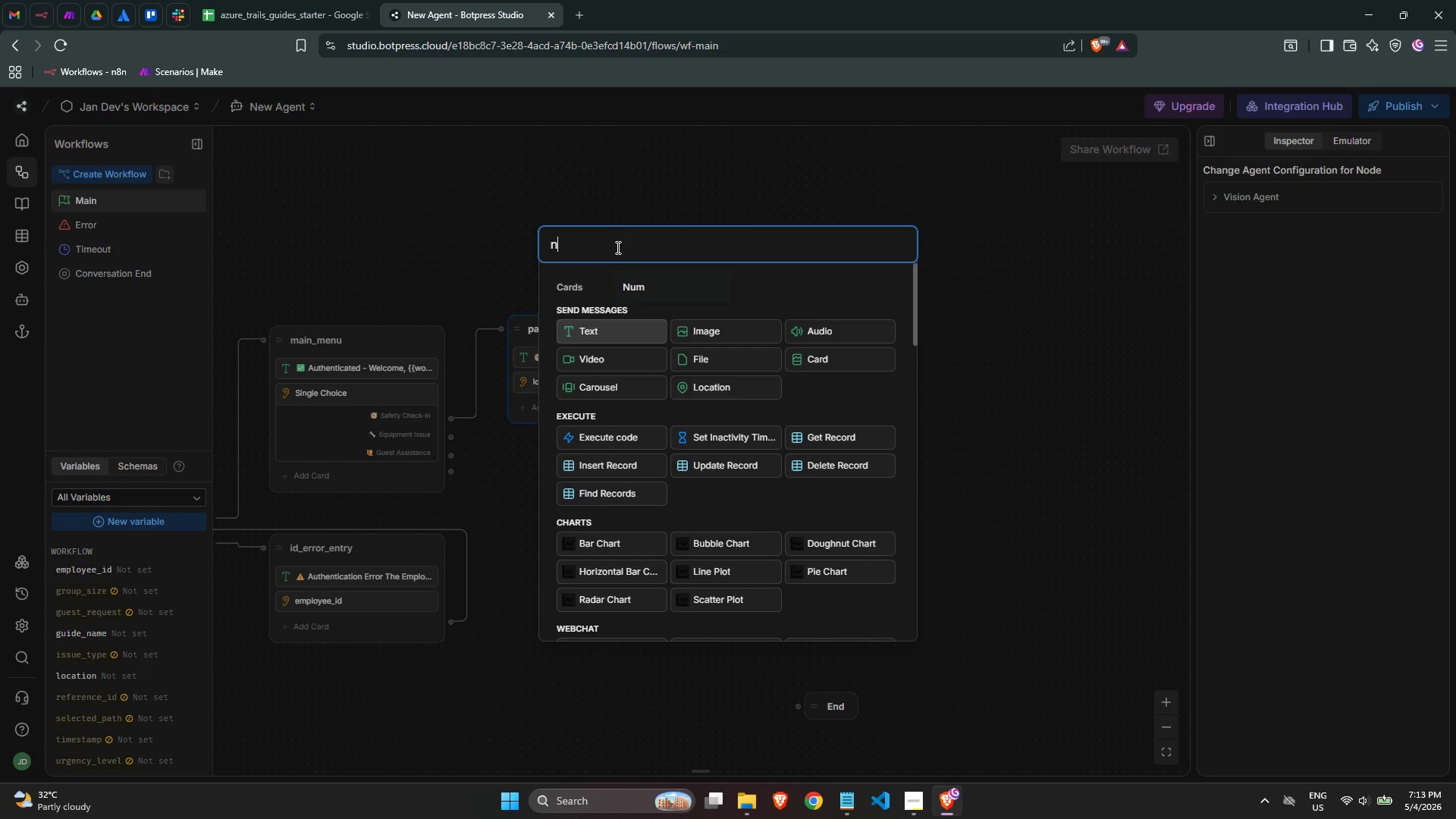 
type(umb)
 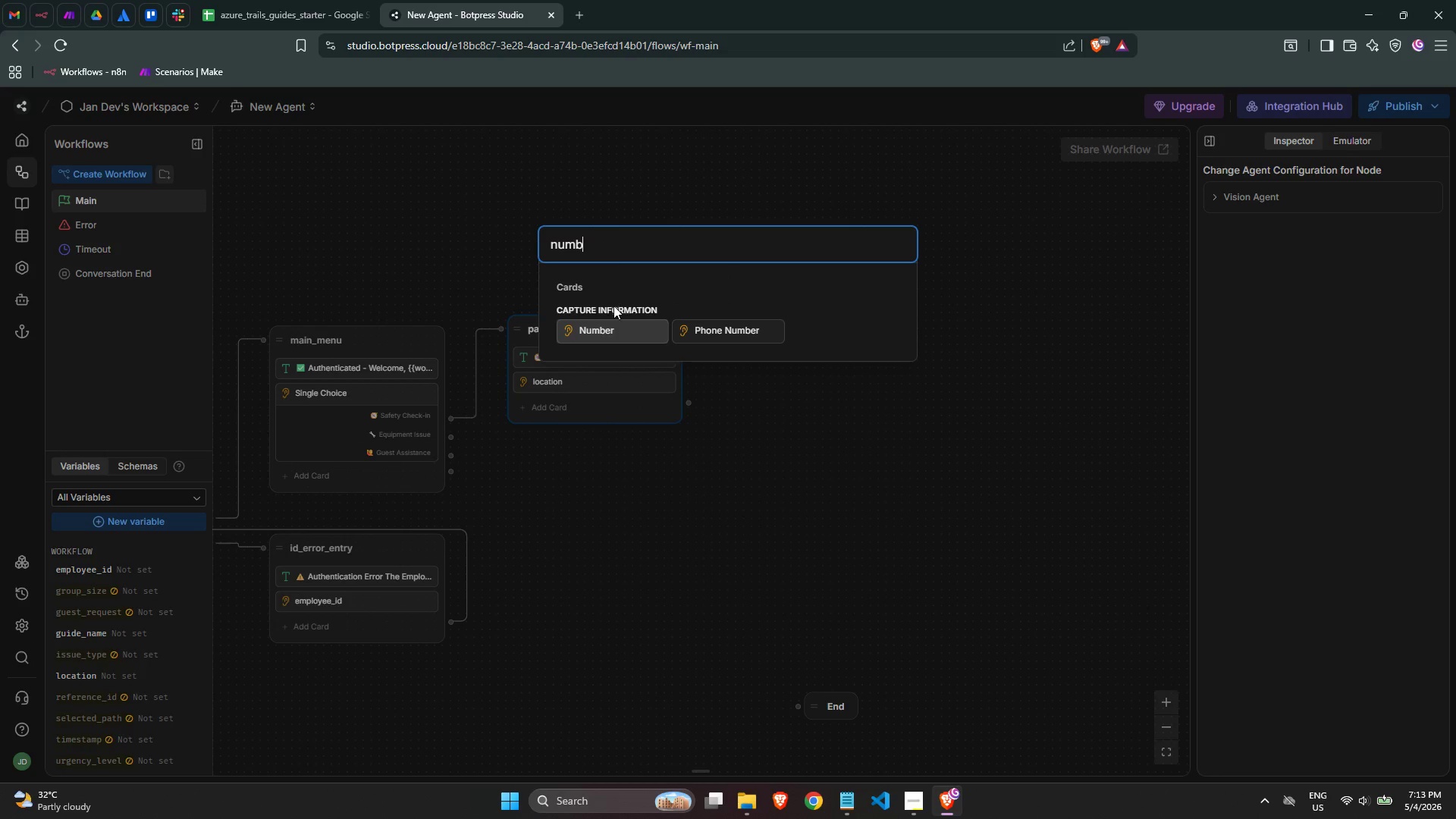 
left_click([613, 321])
 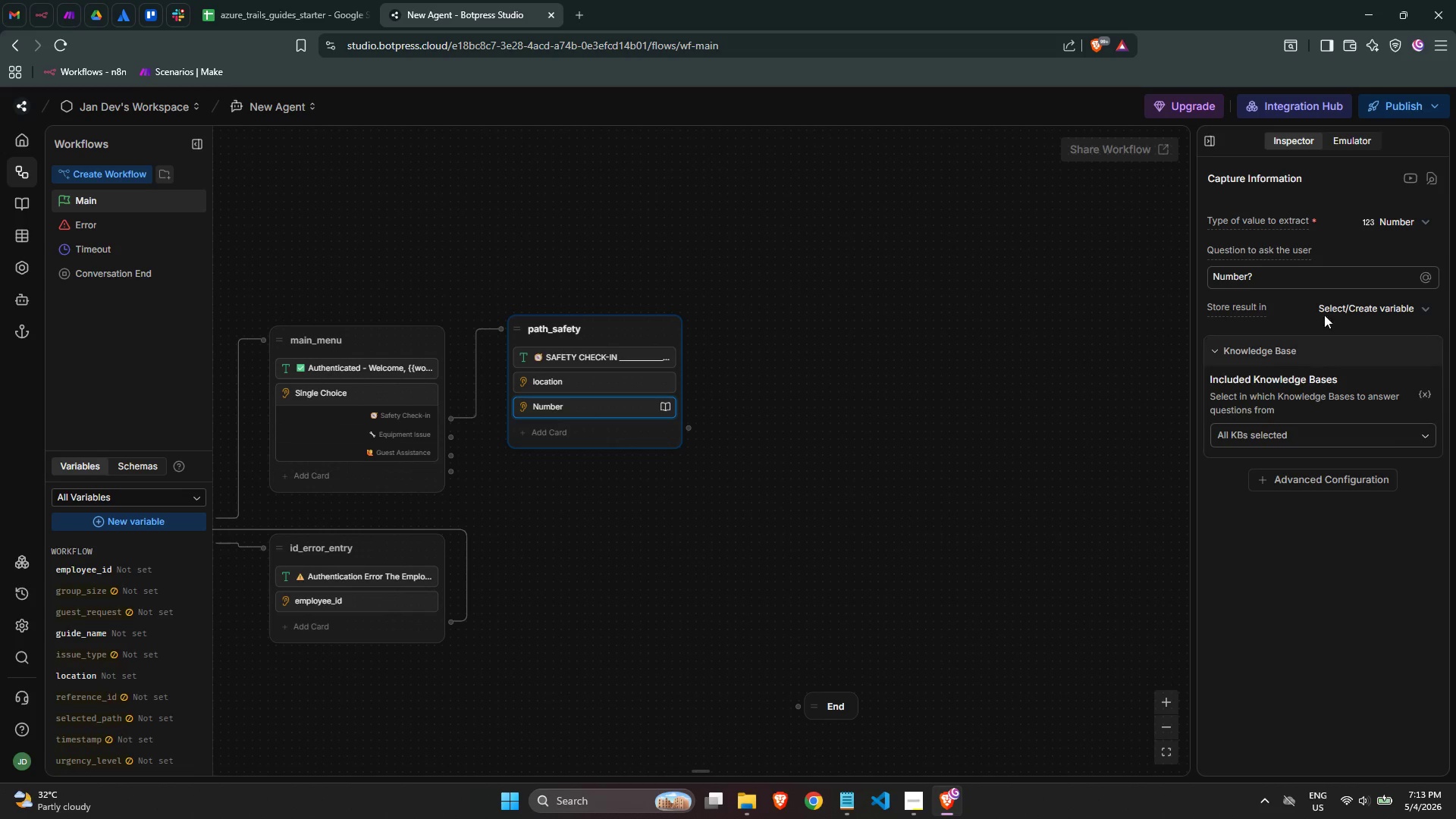 
double_click([1317, 280])
 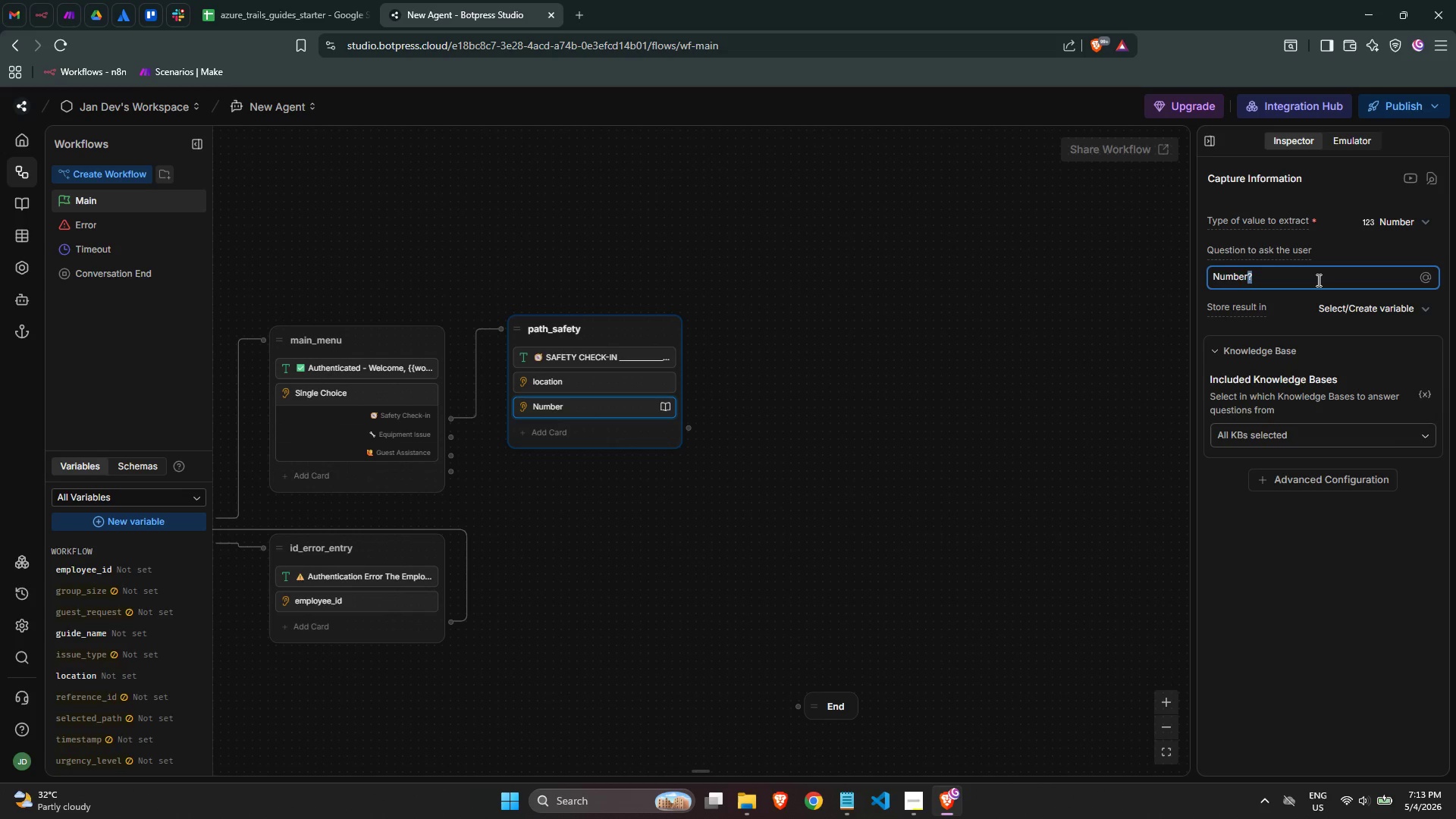 
triple_click([1317, 280])
 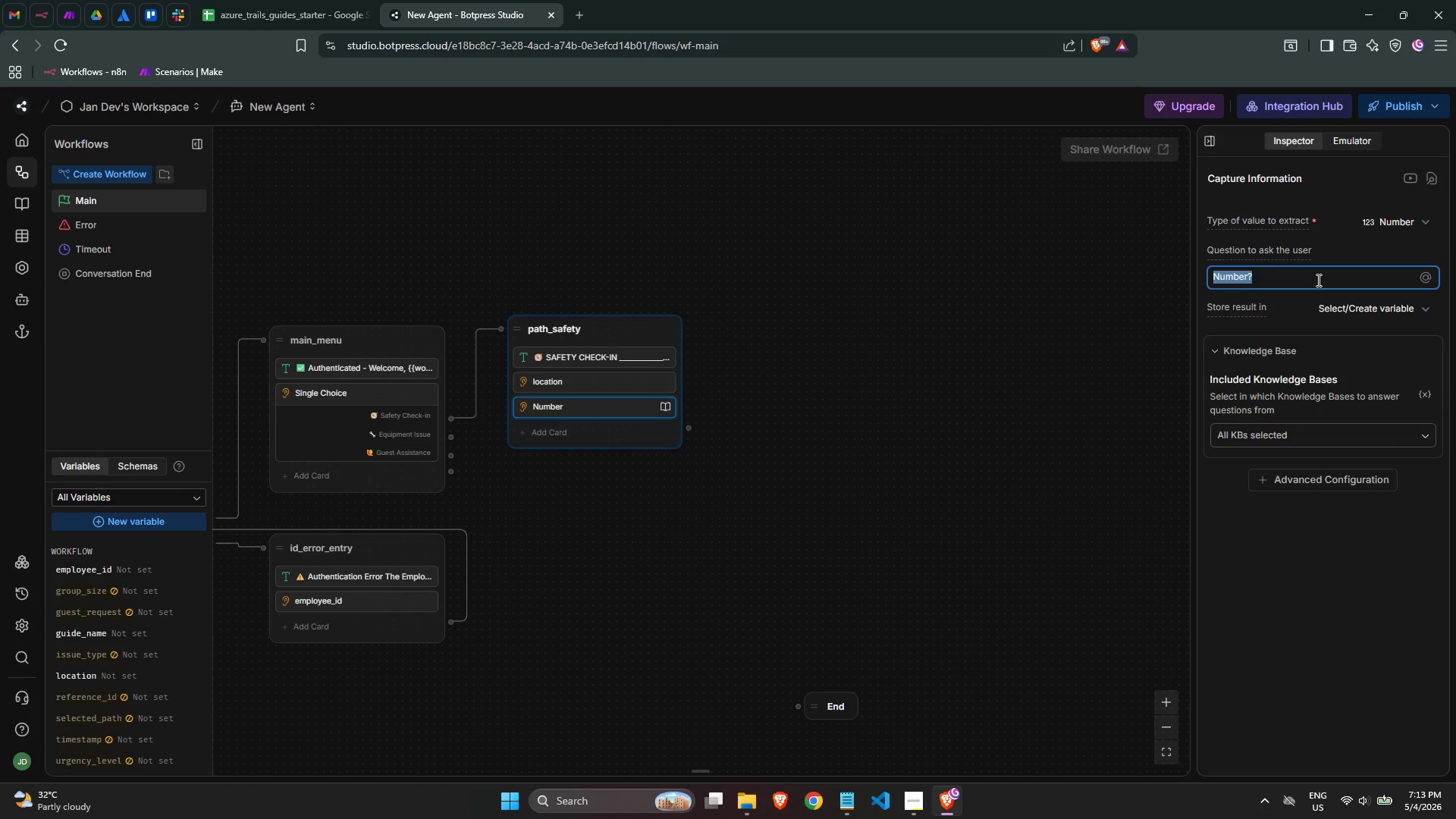 
type(Hw )
key(Backspace)
key(Backspace)
type(ow many guests are currently )
 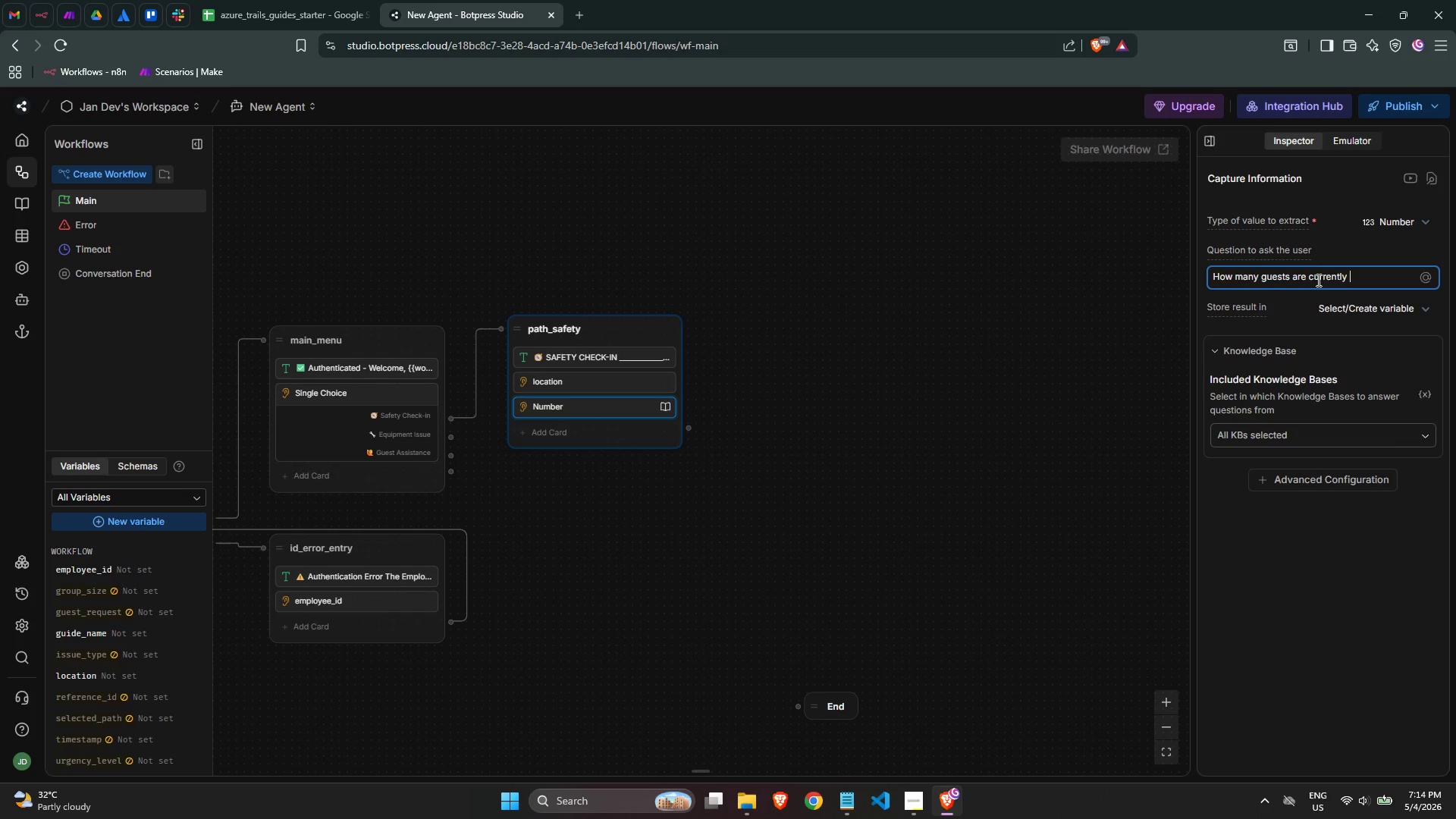 
wait(7.19)
 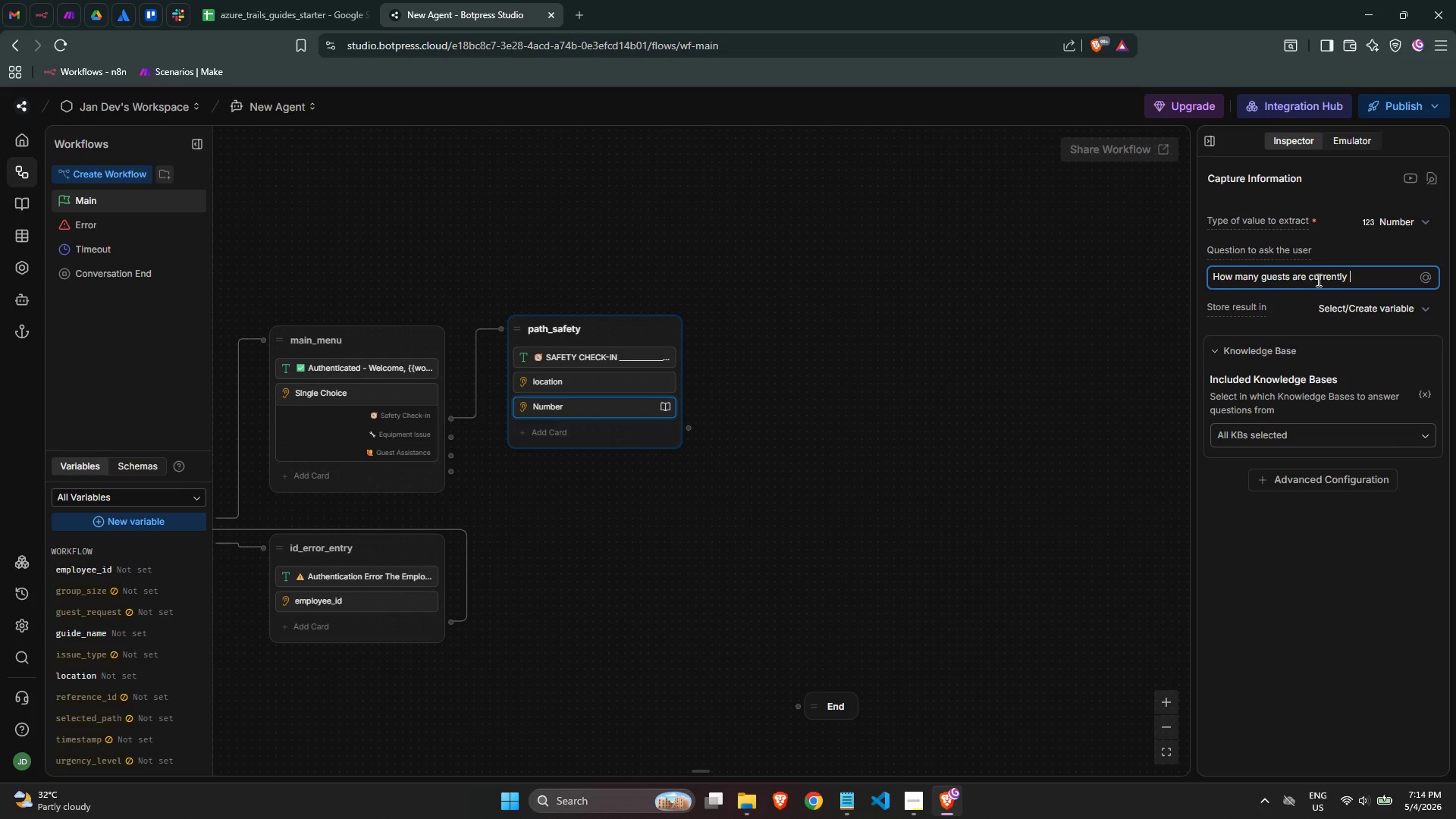 
type(in your tour)
 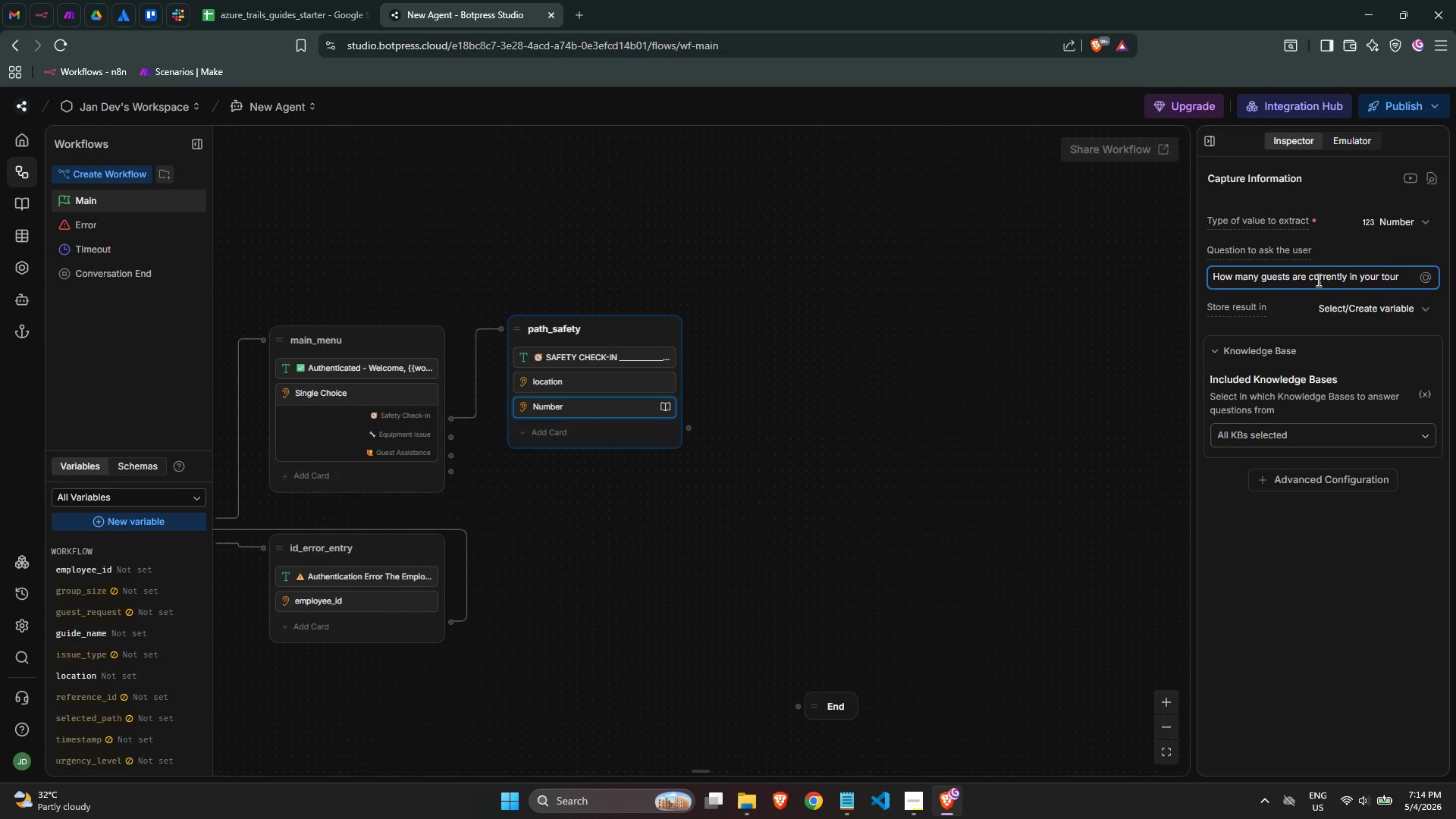 
wait(5.01)
 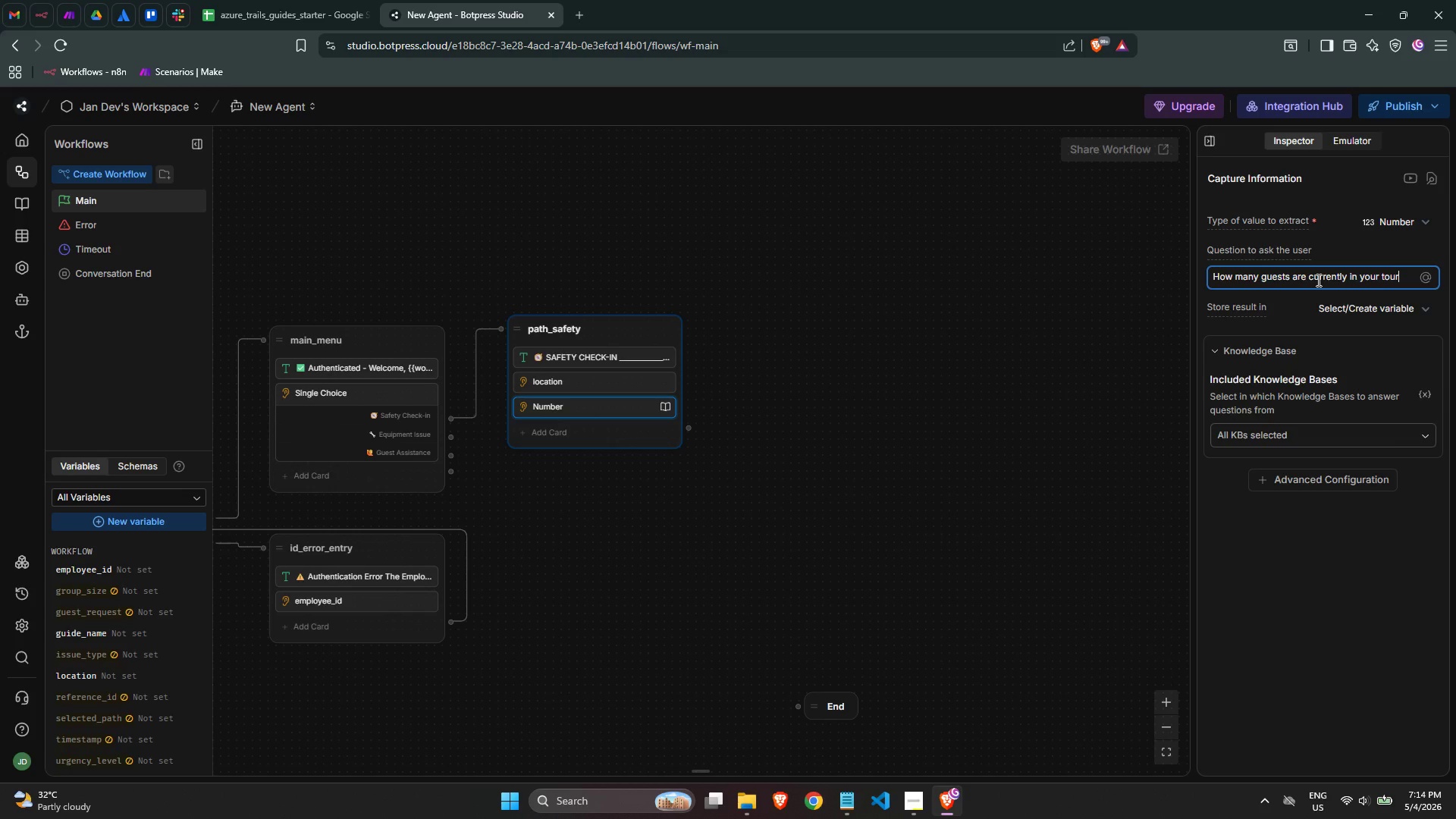 
type( group)
 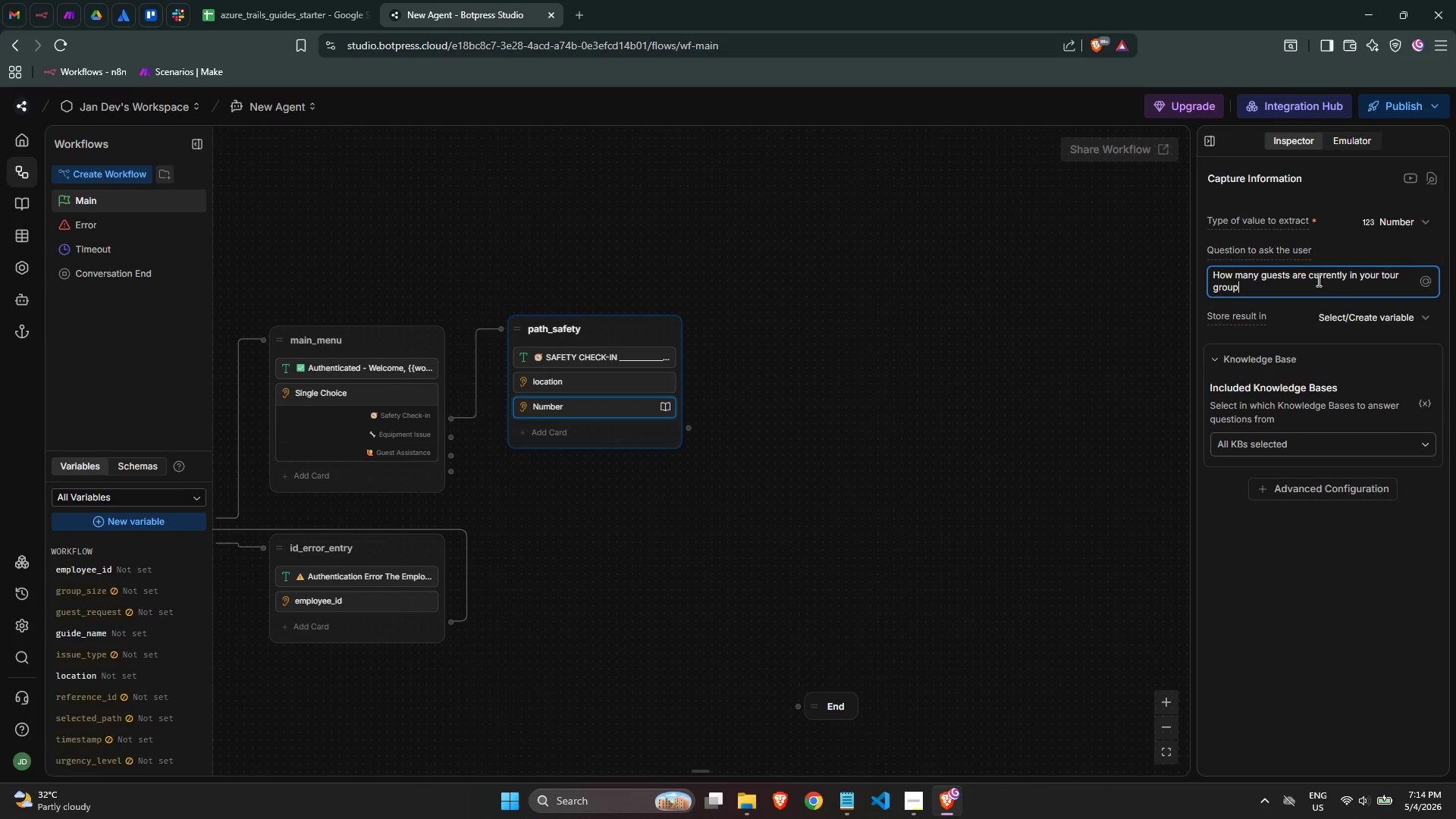 
wait(9.42)
 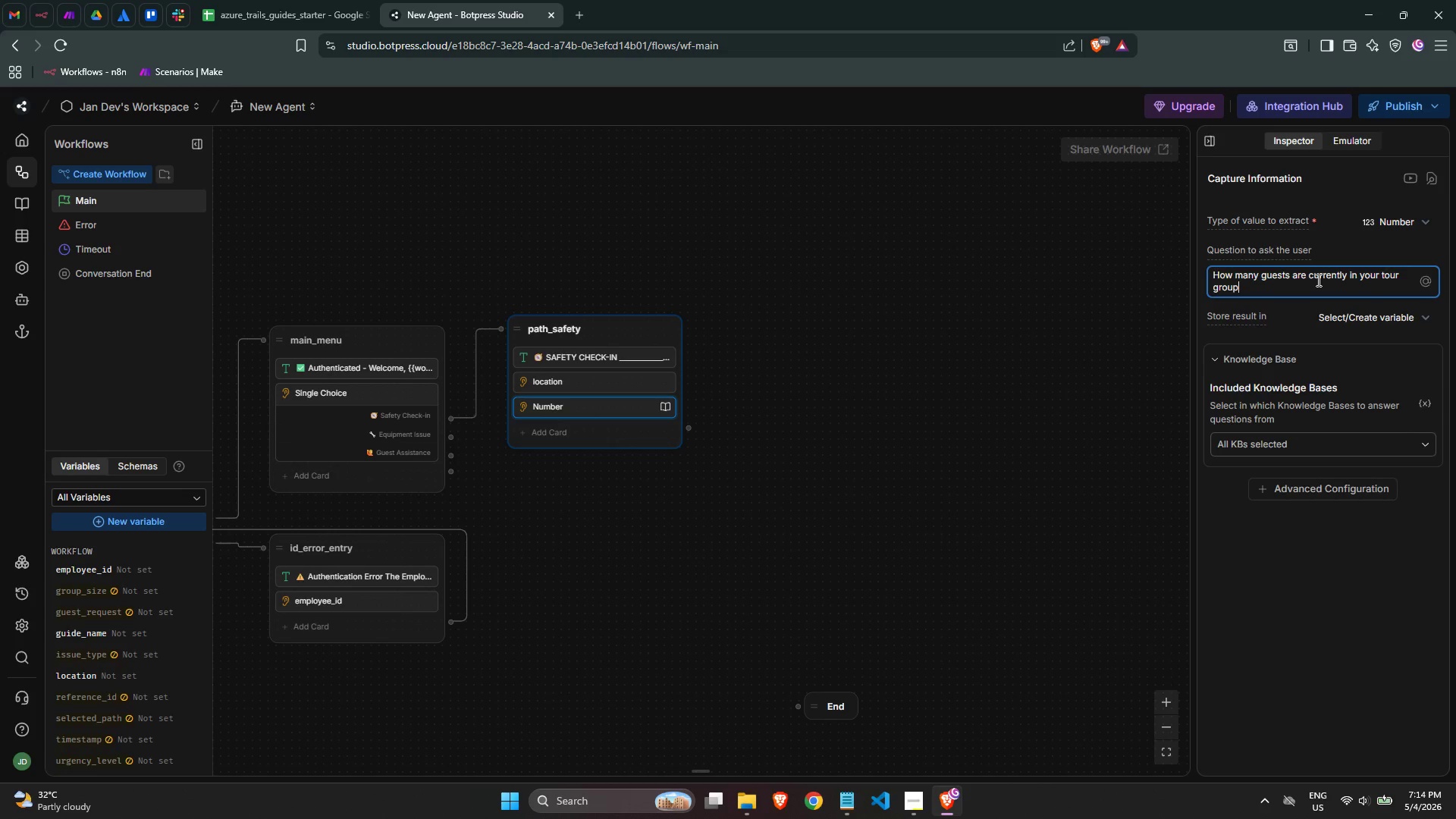 
key(Shift+Slash)
 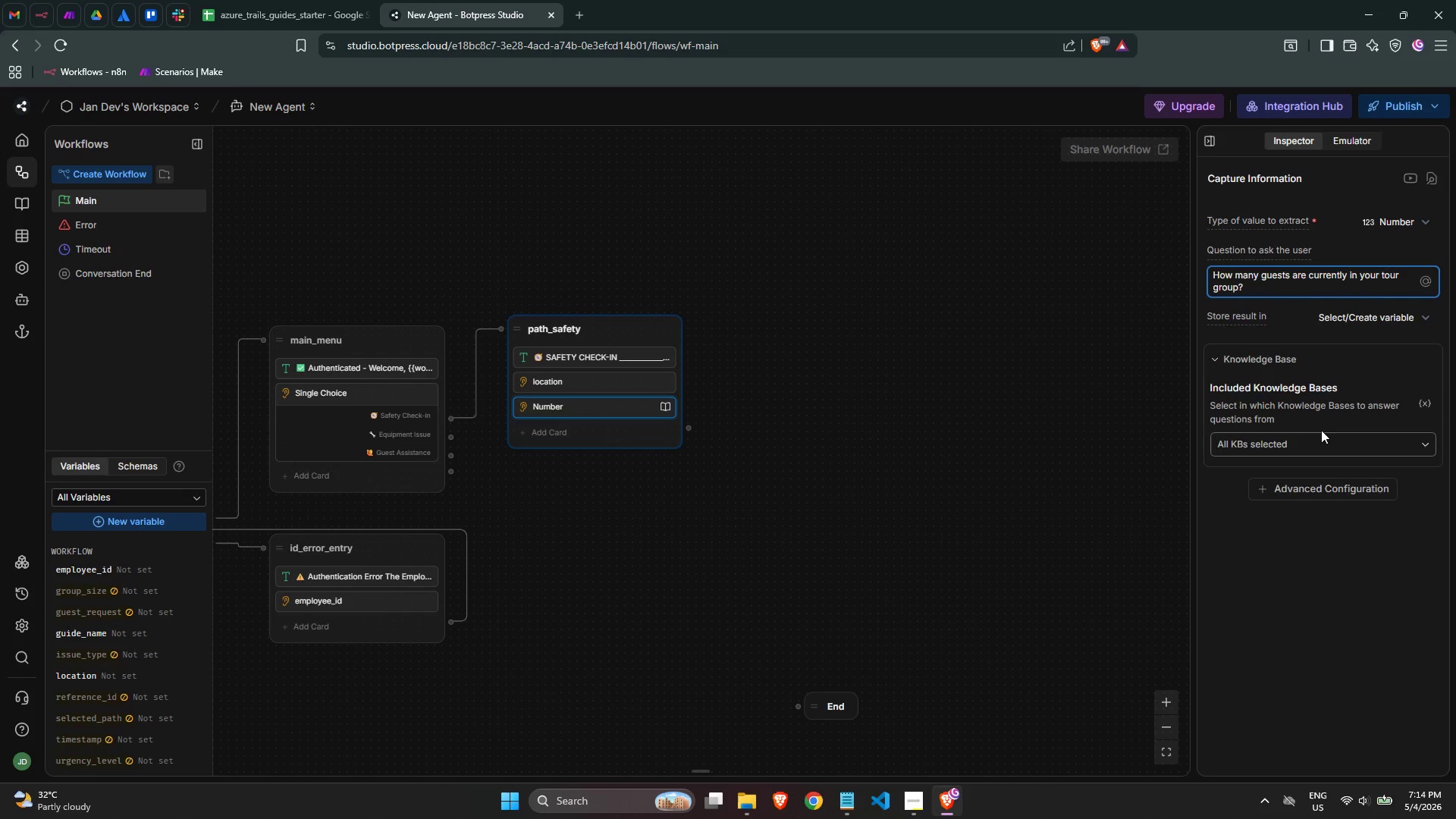 
wait(5.39)
 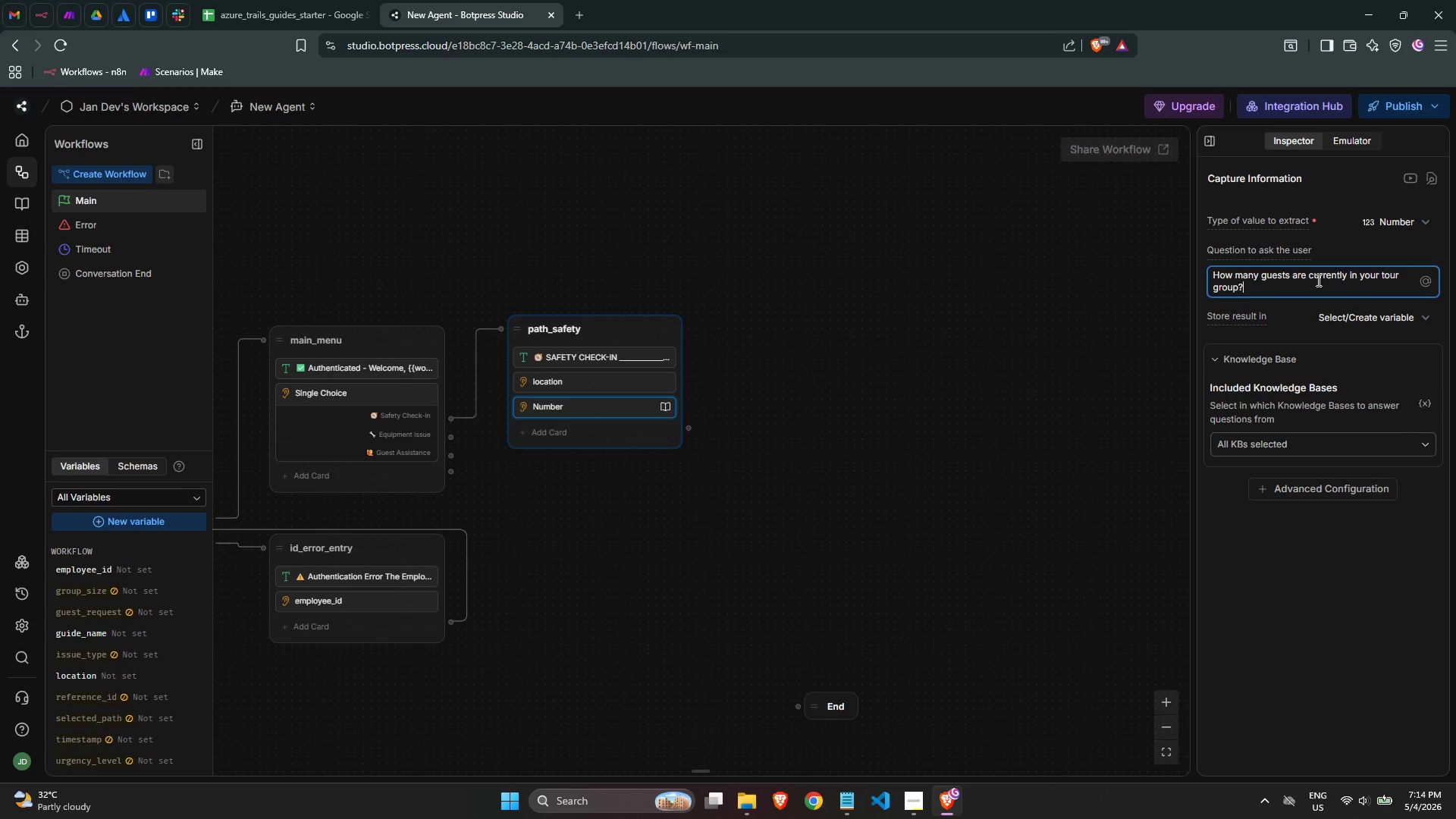 
mouse_move([1321, 456])
 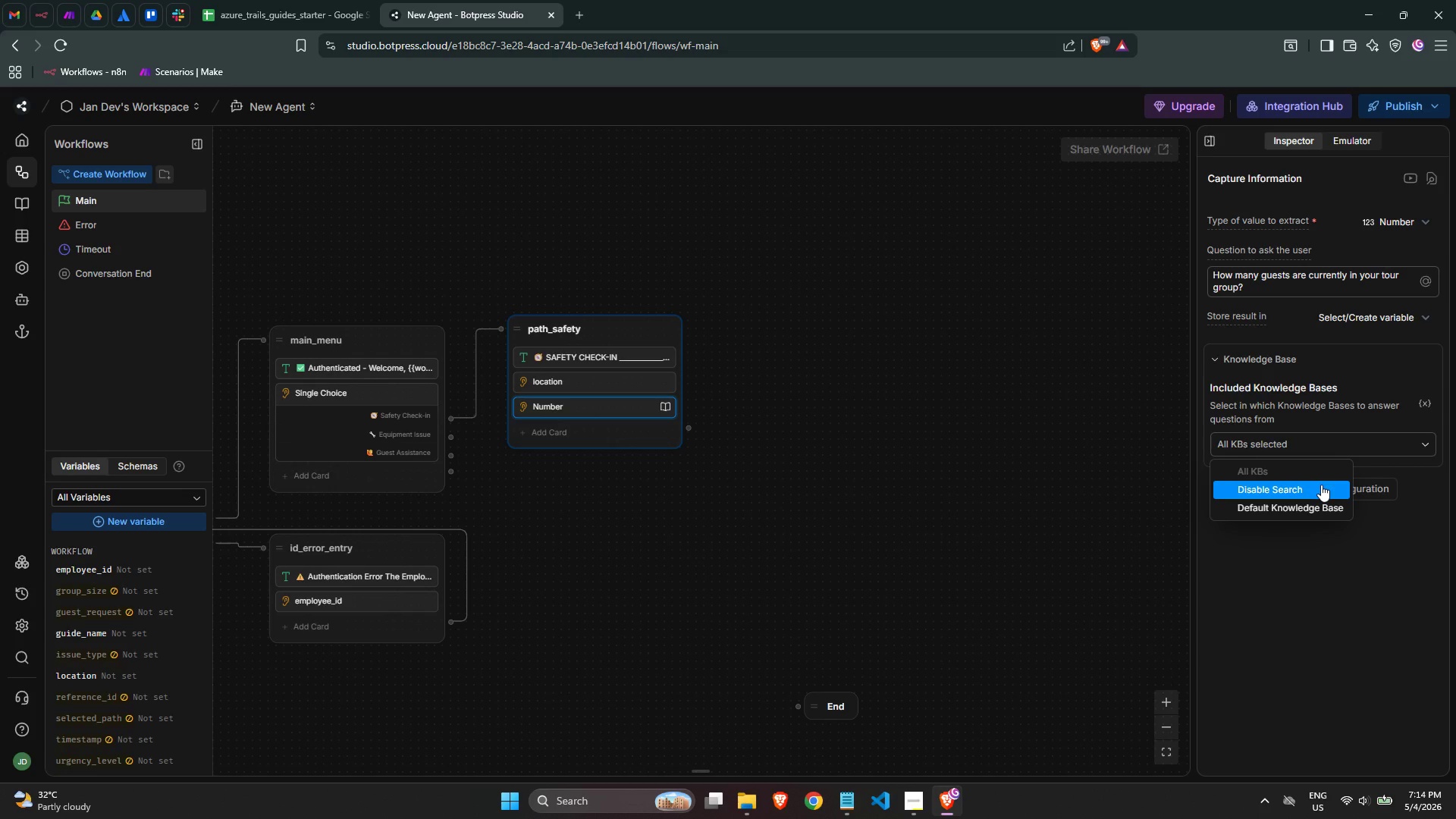 
left_click([1321, 485])
 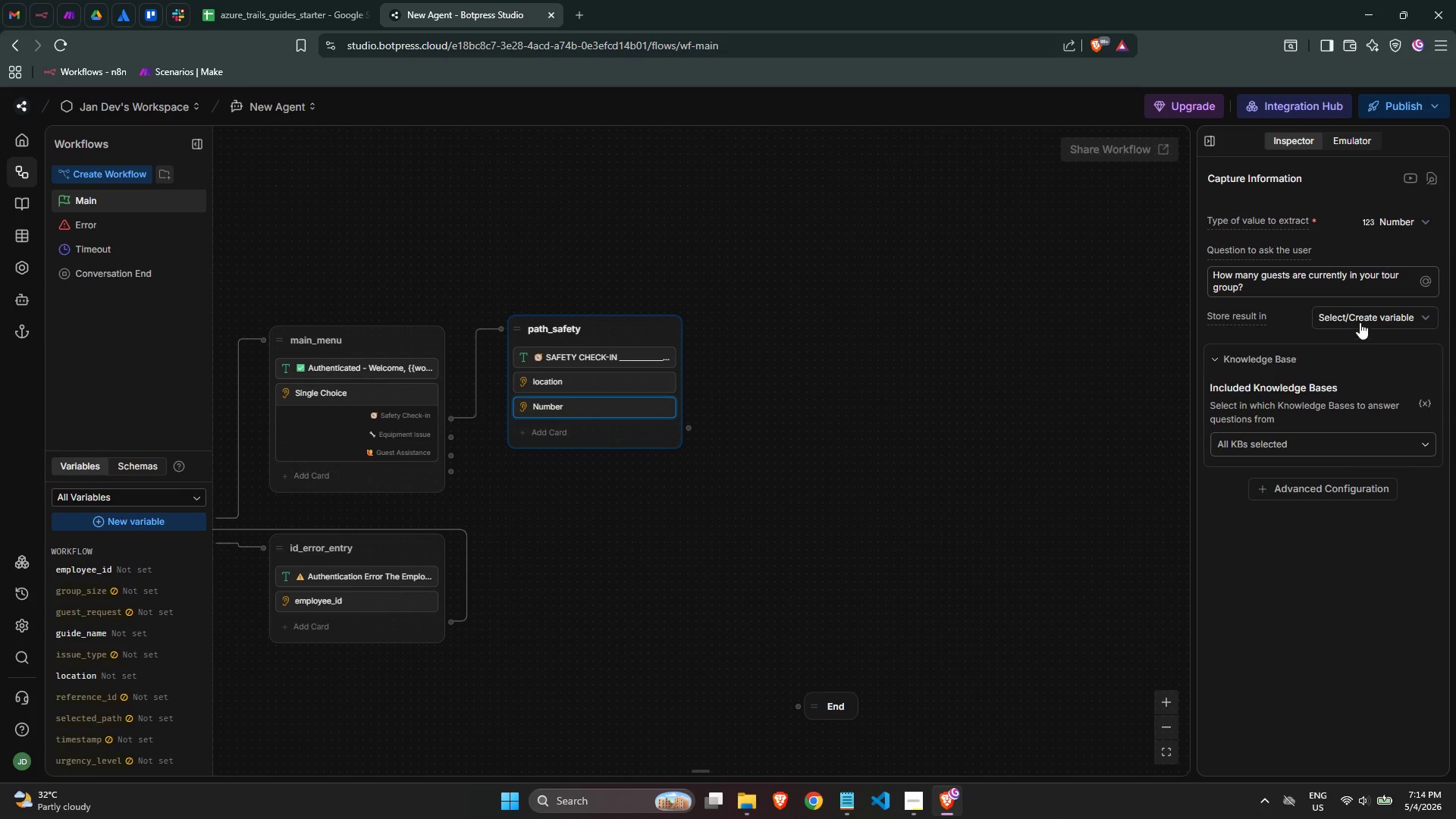 
left_click([1360, 319])
 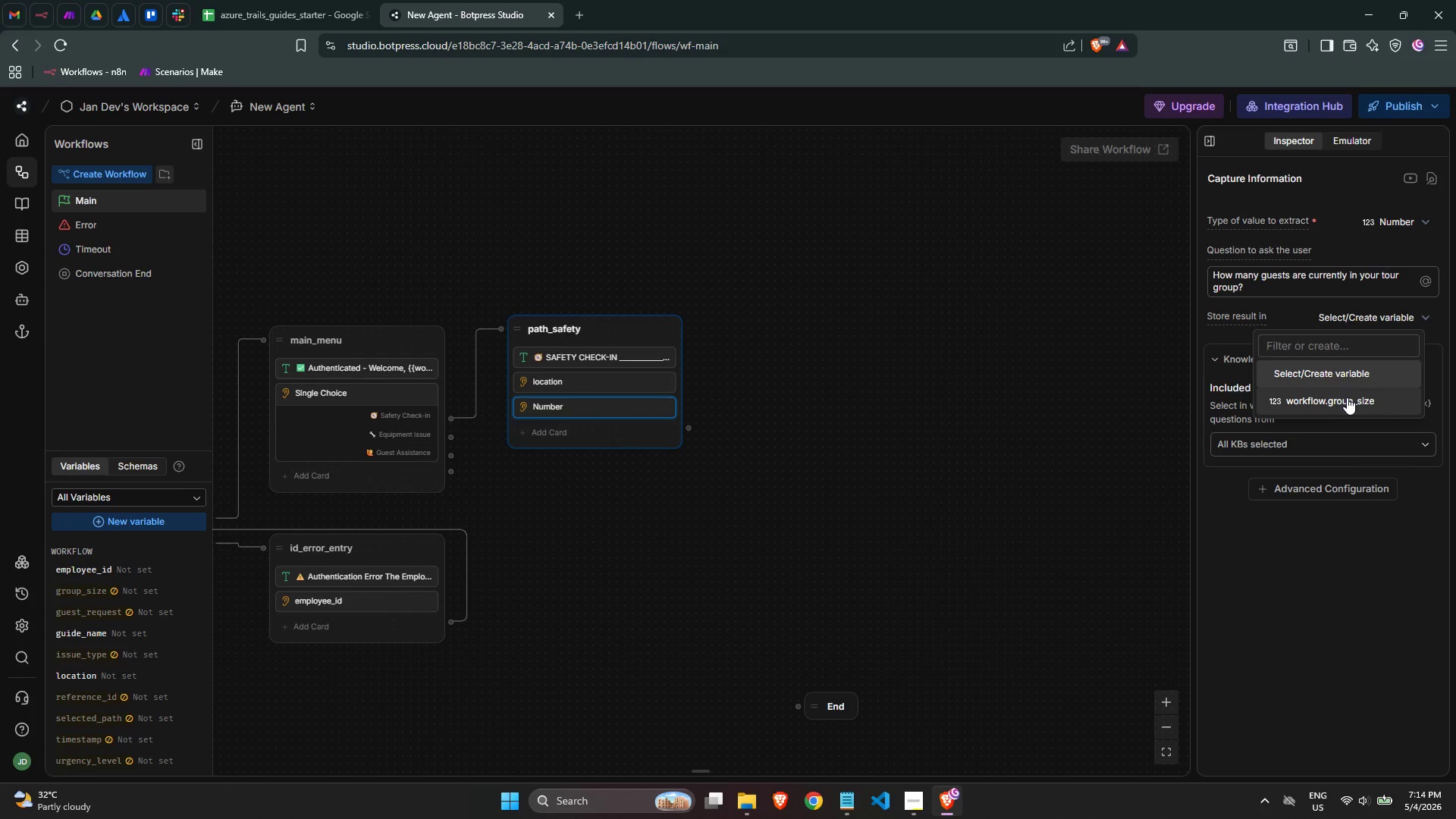 
left_click([1348, 406])
 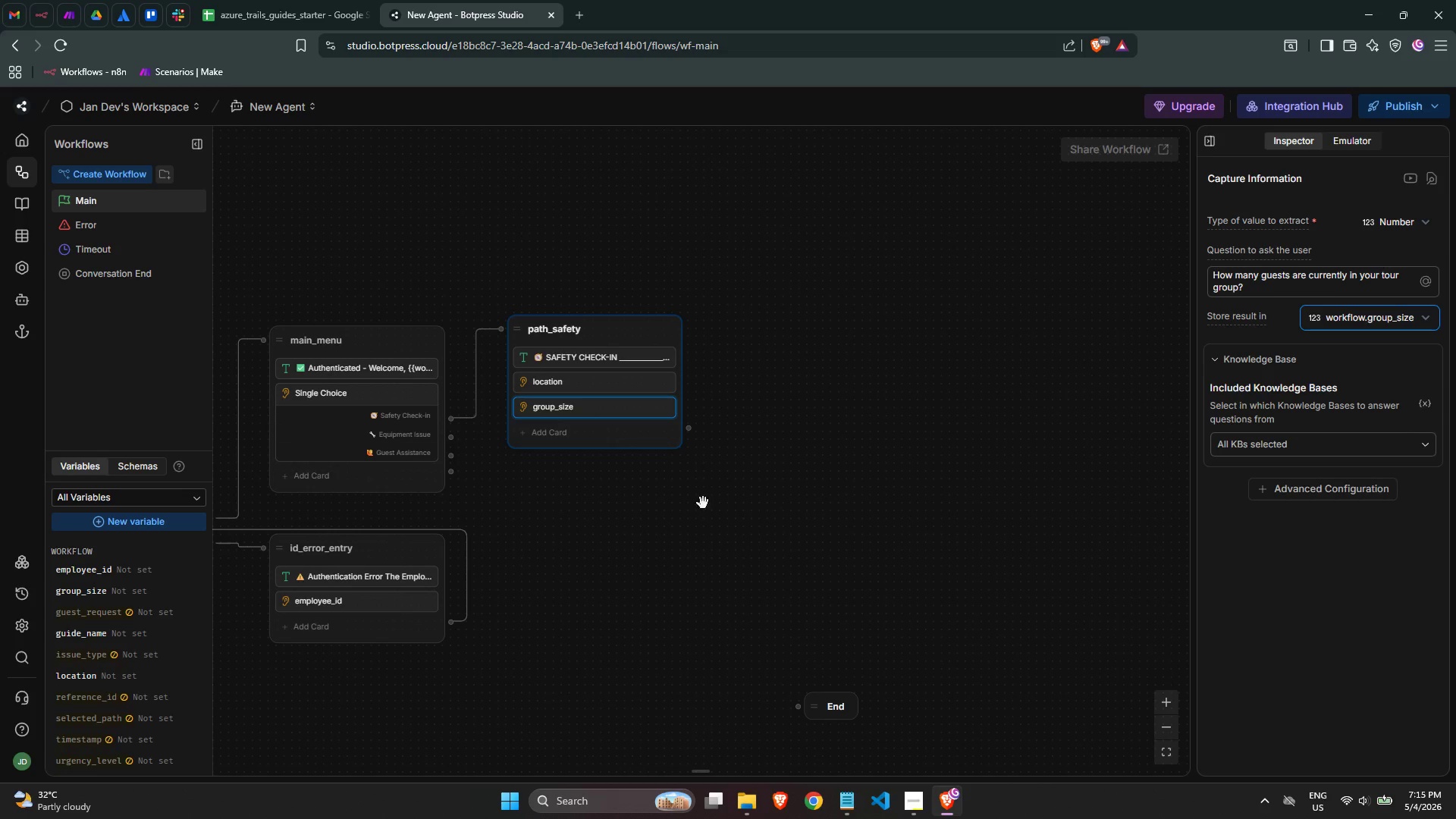 
wait(42.7)
 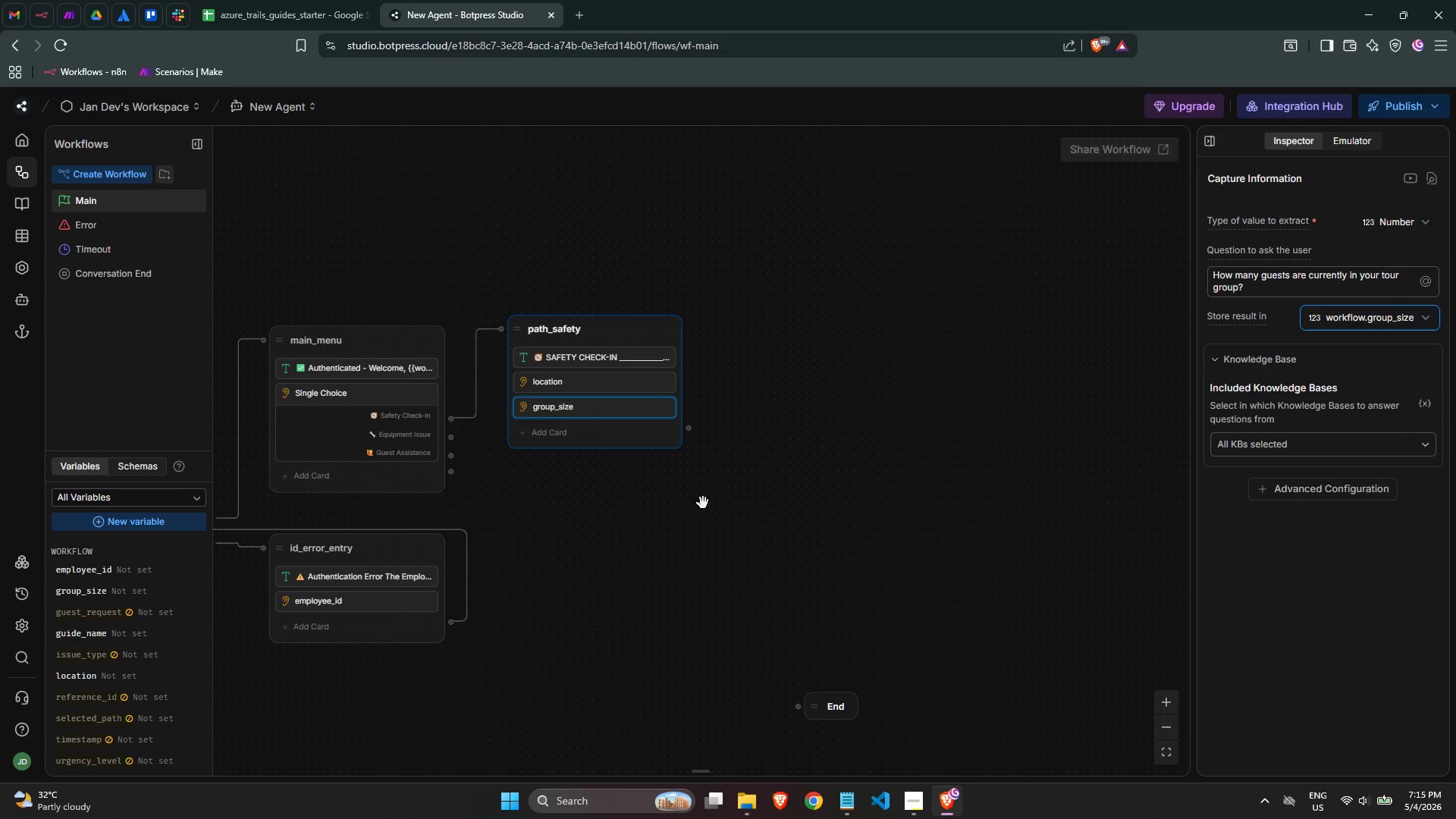 
left_click([571, 431])
 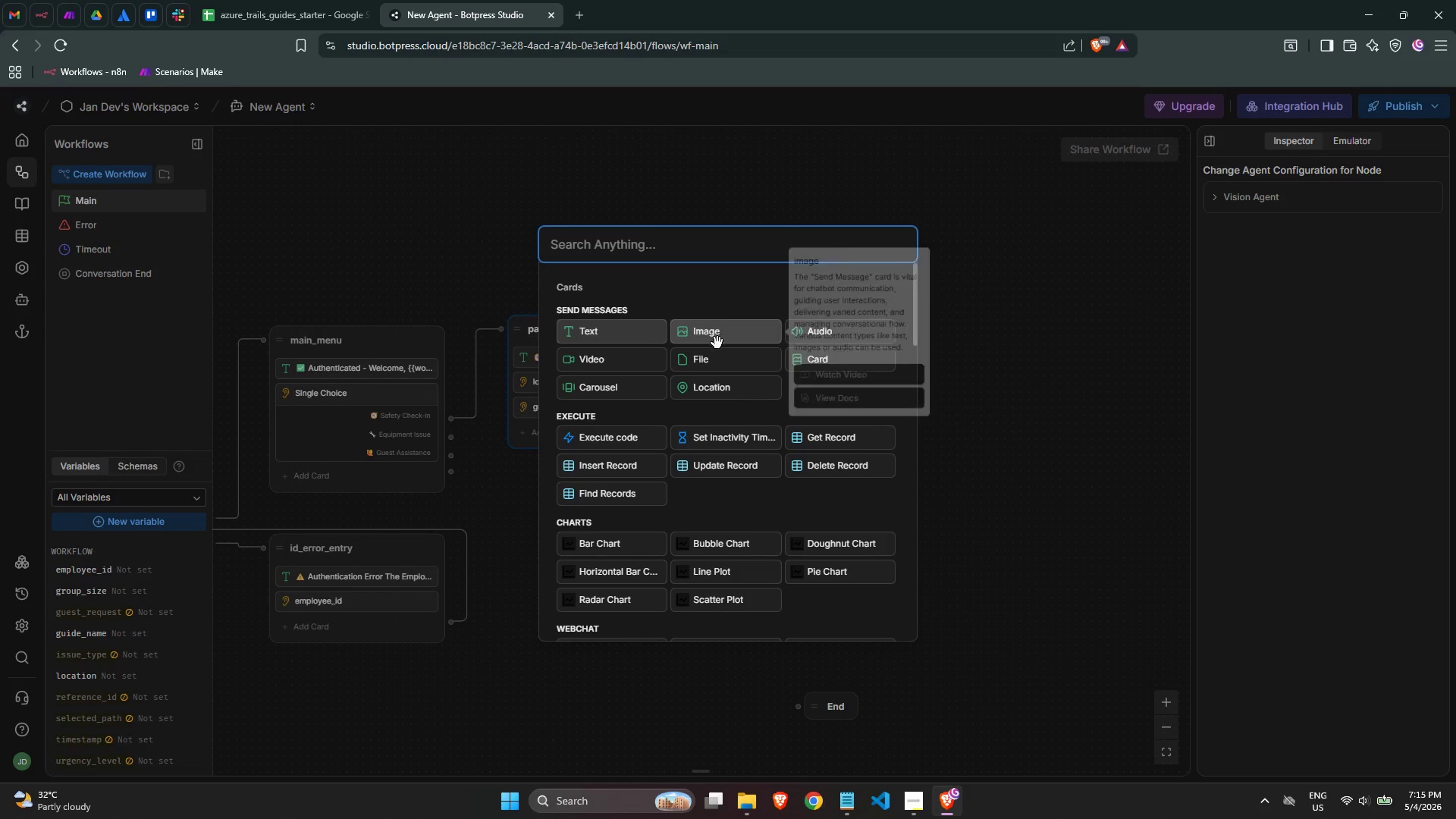 
wait(6.97)
 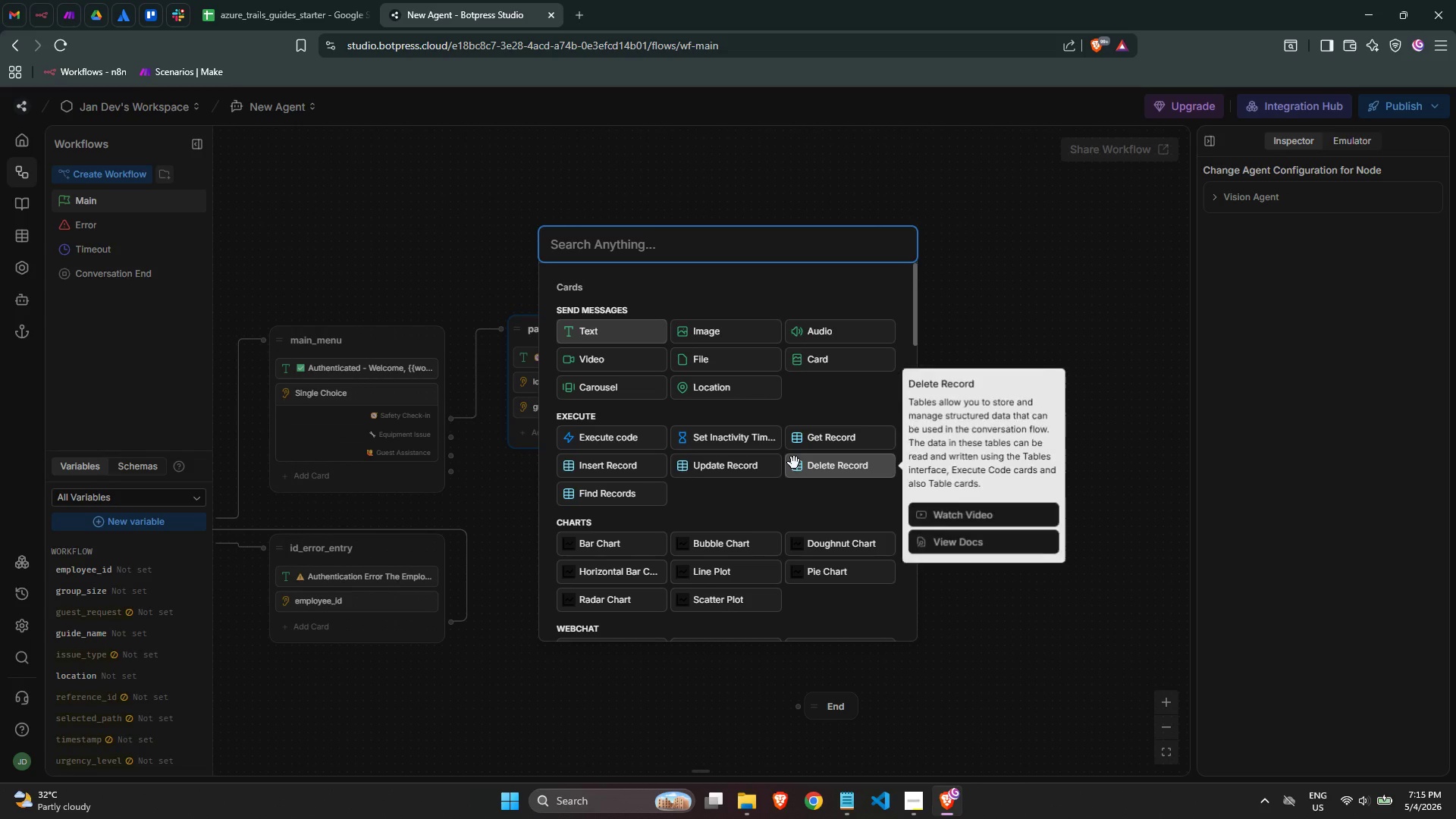 
type(exec)
 